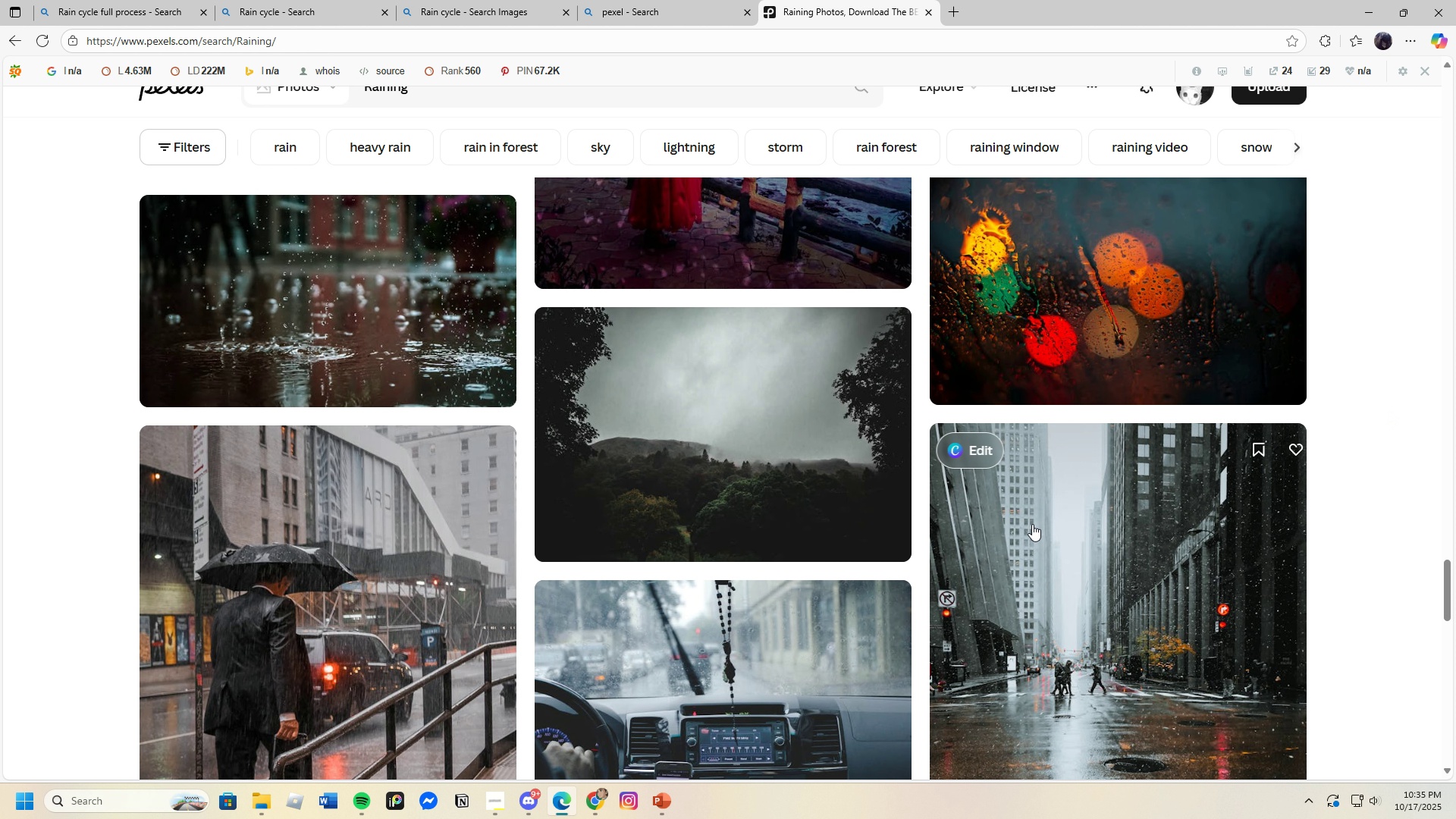 
scroll: coordinate [723, 528], scroll_direction: down, amount: 22.0
 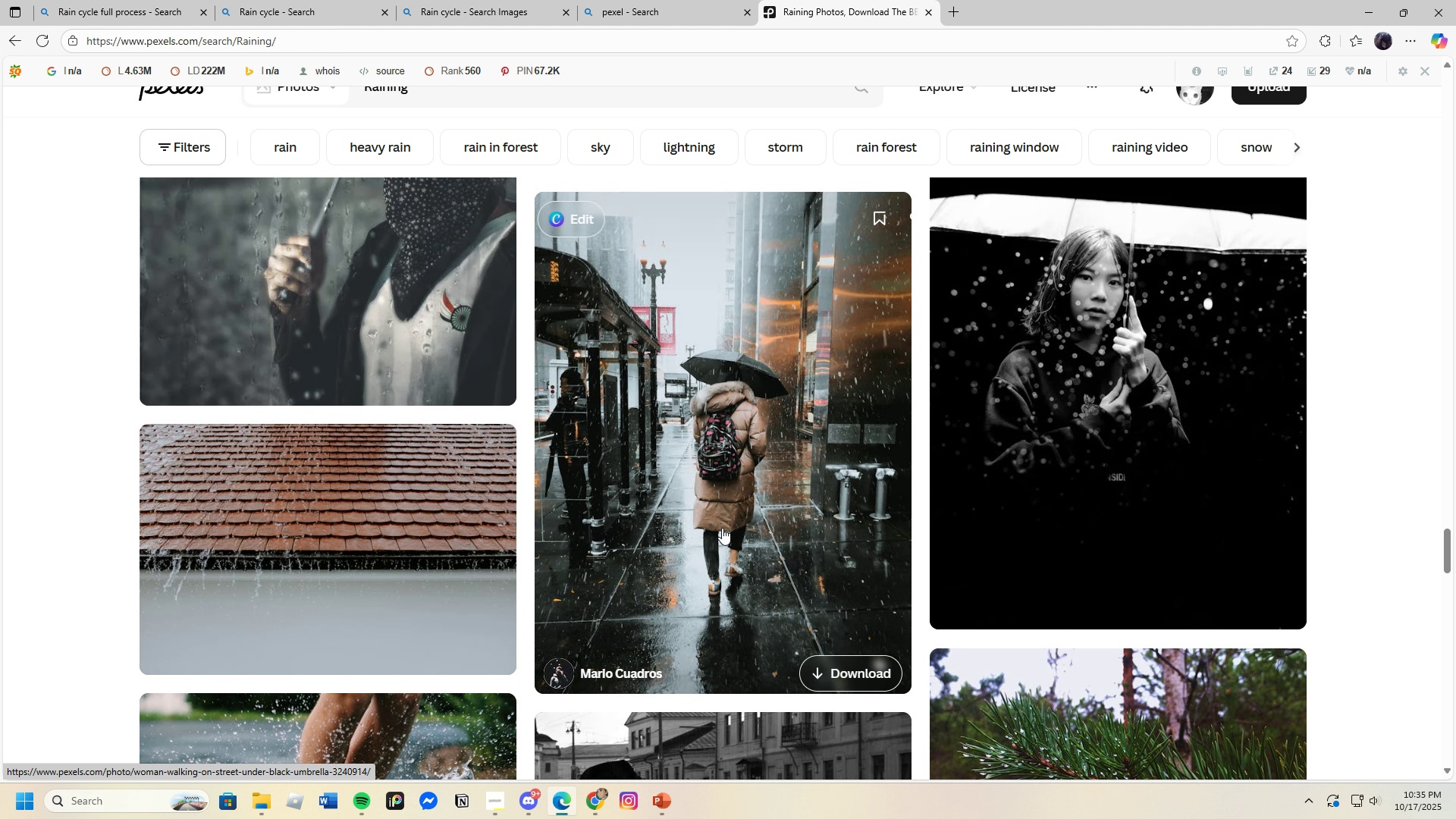 
scroll: coordinate [642, 535], scroll_direction: down, amount: 15.0
 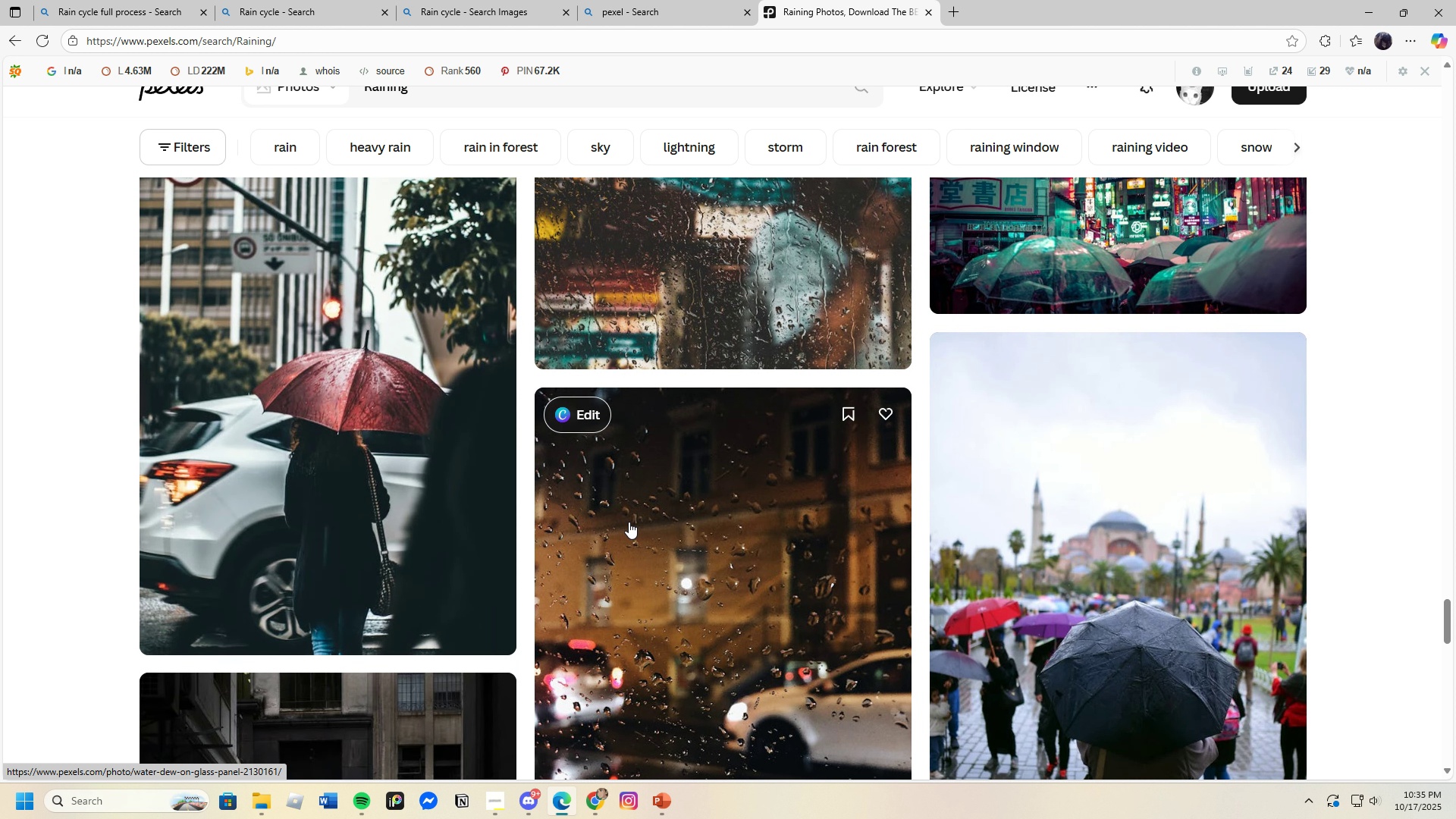 
scroll: coordinate [629, 522], scroll_direction: up, amount: 2.0
 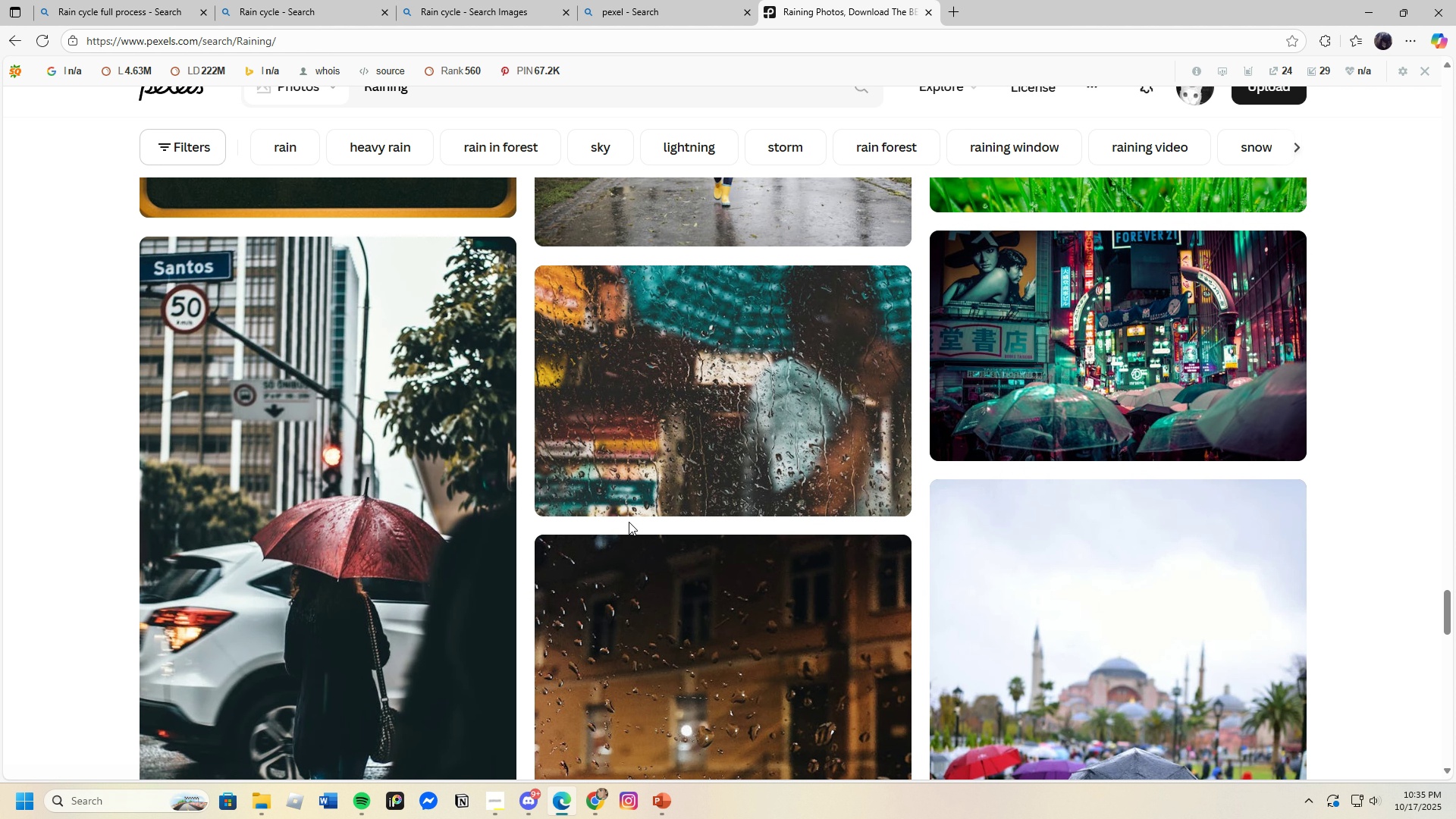 
scroll: coordinate [624, 508], scroll_direction: down, amount: 23.0
 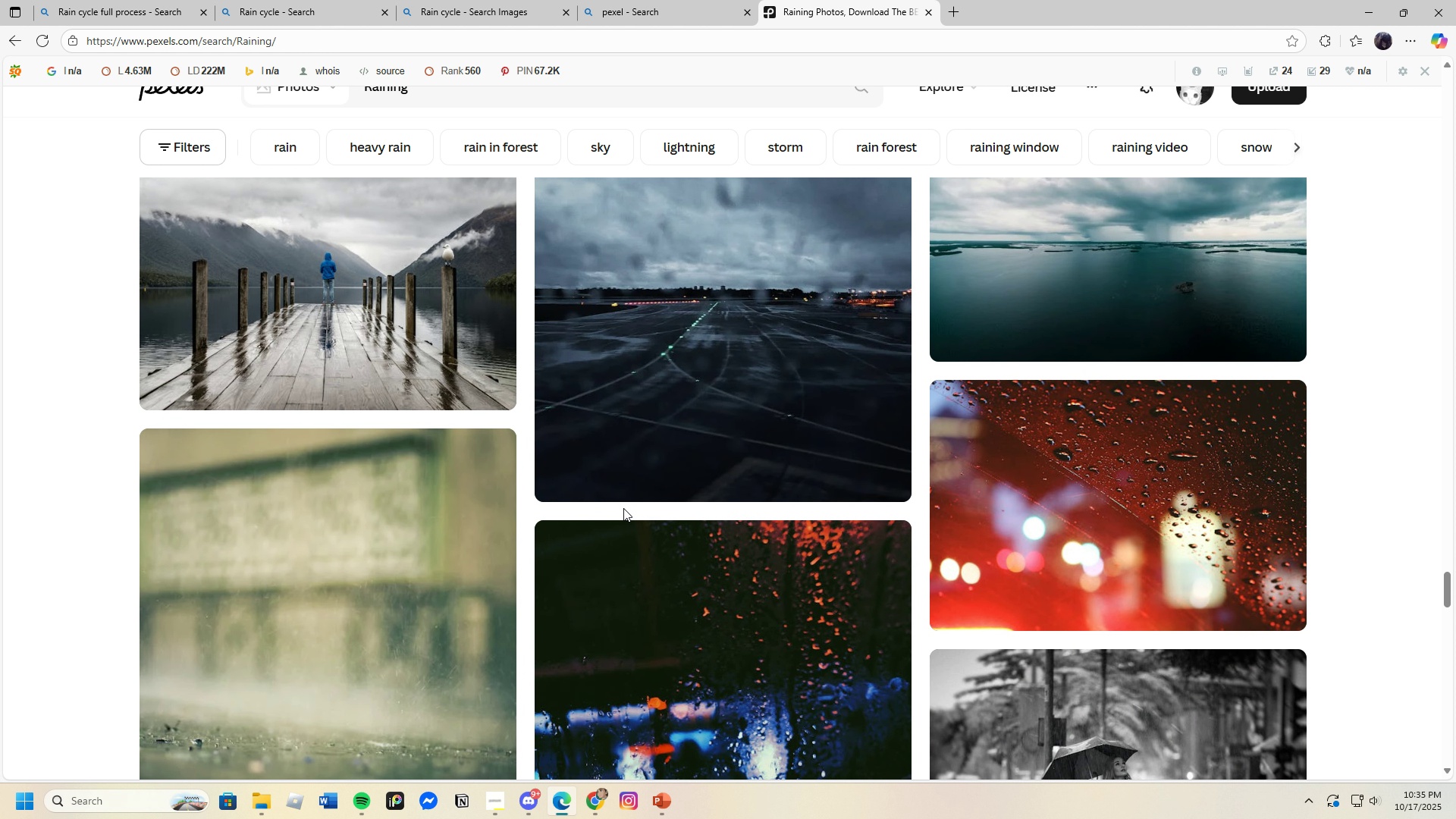 
scroll: coordinate [623, 508], scroll_direction: up, amount: 1.0
 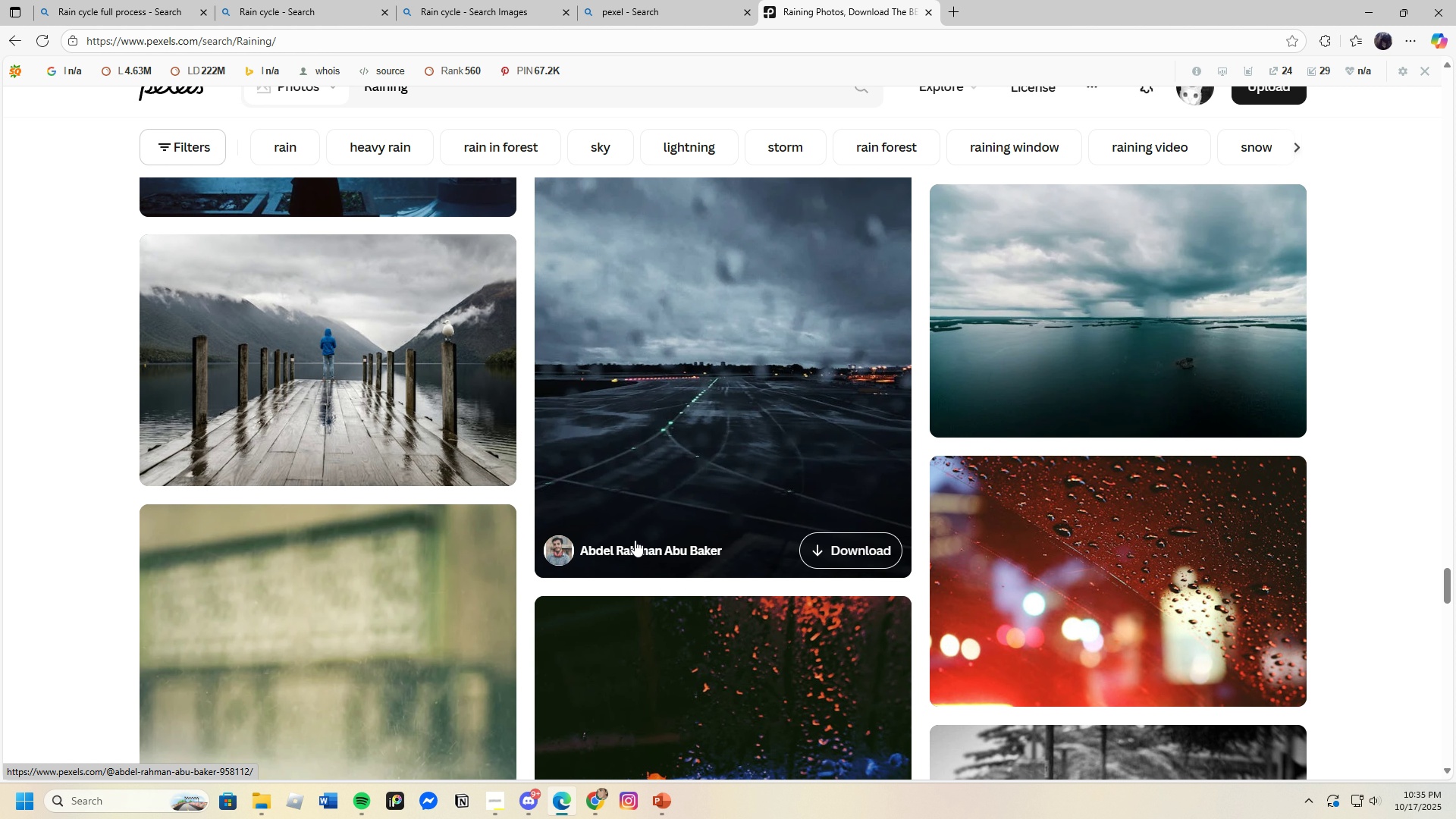 
scroll: coordinate [632, 534], scroll_direction: down, amount: 8.0
 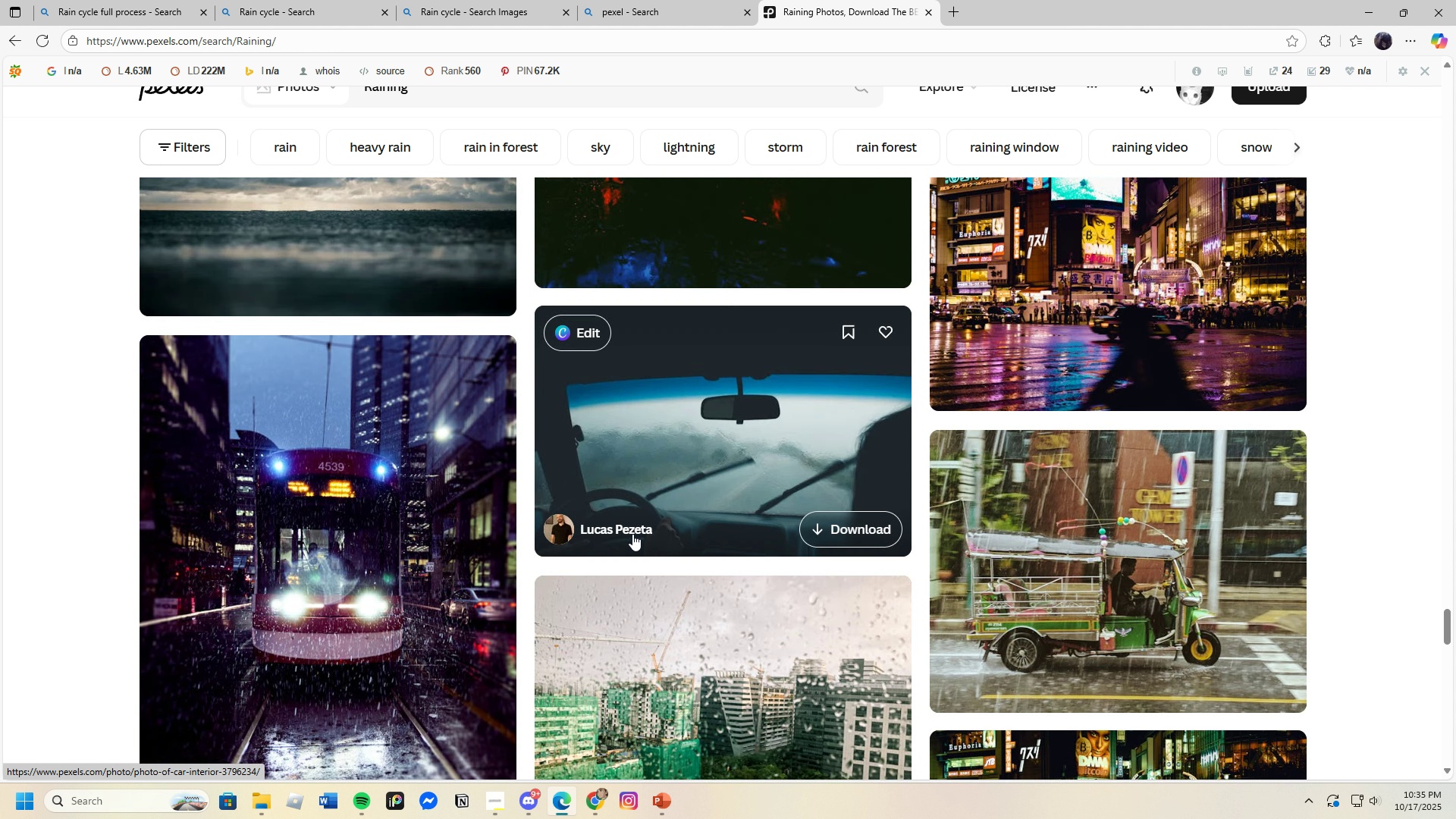 
scroll: coordinate [632, 534], scroll_direction: up, amount: 2.0
 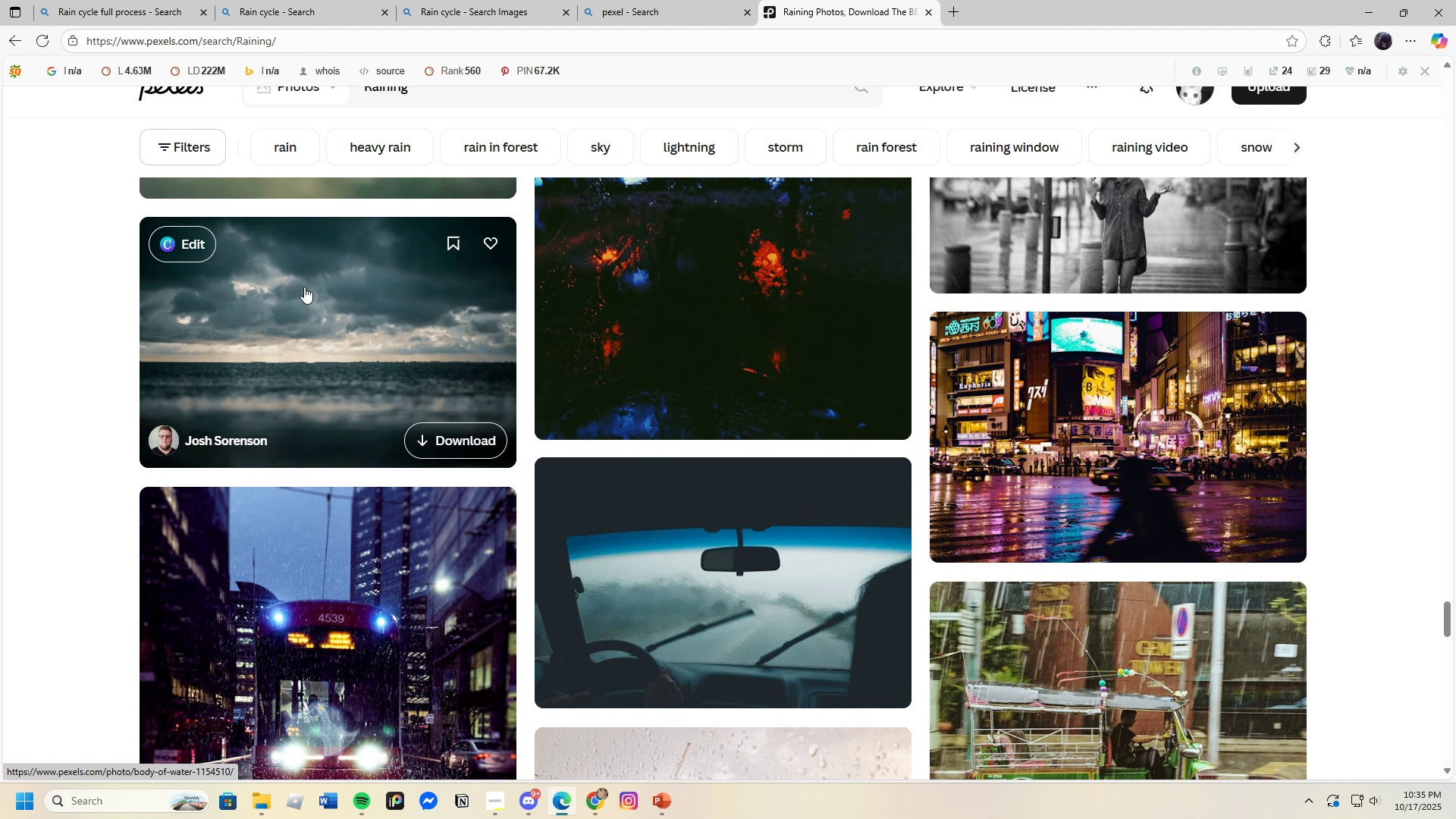 
left_click([304, 287])
 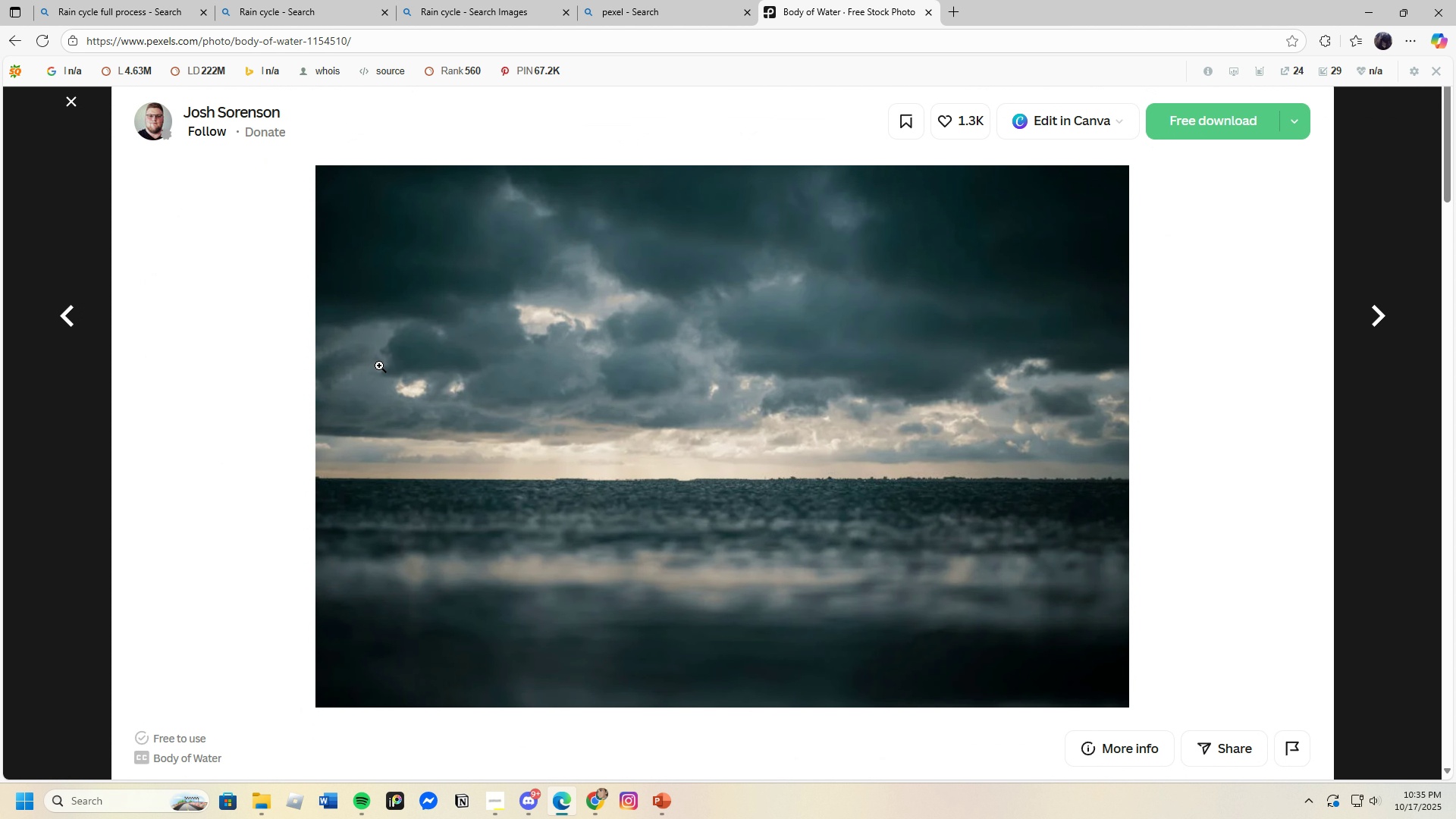 
scroll: coordinate [475, 395], scroll_direction: down, amount: 23.0
 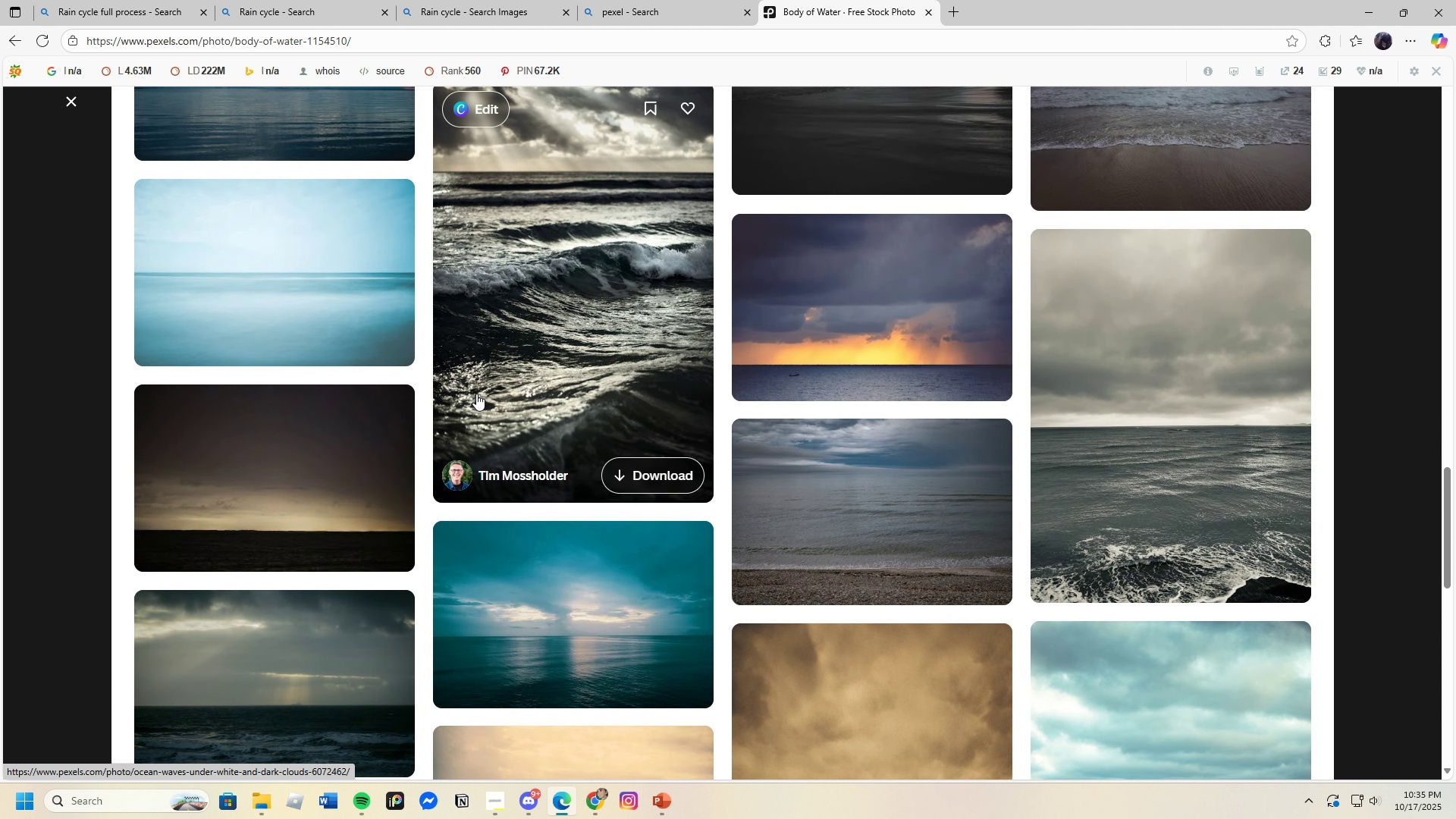 
scroll: coordinate [473, 403], scroll_direction: down, amount: 16.0
 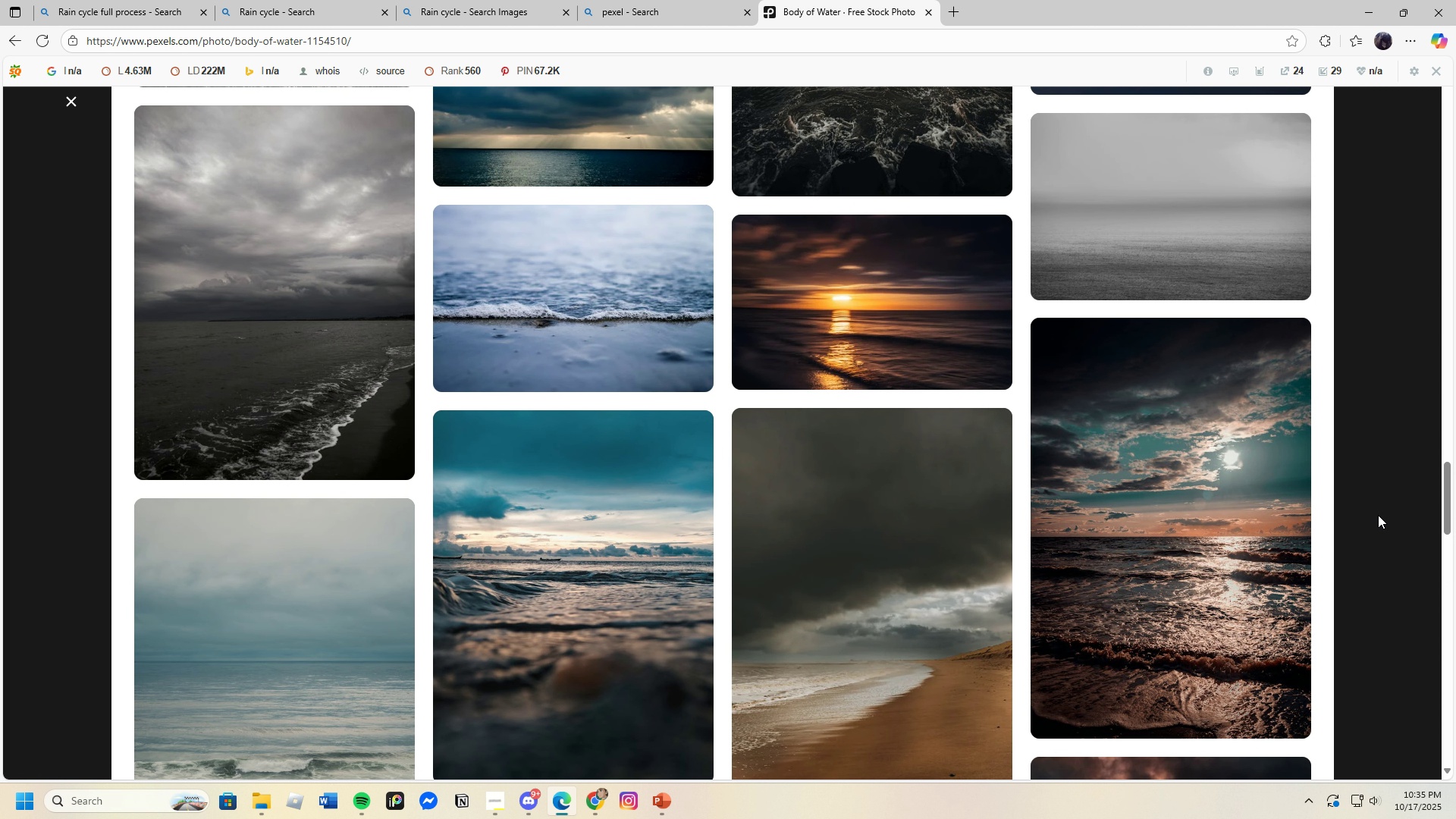 
left_click([1434, 527])
 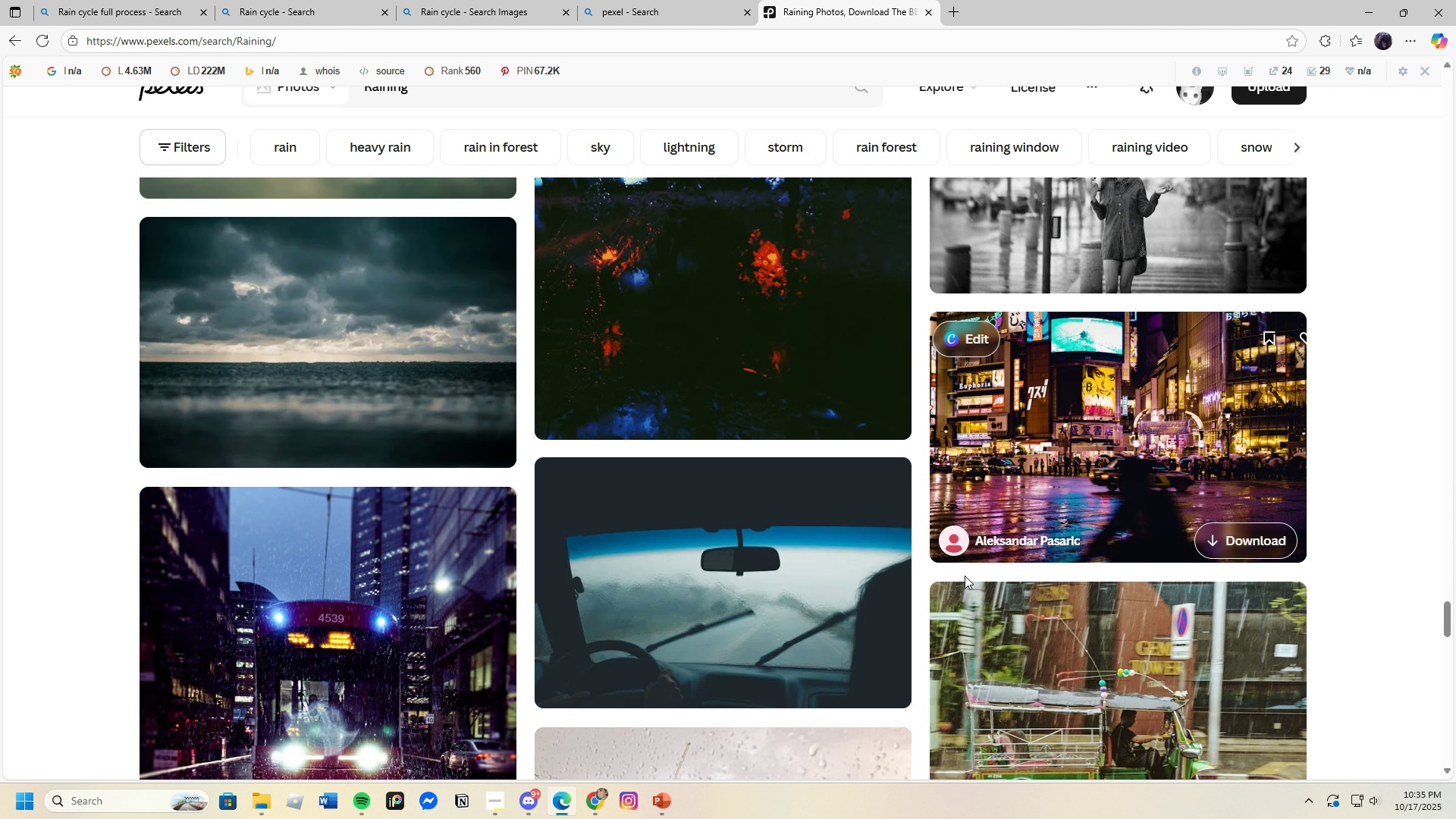 
scroll: coordinate [774, 509], scroll_direction: down, amount: 38.0
 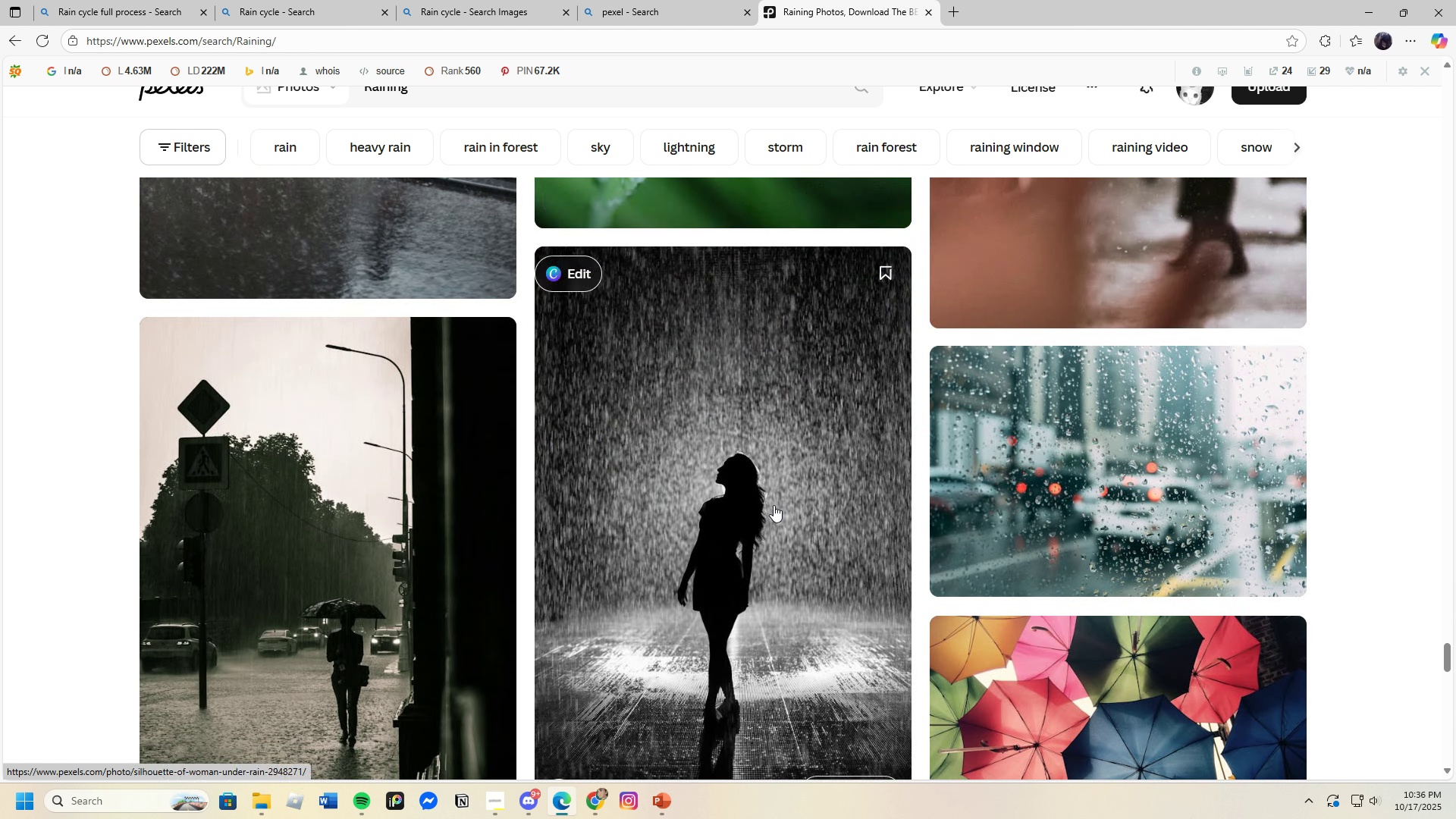 
scroll: coordinate [768, 483], scroll_direction: down, amount: 31.0
 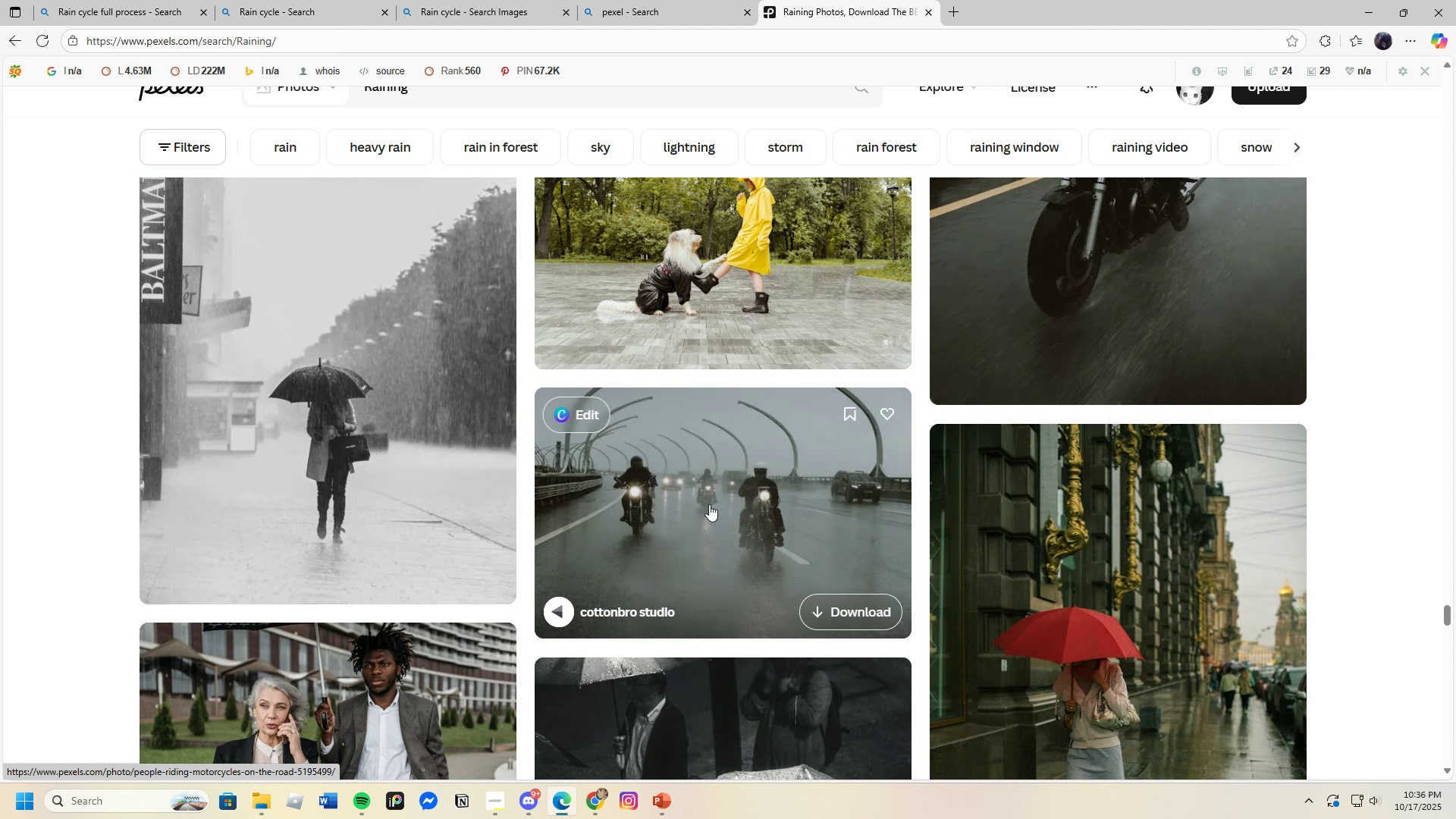 
scroll: coordinate [611, 457], scroll_direction: down, amount: 38.0
 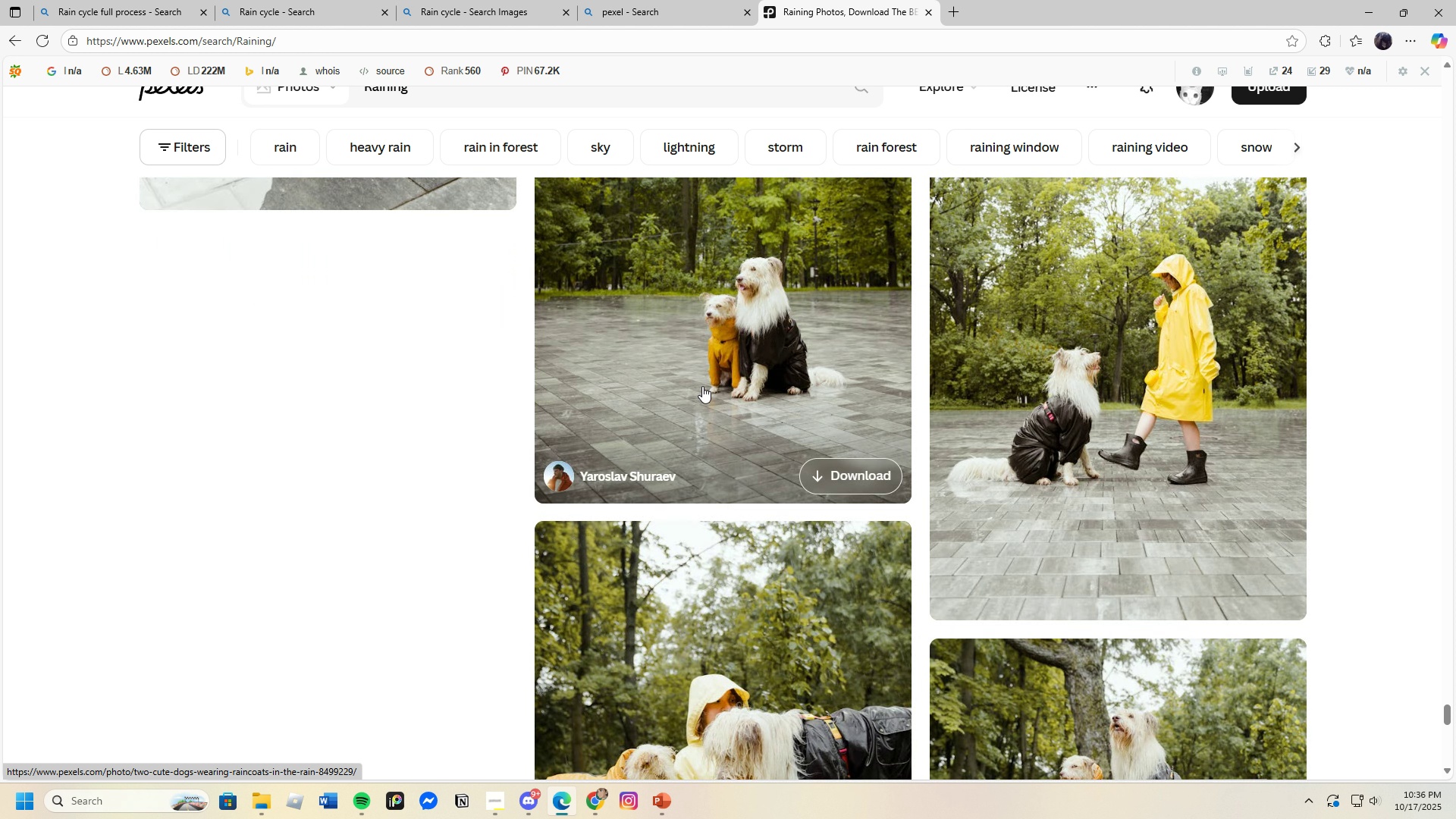 
scroll: coordinate [625, 362], scroll_direction: down, amount: 11.0
 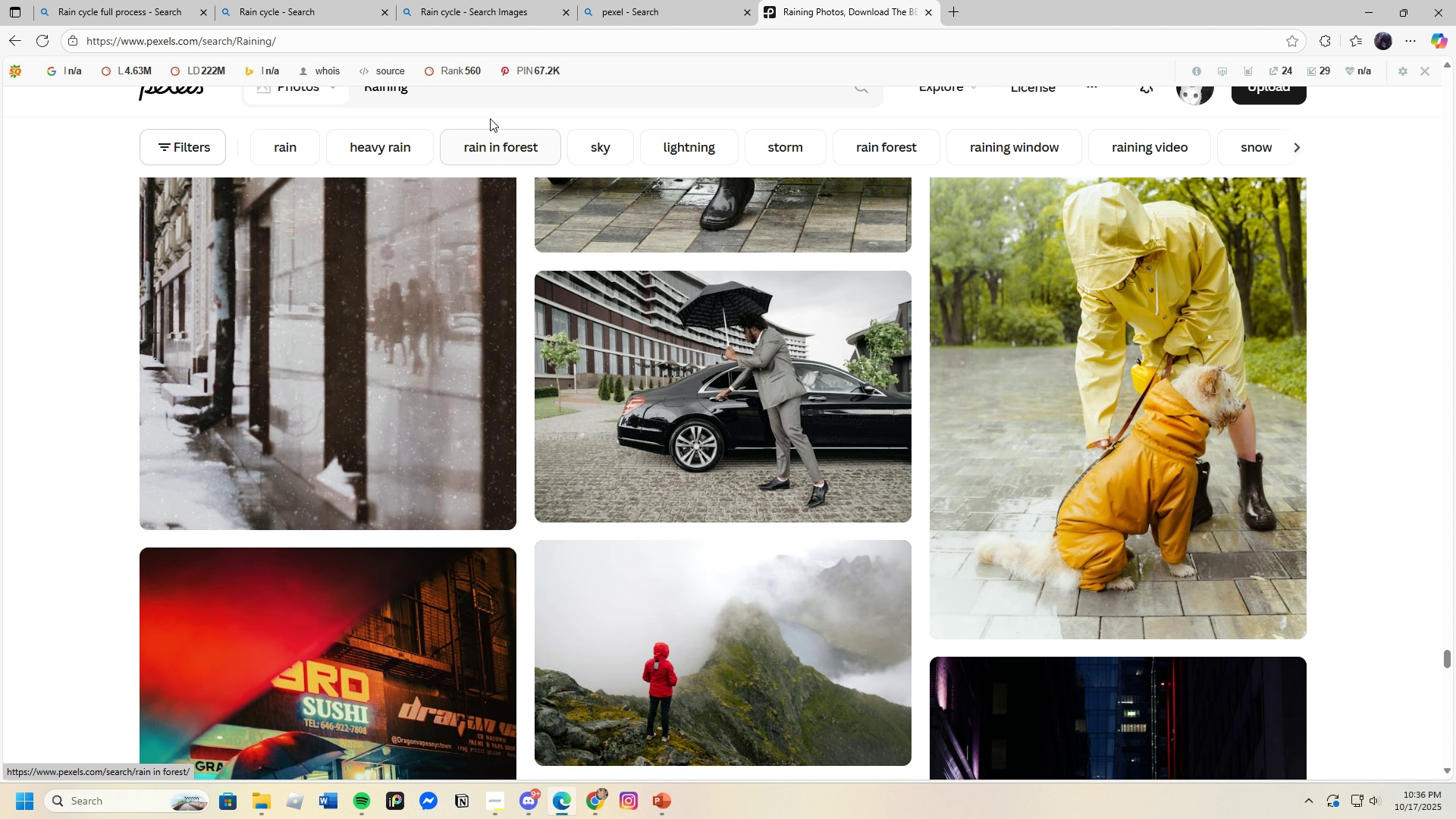 
scroll: coordinate [481, 254], scroll_direction: up, amount: 3.0
 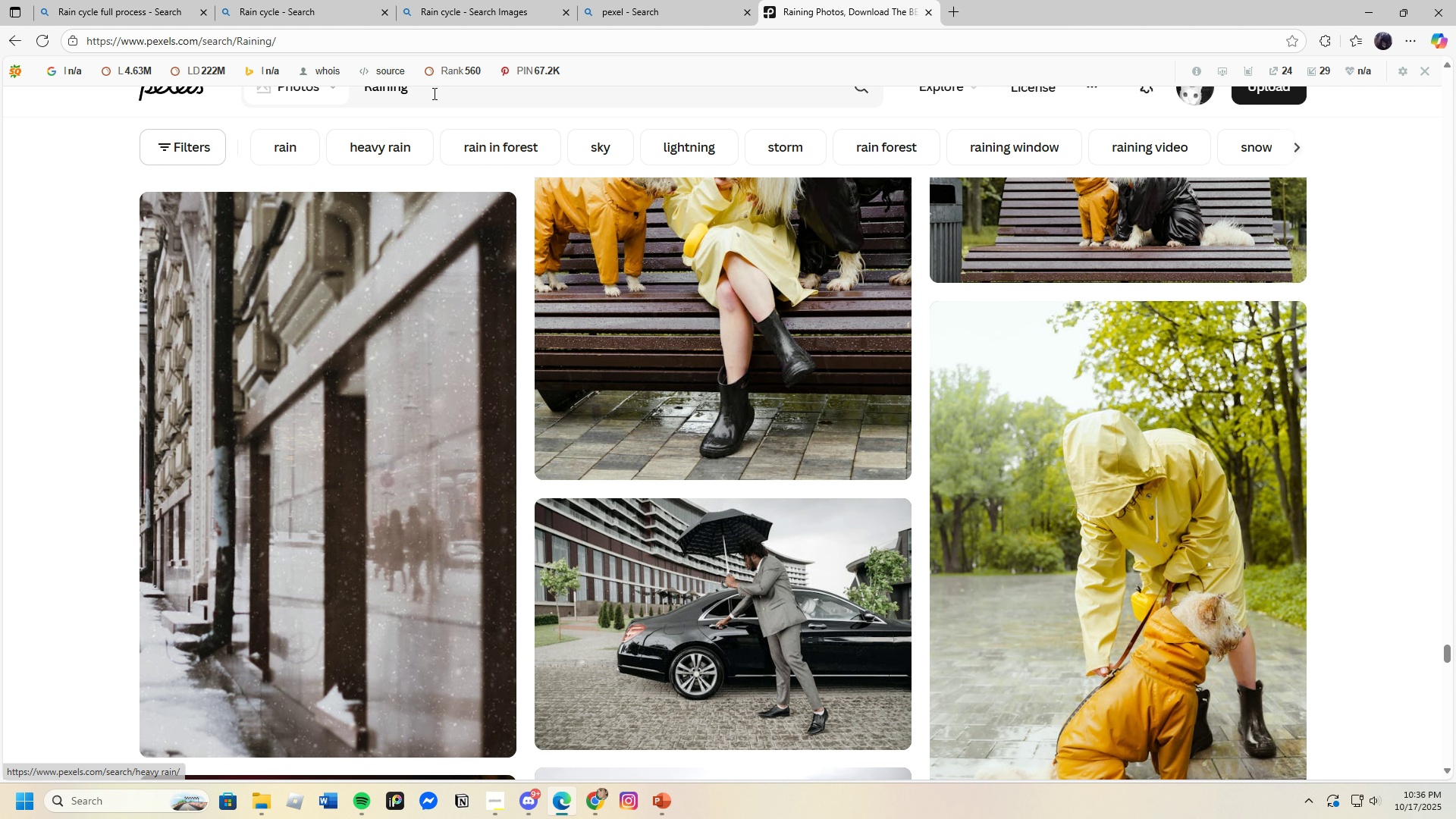 
left_click([433, 93])
 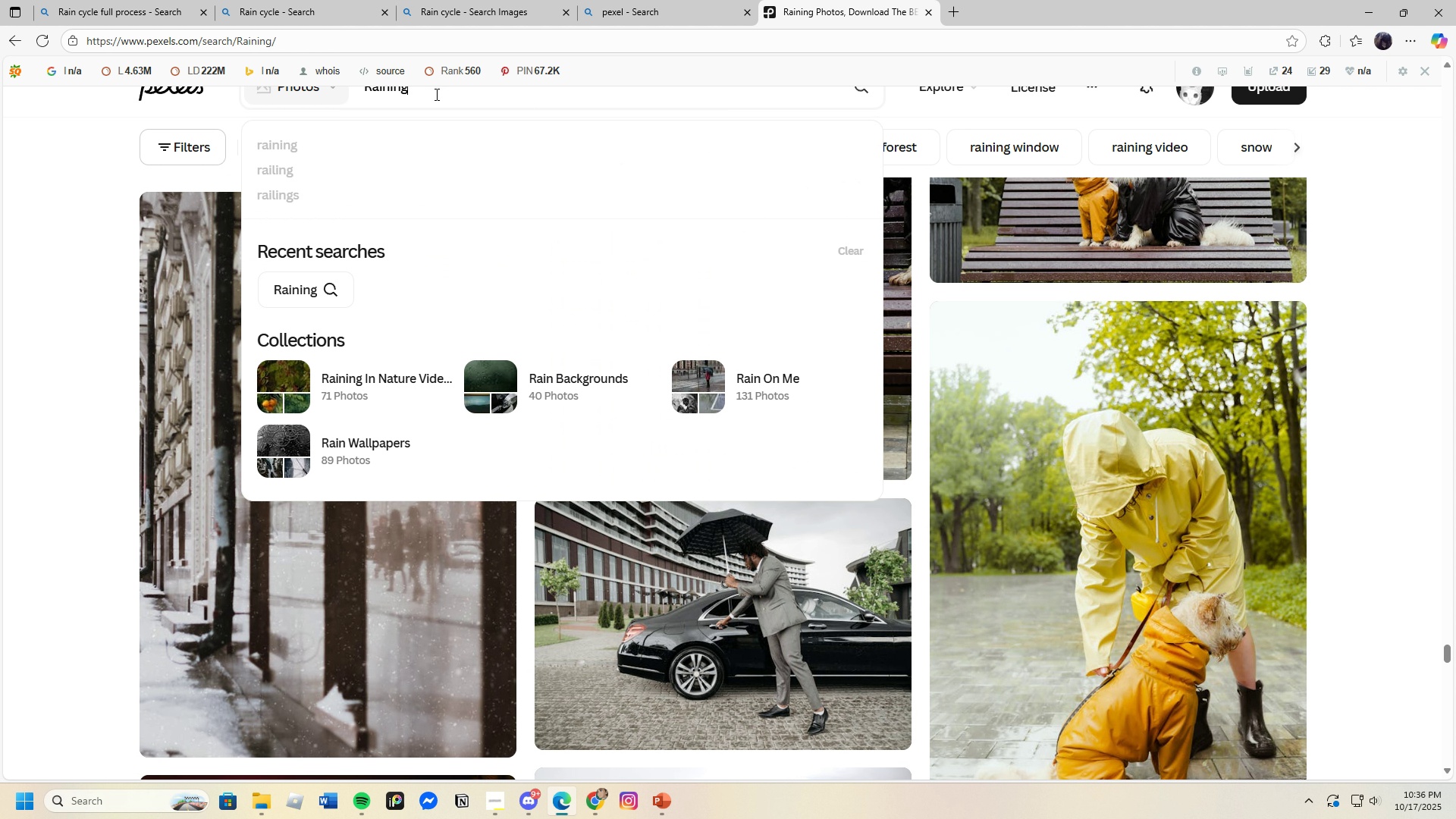 
type( in th )
key(Backspace)
type(e sw)
key(Backspace)
type(ea)
 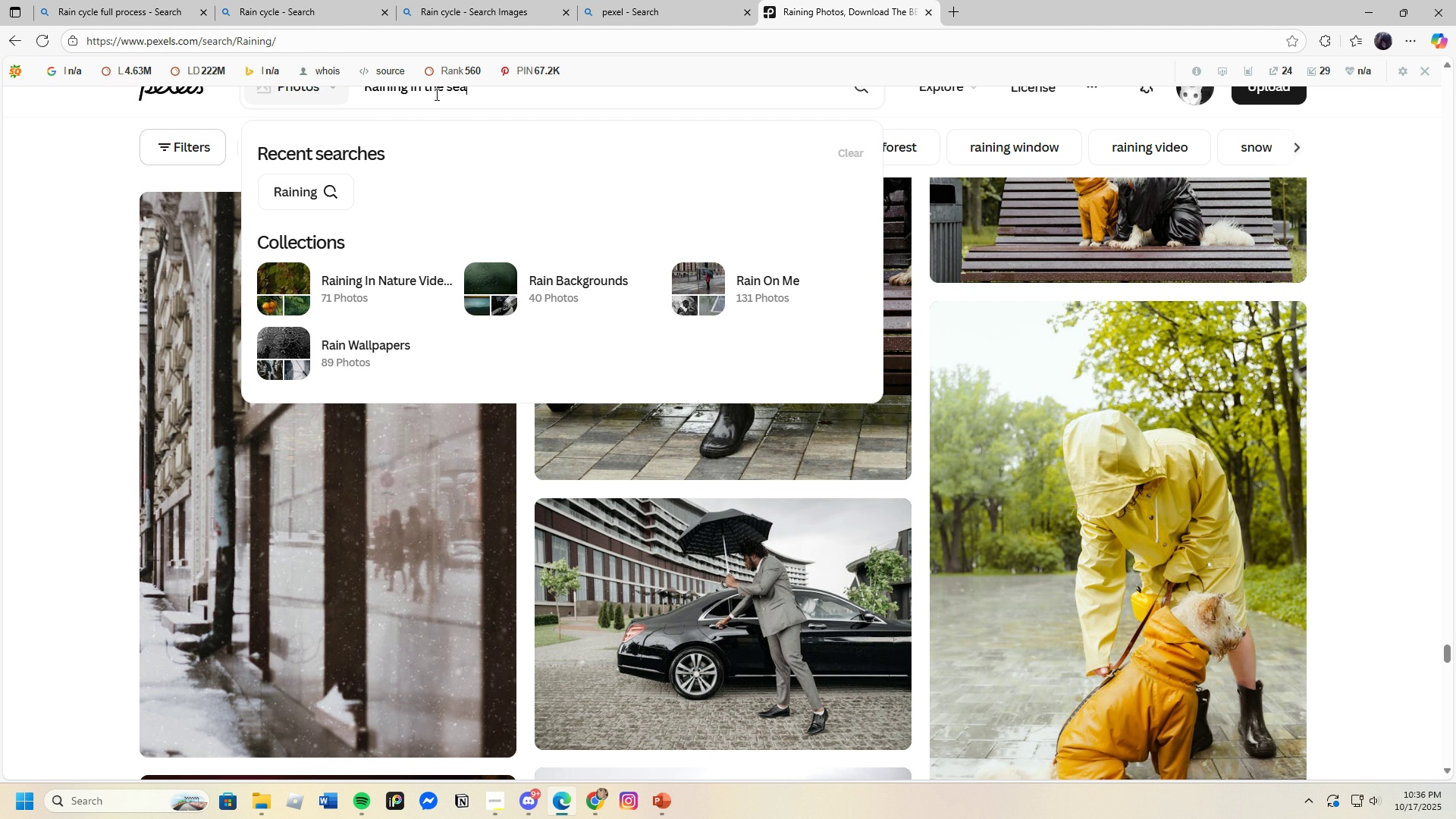 
key(Enter)
 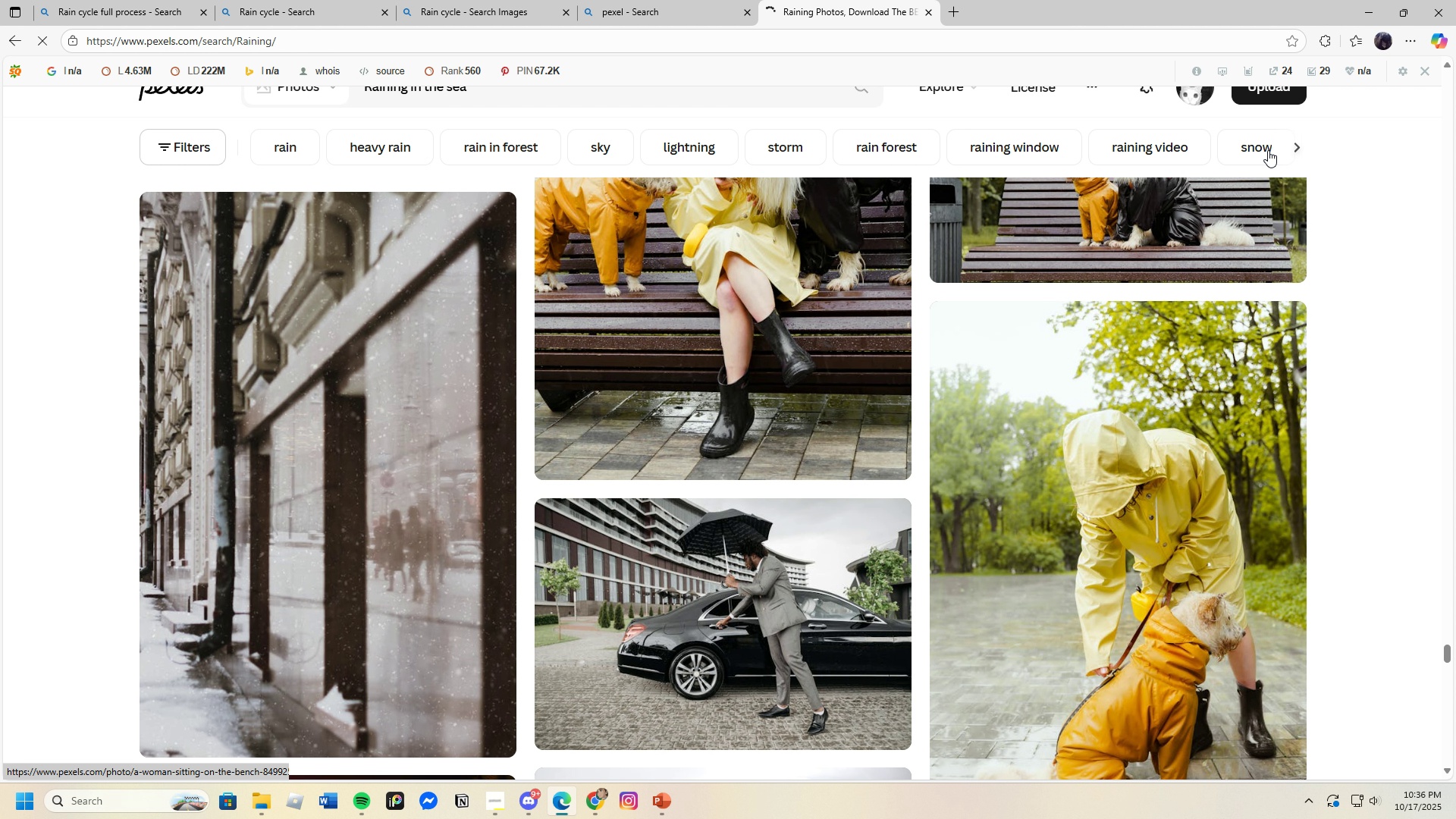 
left_click([1428, 74])
 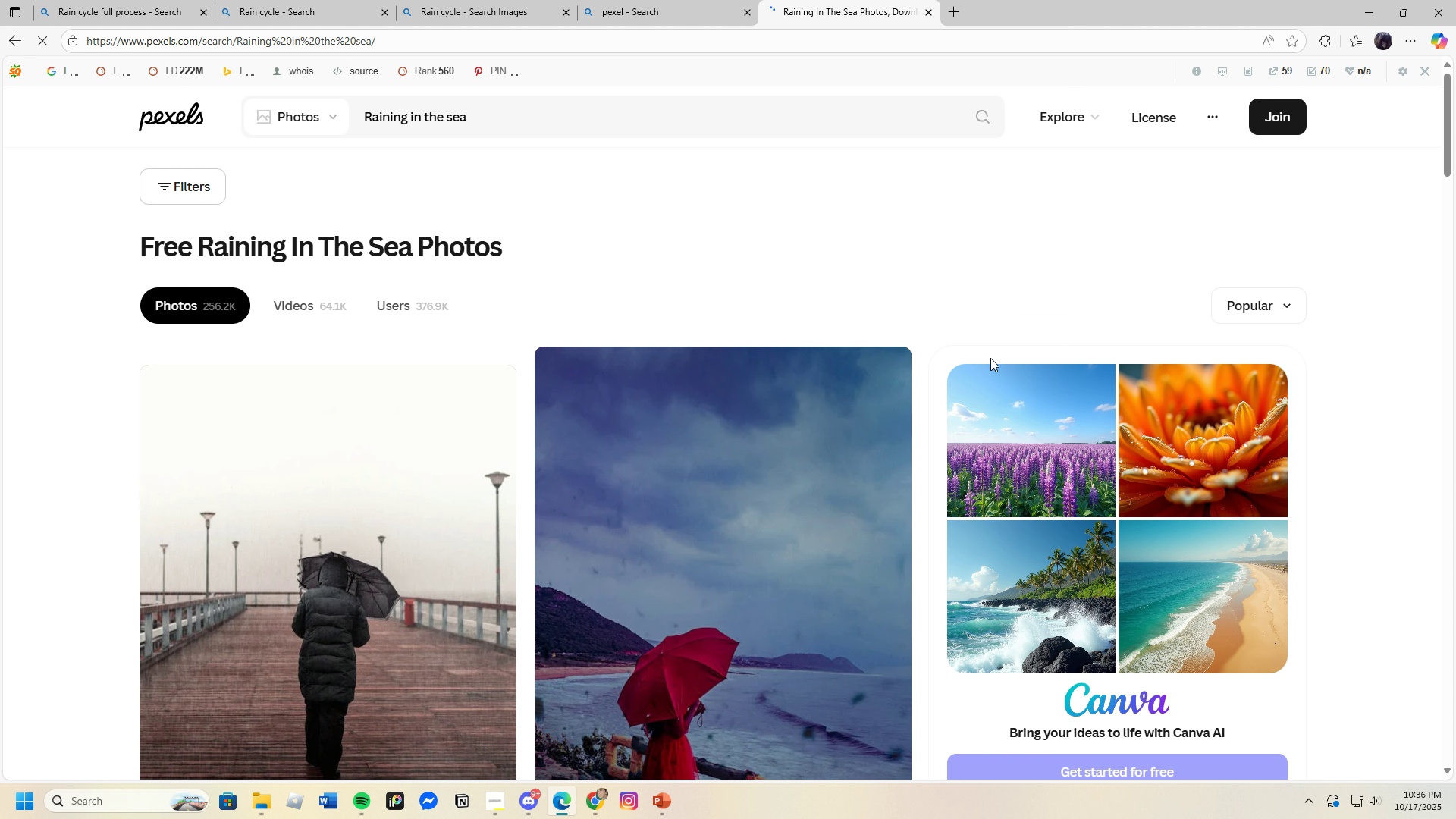 
scroll: coordinate [733, 450], scroll_direction: down, amount: 13.0
 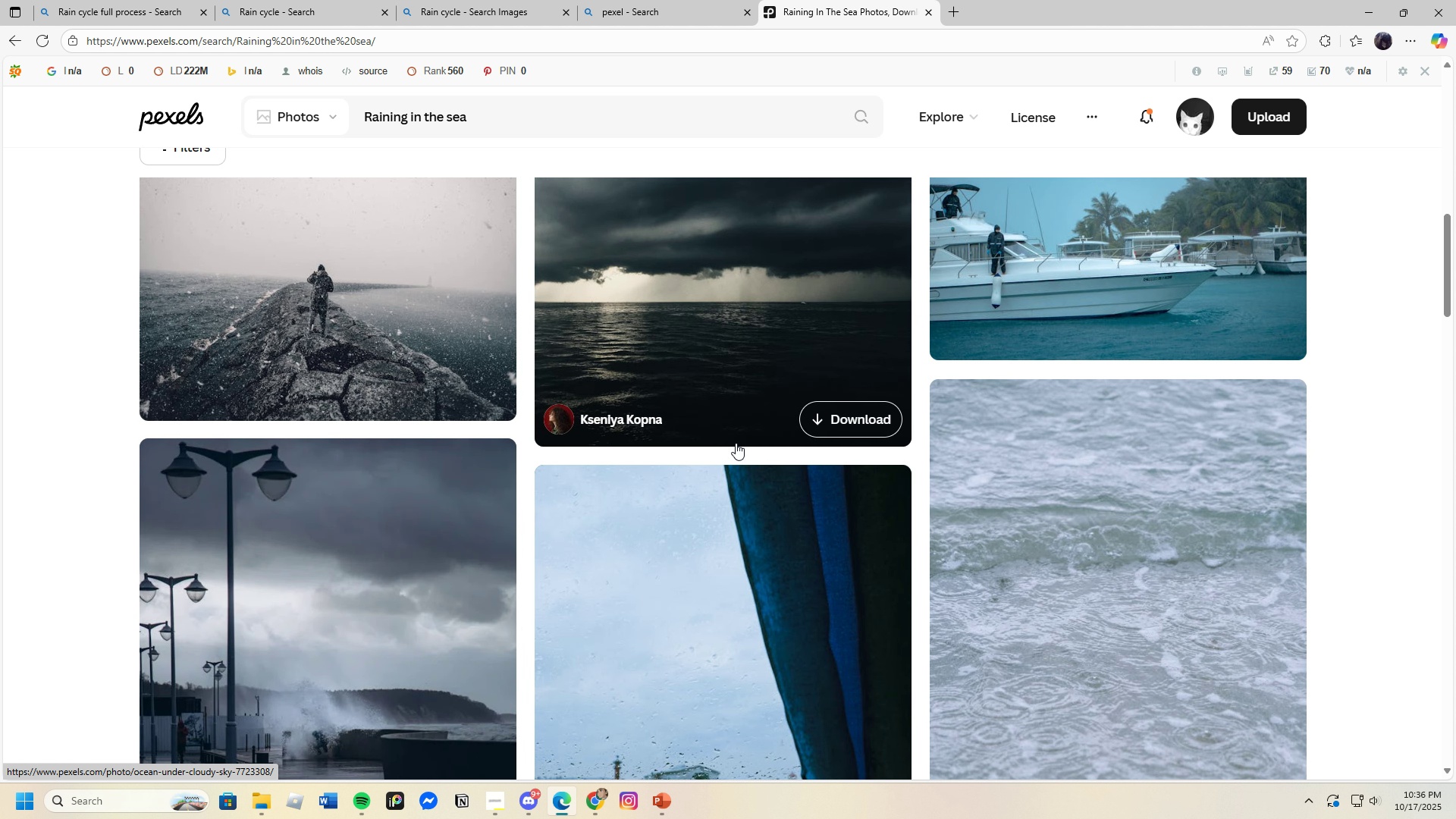 
scroll: coordinate [736, 443], scroll_direction: up, amount: 2.0
 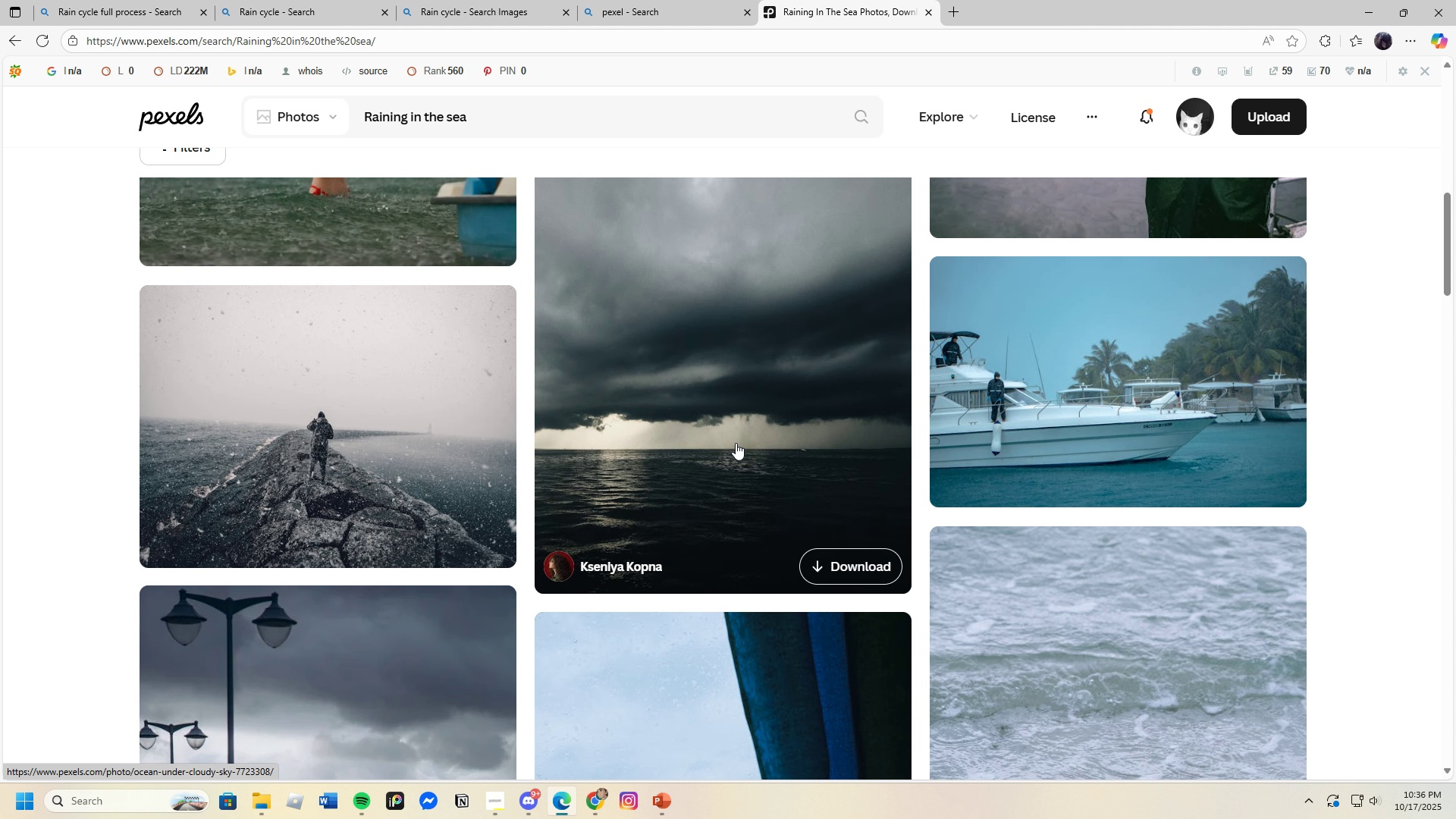 
scroll: coordinate [583, 425], scroll_direction: down, amount: 23.0
 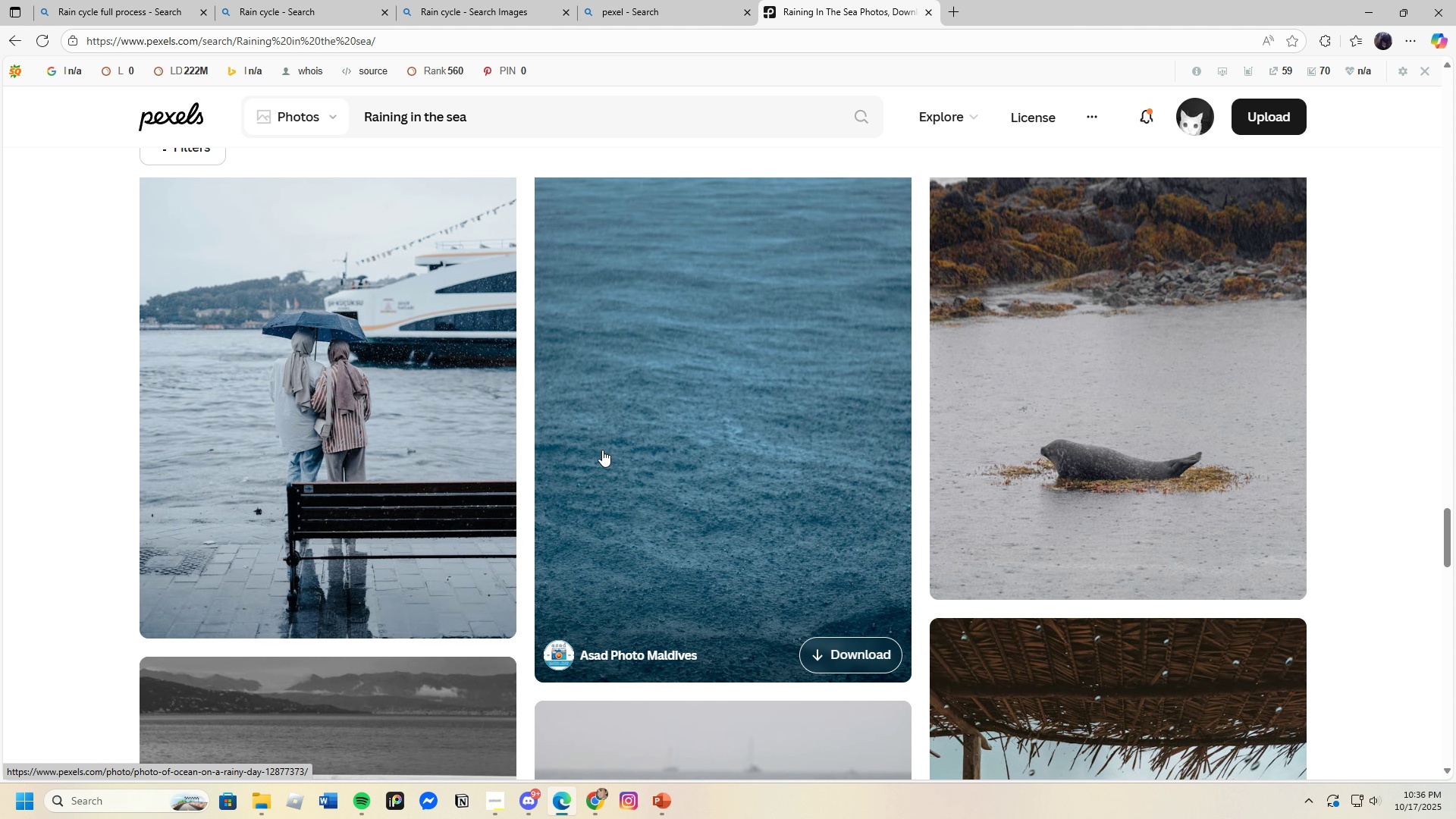 
scroll: coordinate [669, 469], scroll_direction: down, amount: 29.0
 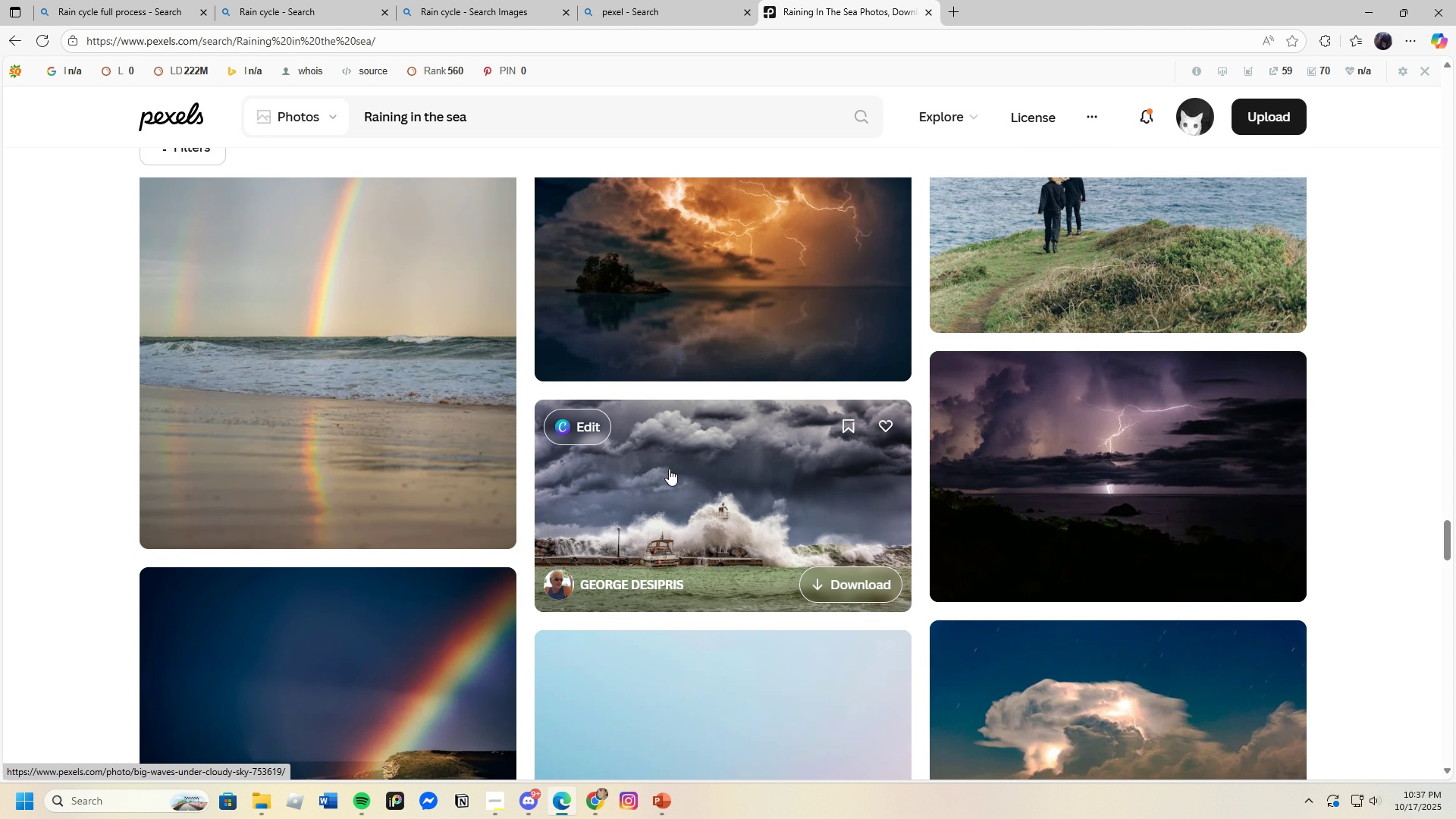 
scroll: coordinate [958, 541], scroll_direction: down, amount: 15.0
 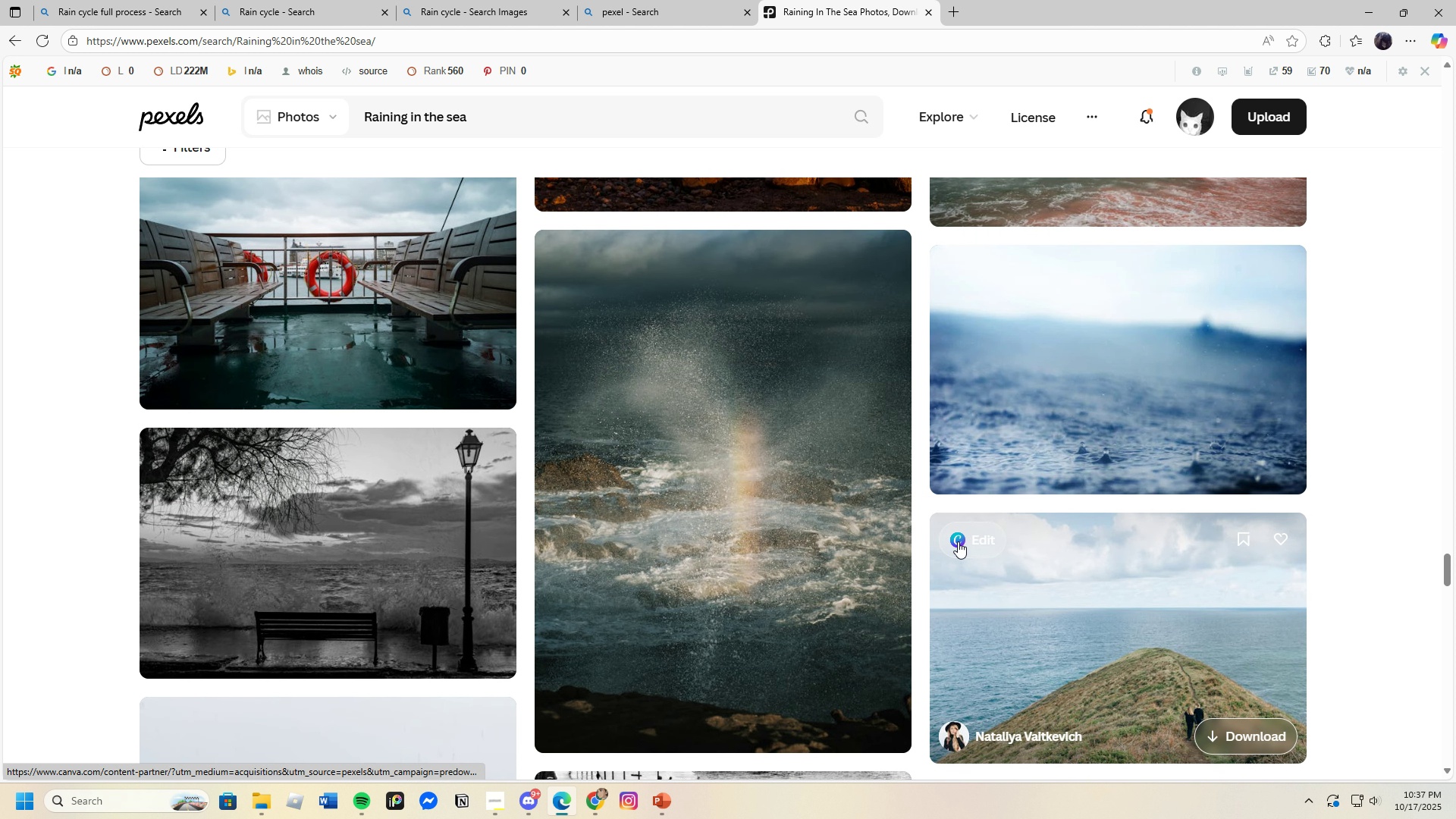 
scroll: coordinate [711, 525], scroll_direction: down, amount: 22.0
 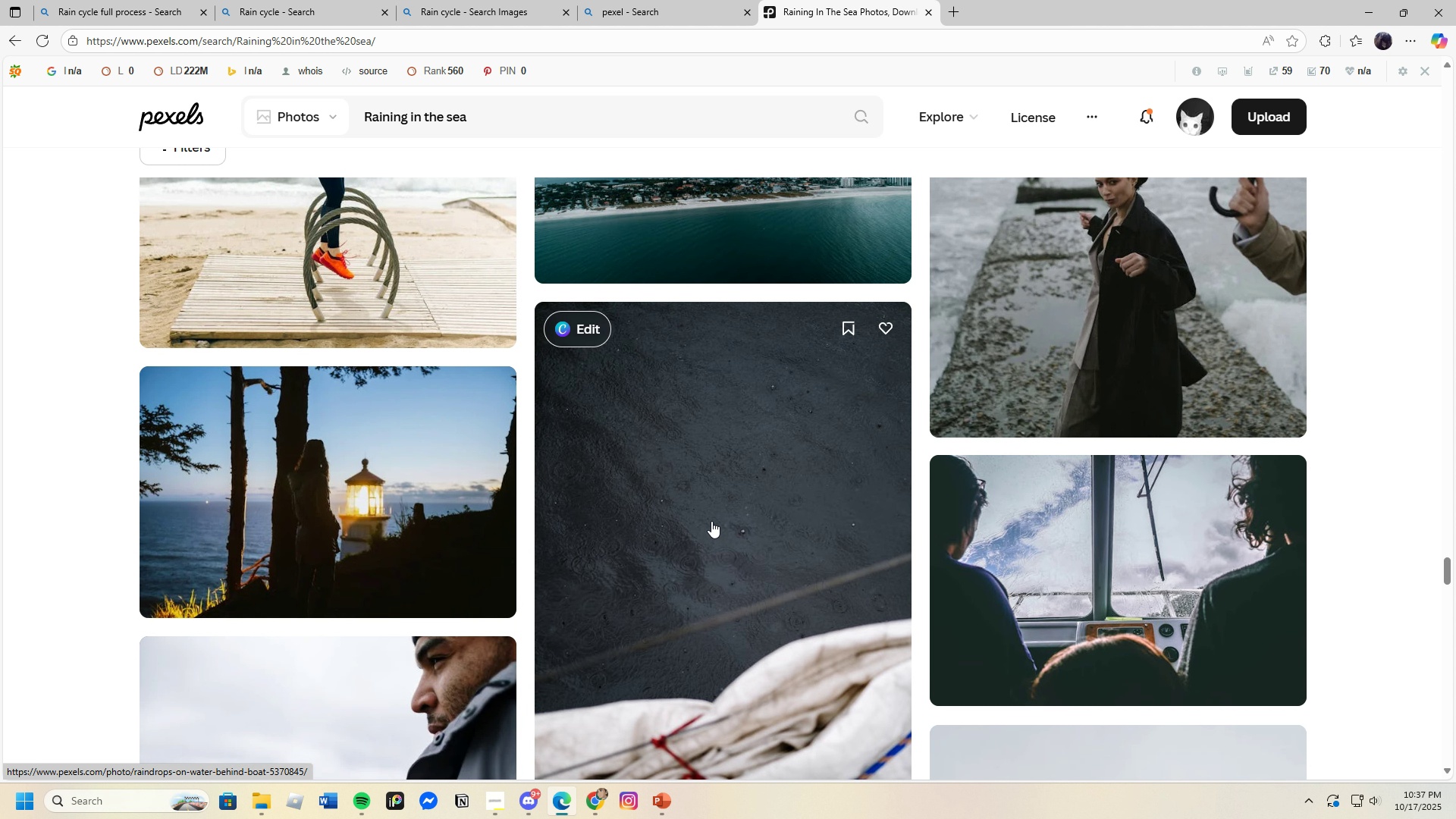 
scroll: coordinate [711, 521], scroll_direction: up, amount: 4.0
 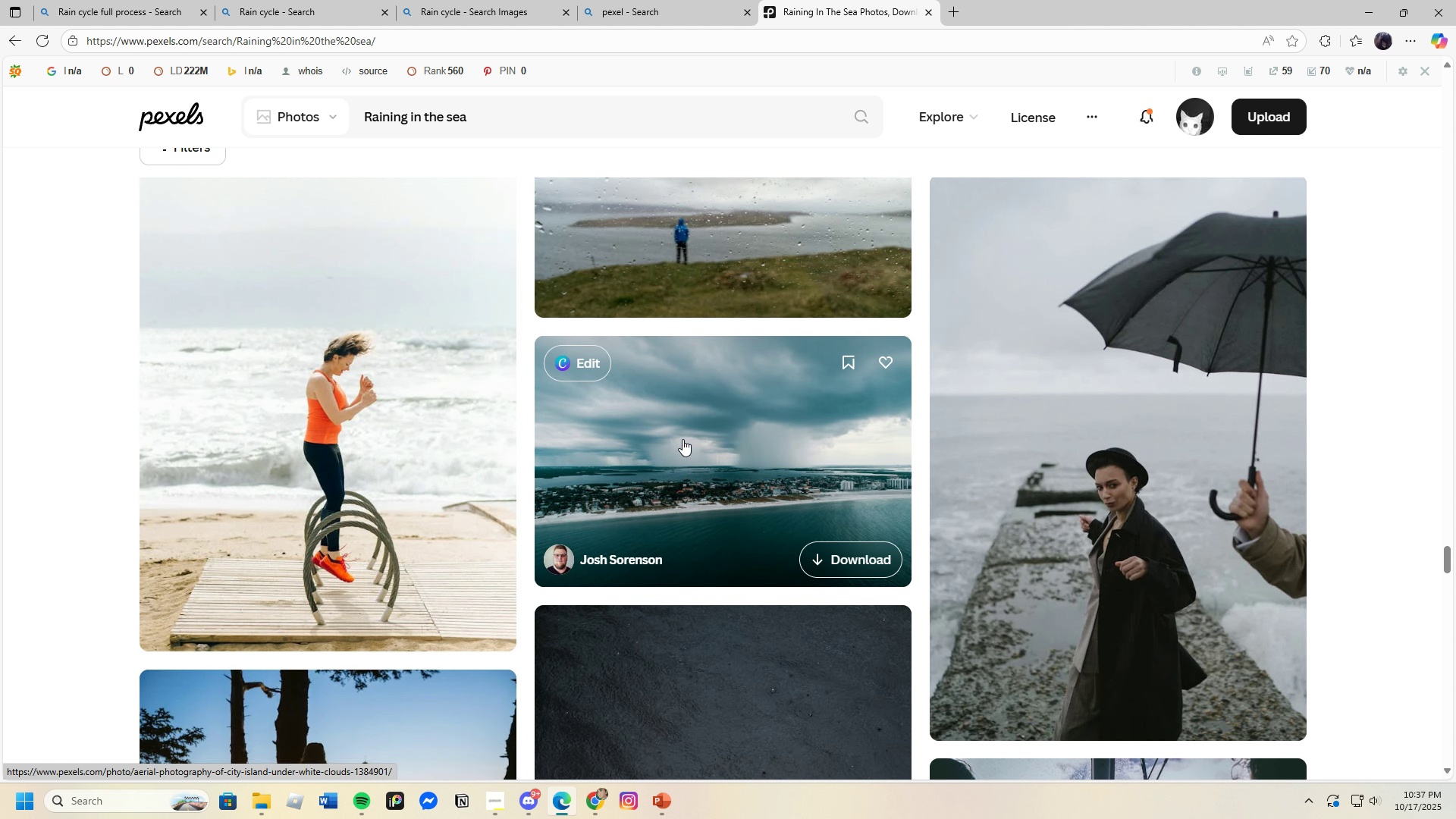 
left_click([682, 439])
 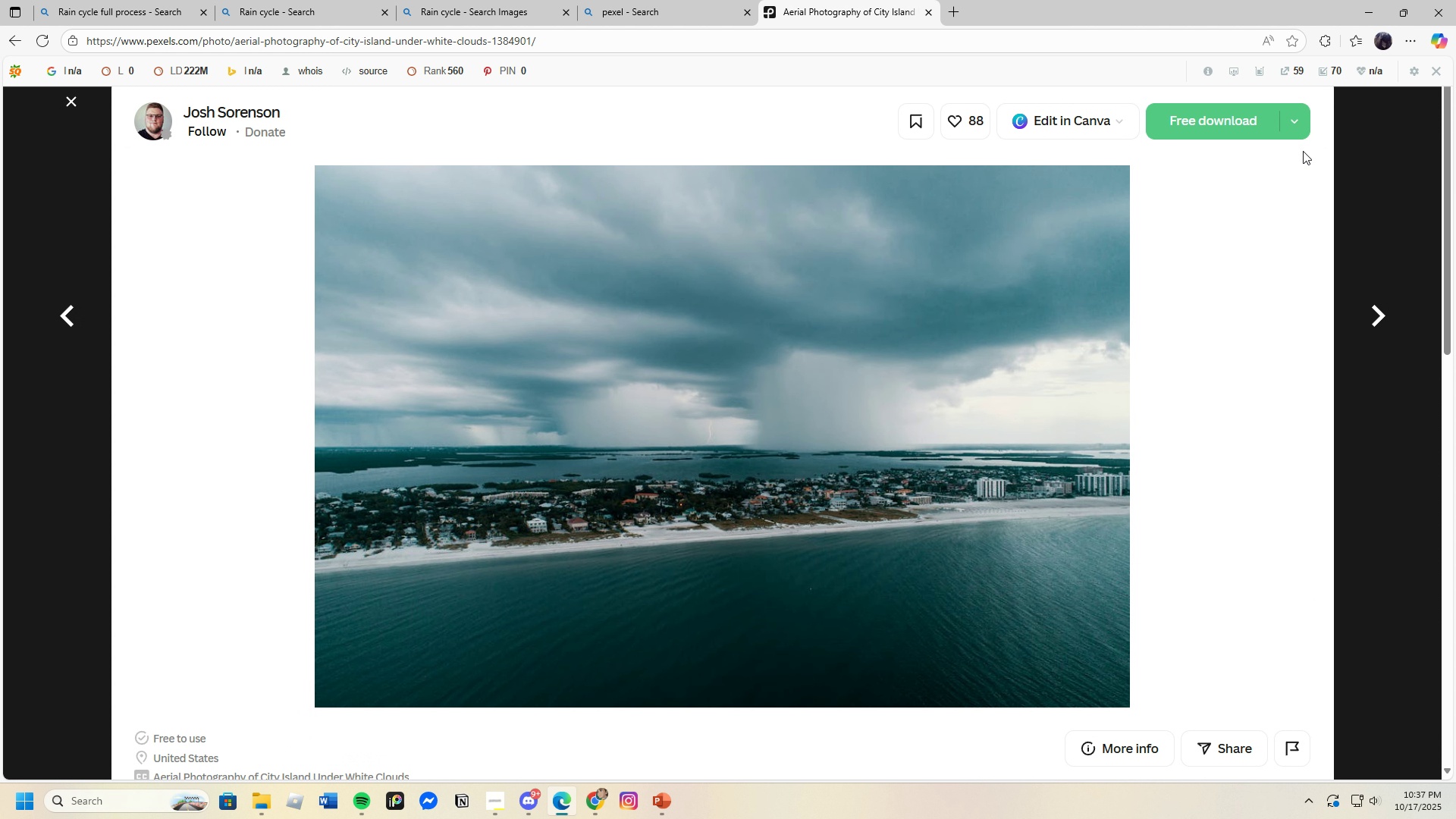 
left_click([1226, 122])
 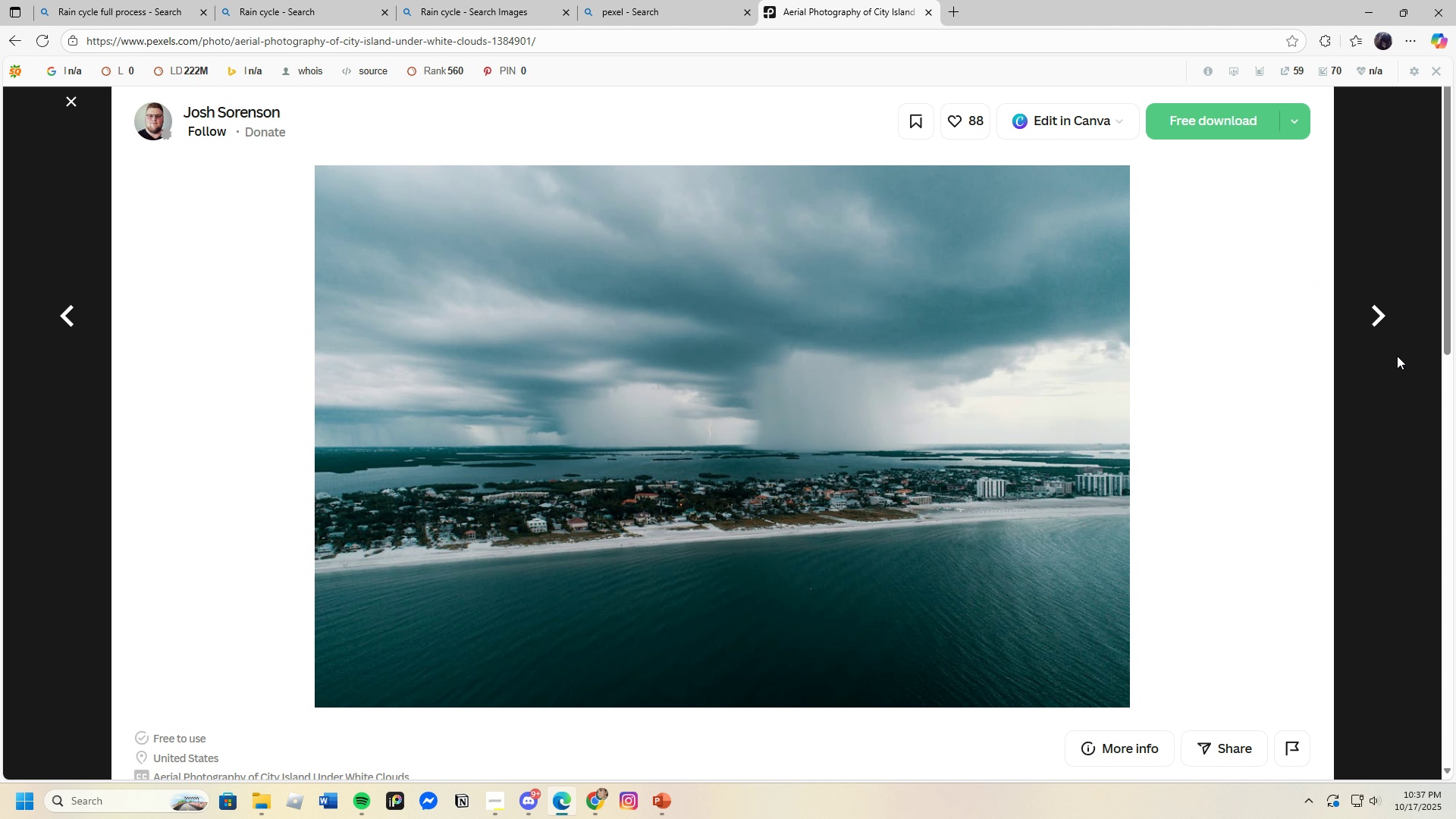 
left_click([1404, 396])
 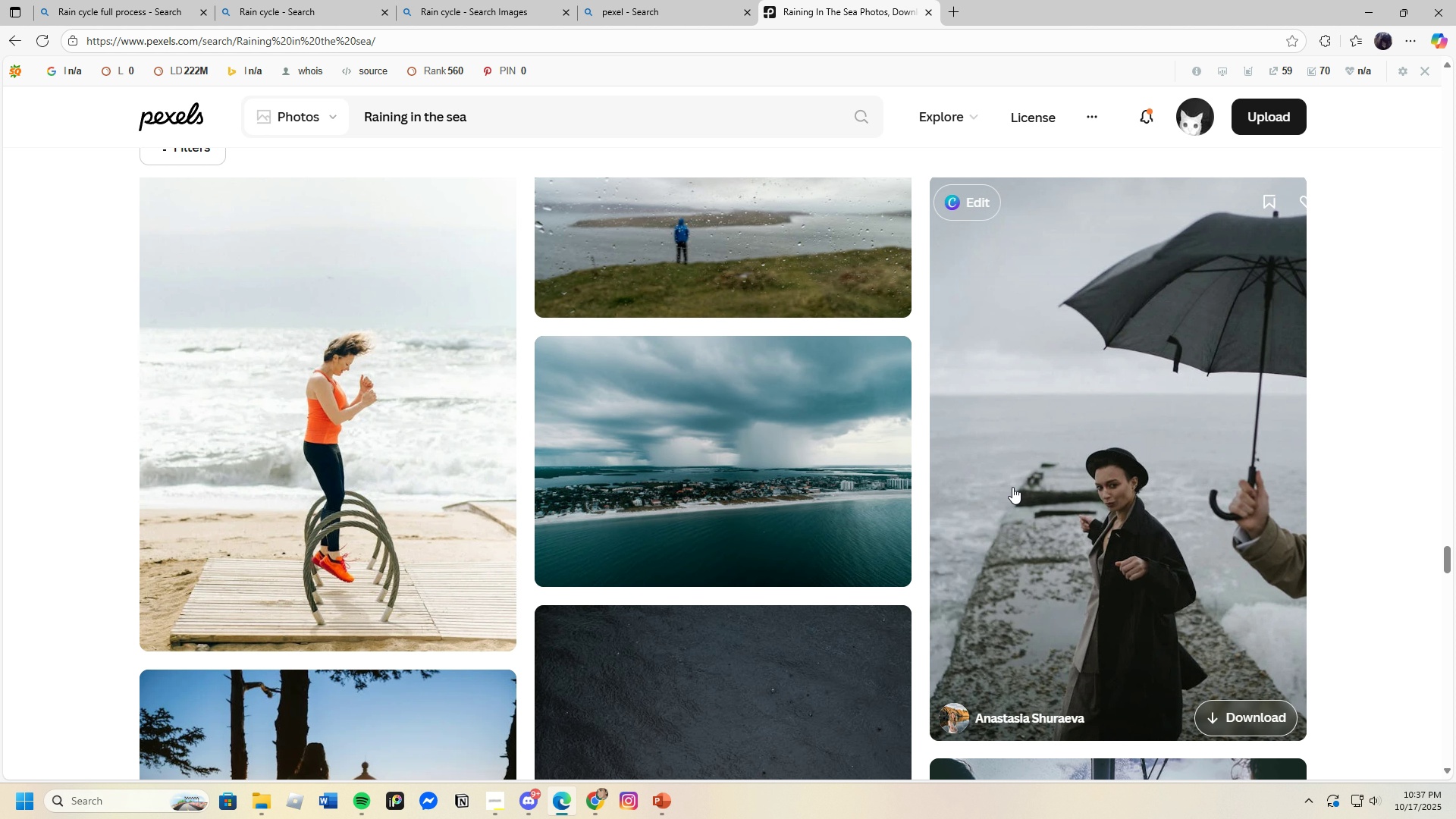 
scroll: coordinate [438, 526], scroll_direction: down, amount: 28.0
 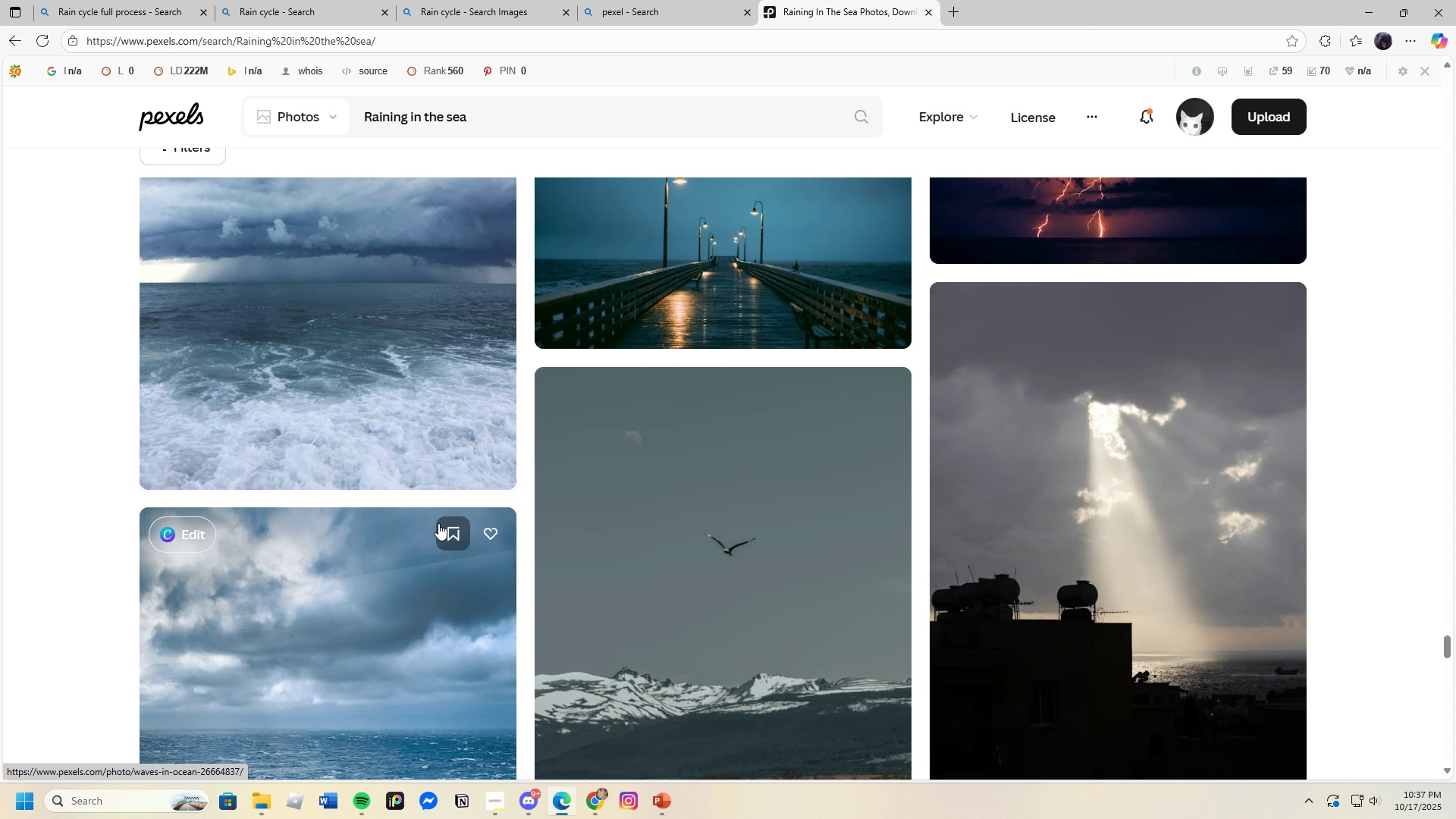 
scroll: coordinate [438, 523], scroll_direction: up, amount: 1.0
 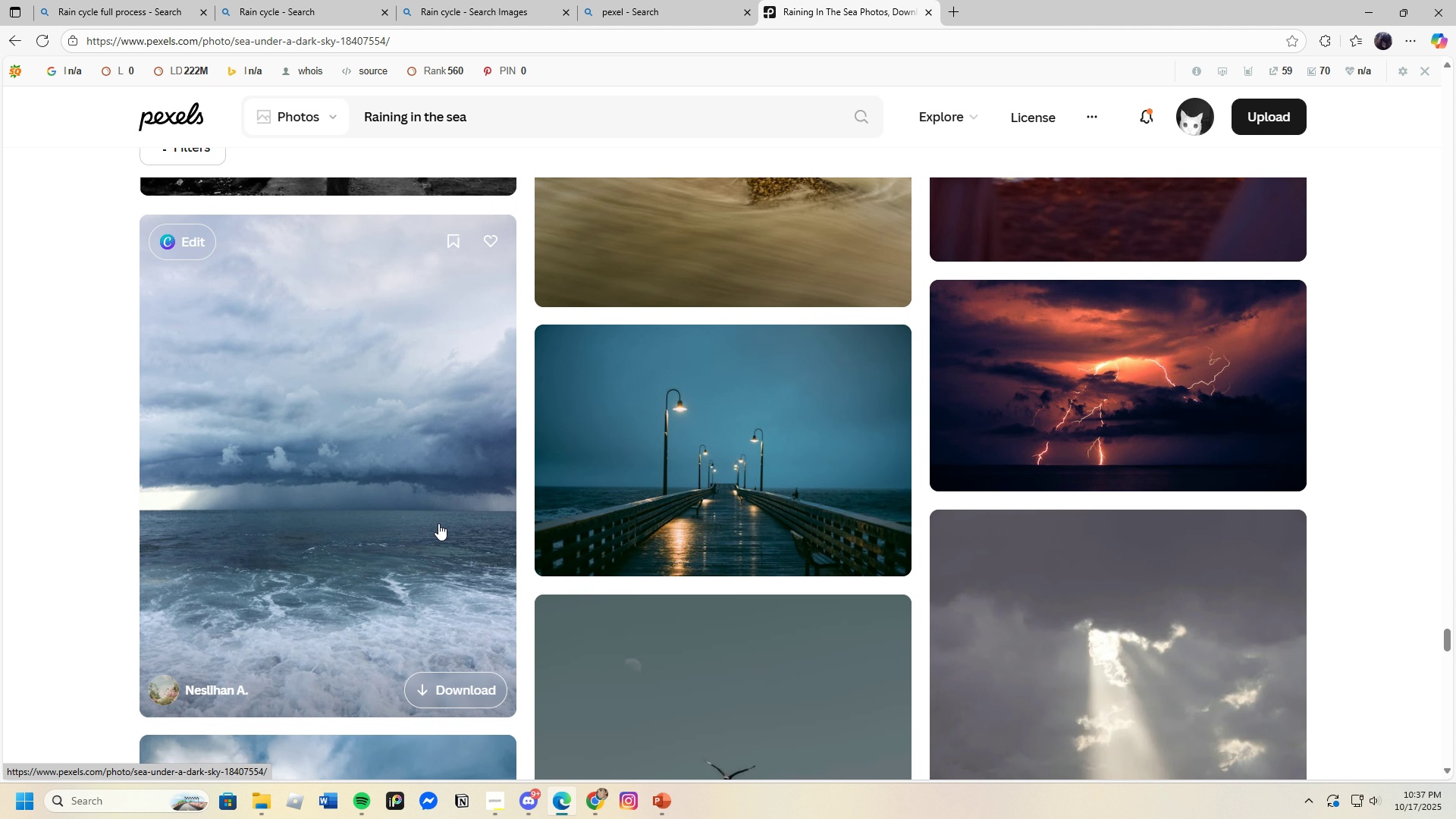 
left_click([438, 523])
 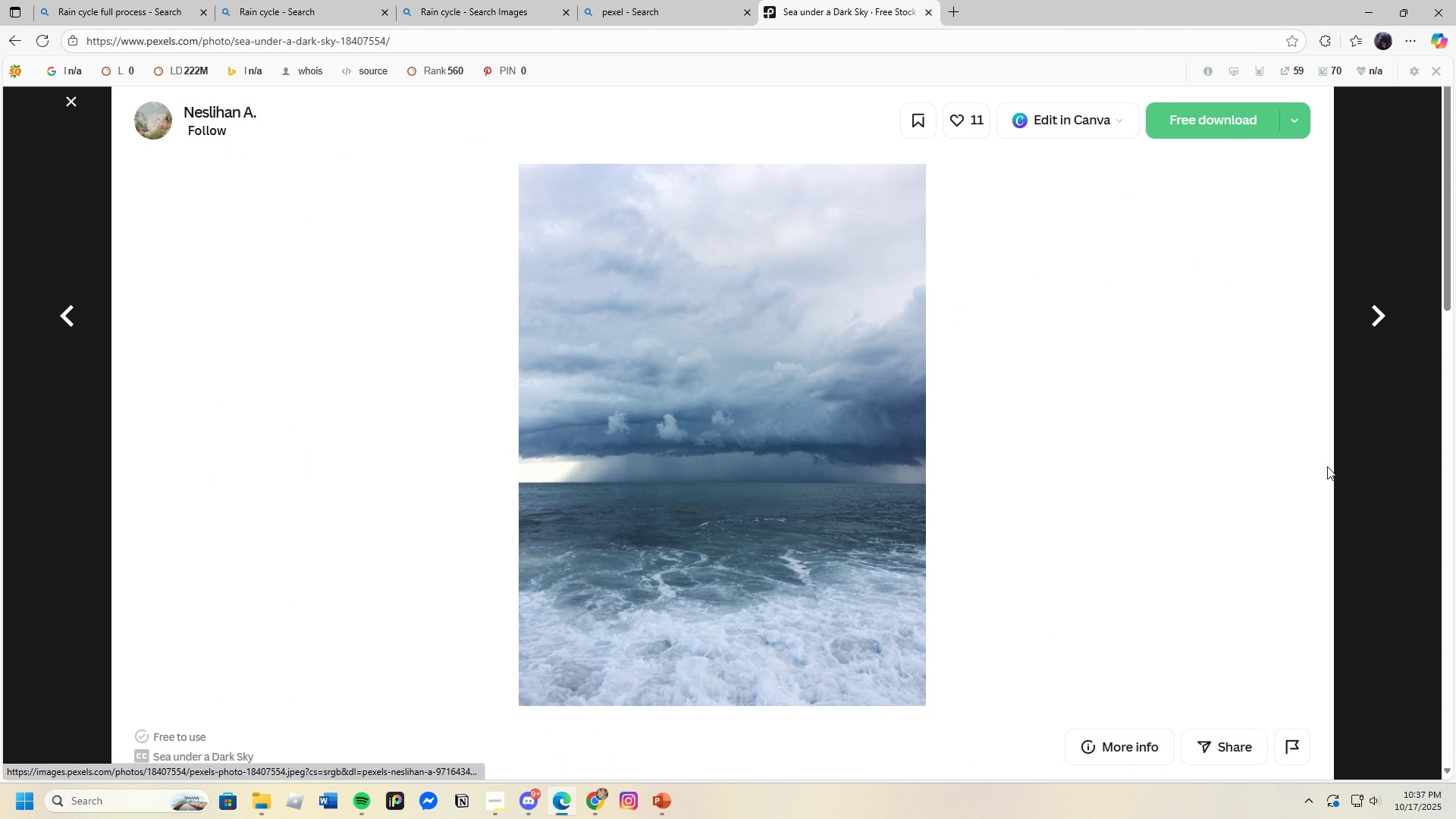 
left_click([1353, 485])
 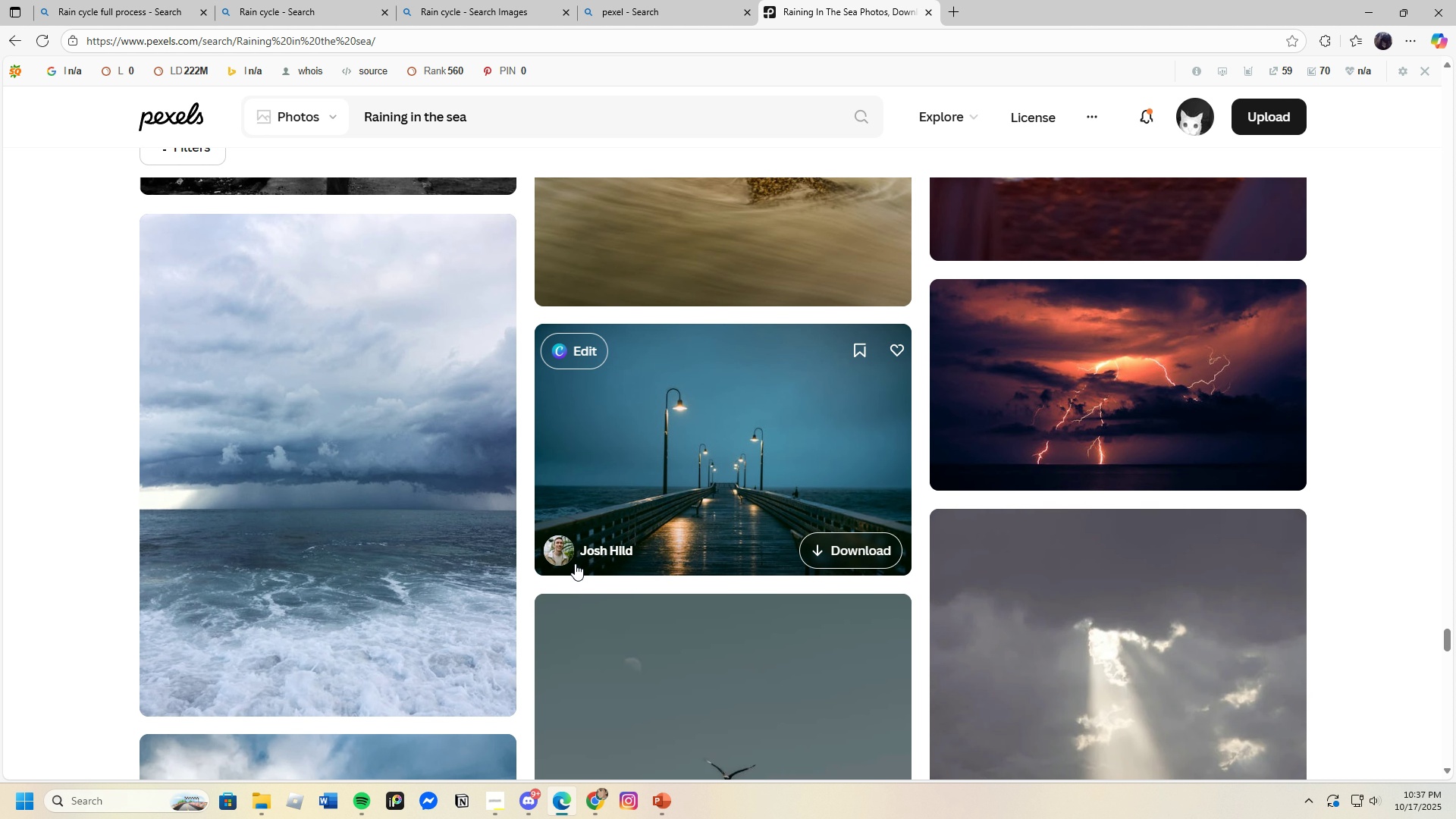 
scroll: coordinate [579, 550], scroll_direction: down, amount: 18.0
 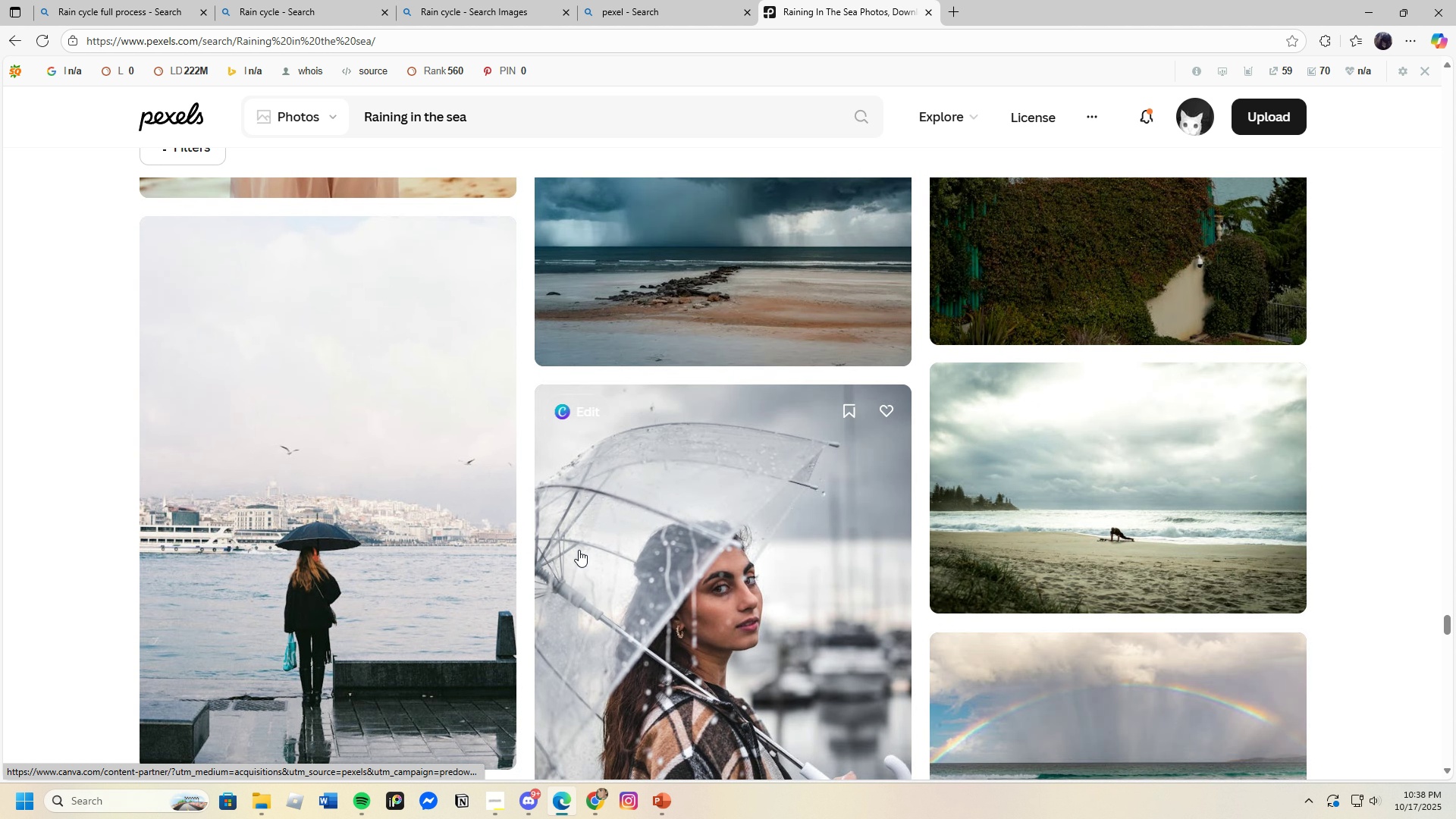 
scroll: coordinate [579, 550], scroll_direction: up, amount: 2.0
 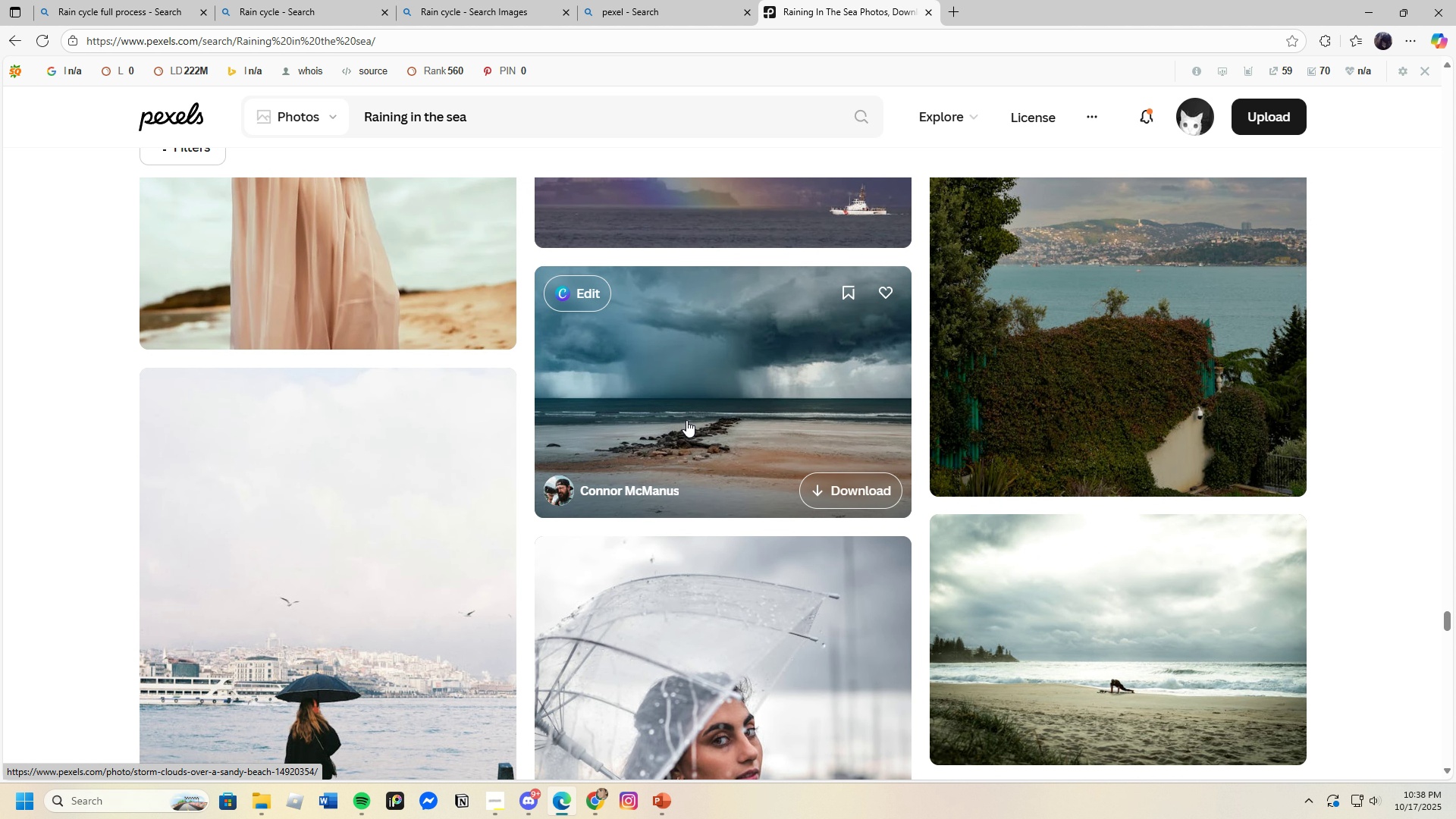 
left_click([686, 420])
 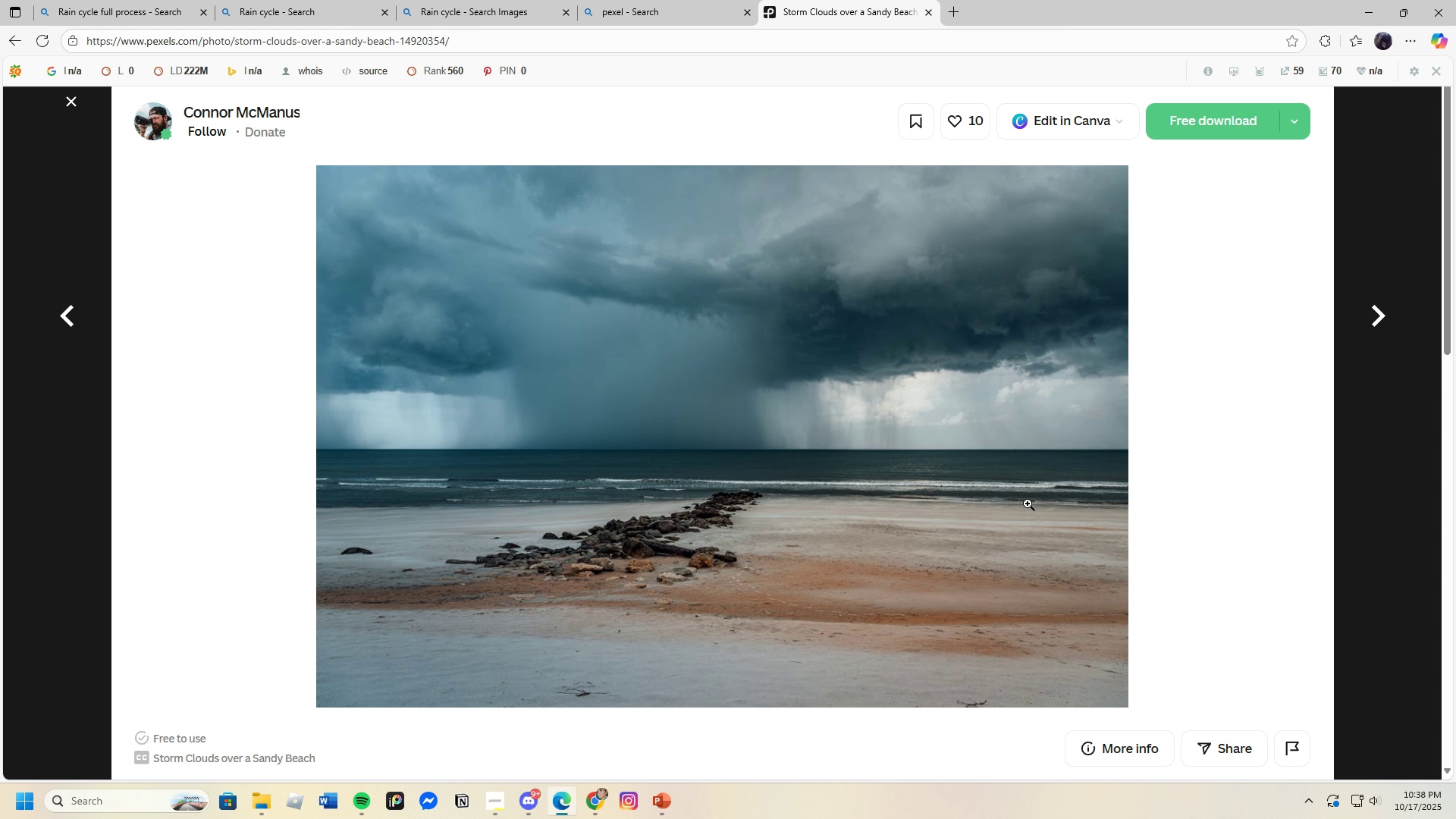 
left_click([1379, 581])
 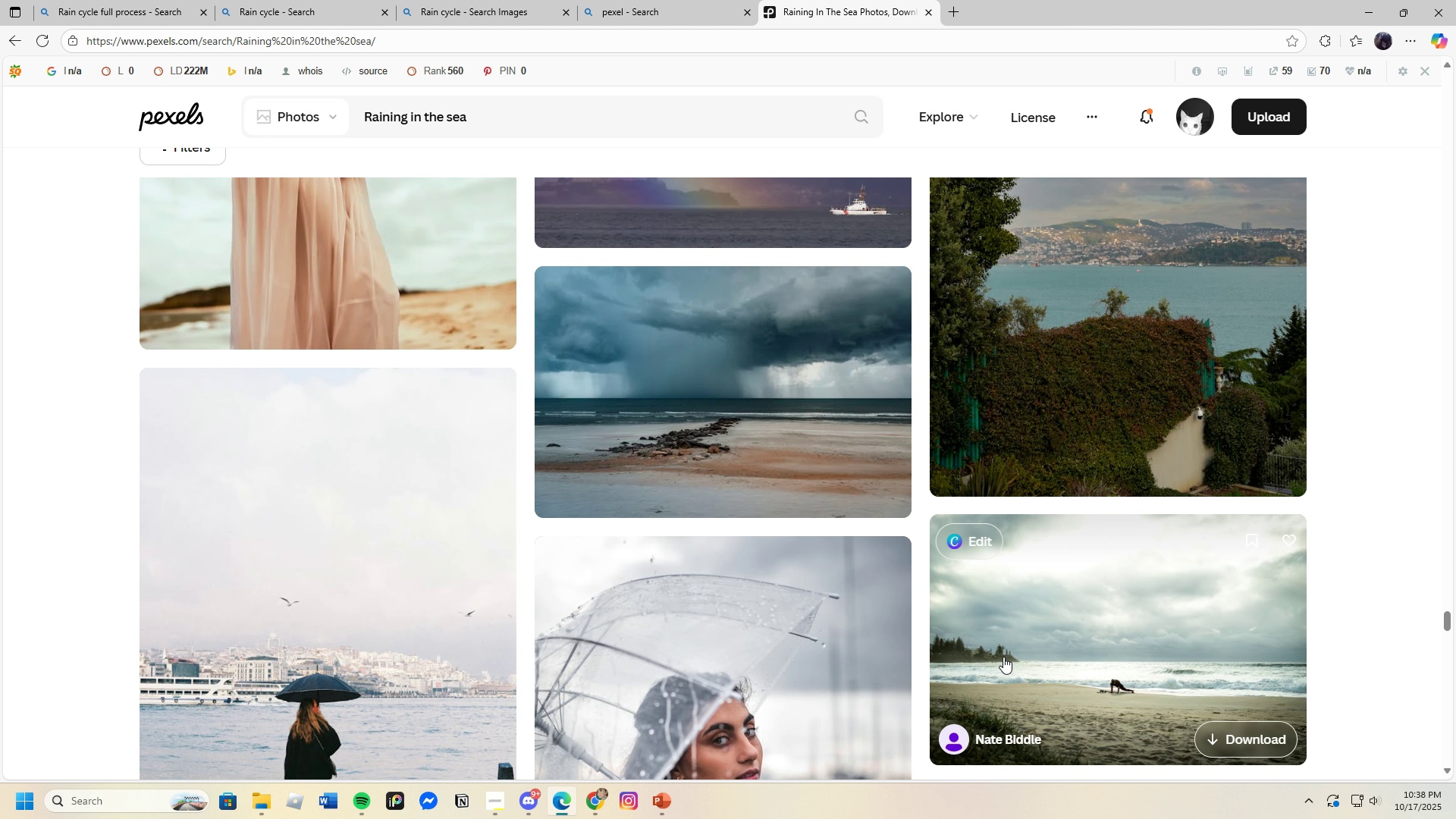 
scroll: coordinate [742, 557], scroll_direction: down, amount: 19.0
 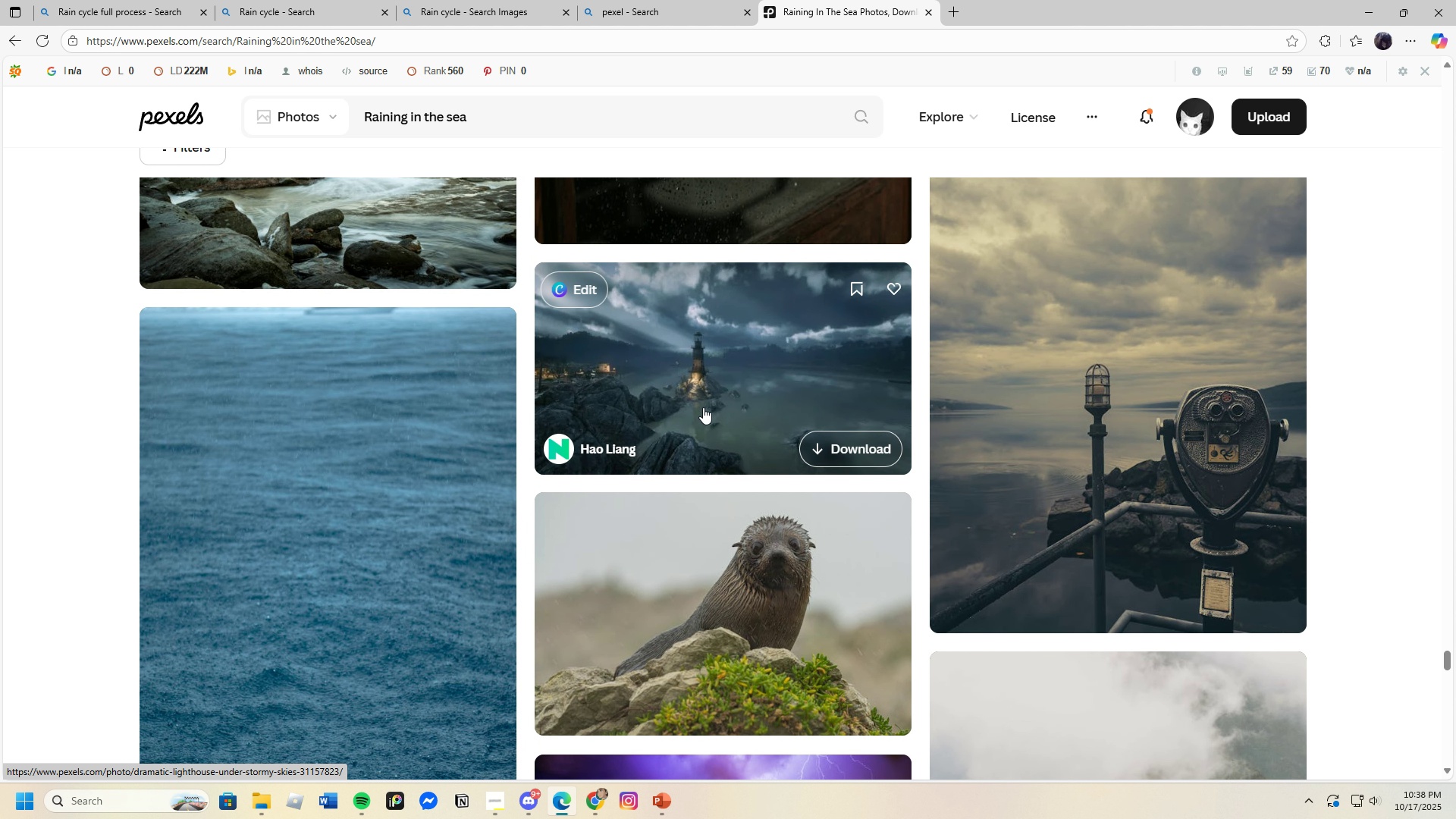 
left_click([703, 395])
 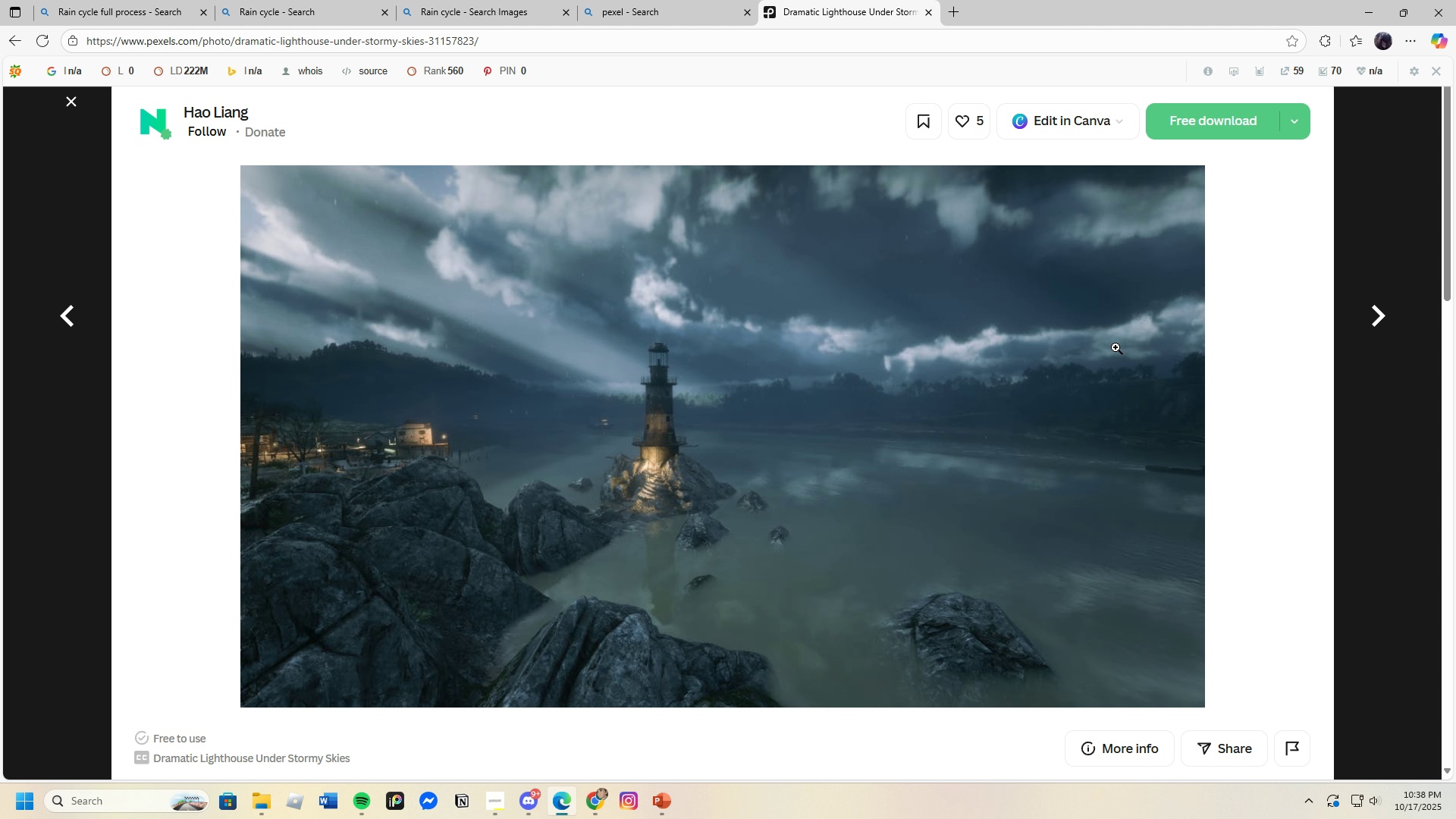 
left_click([1181, 129])
 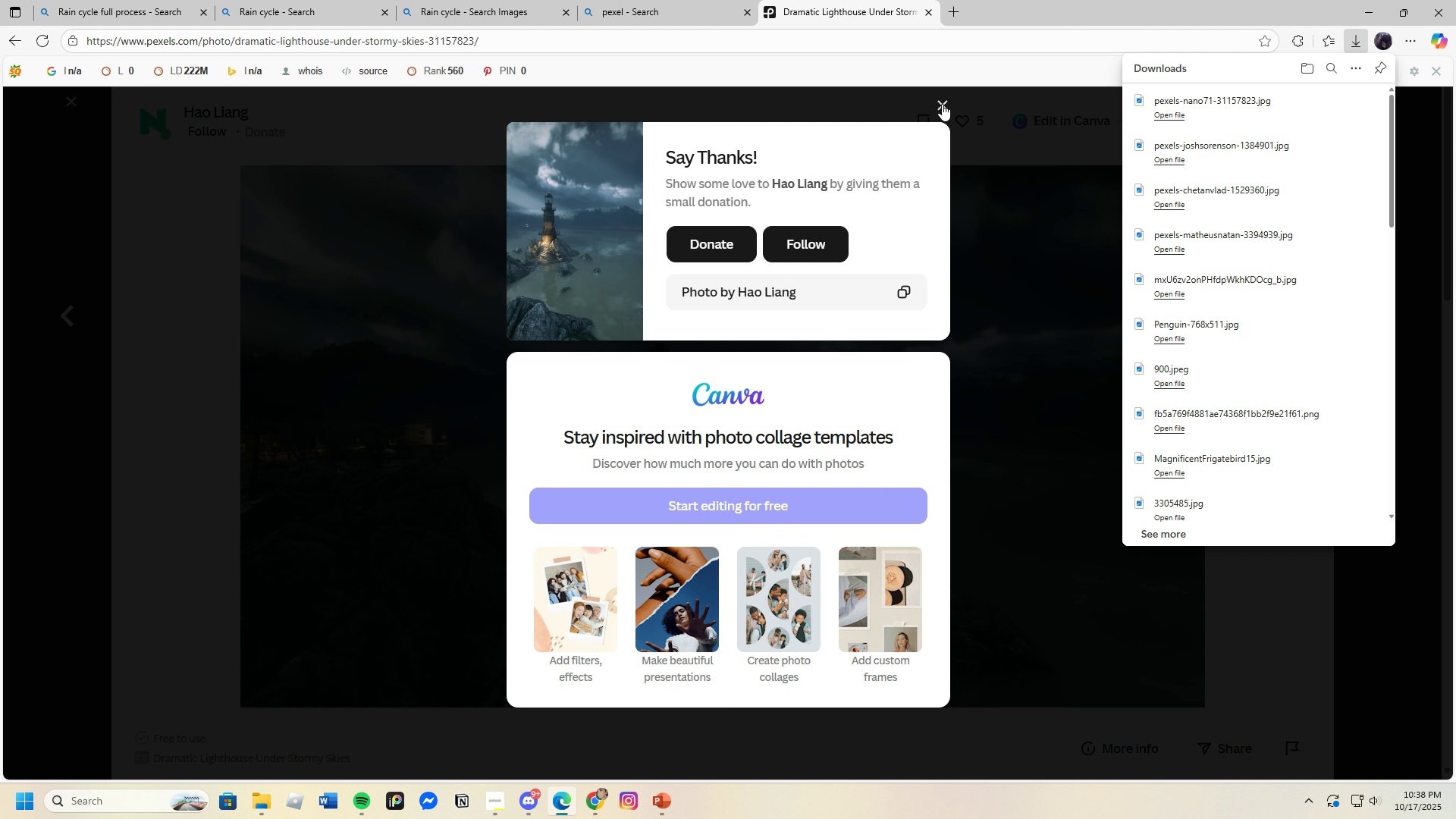 
left_click([942, 104])
 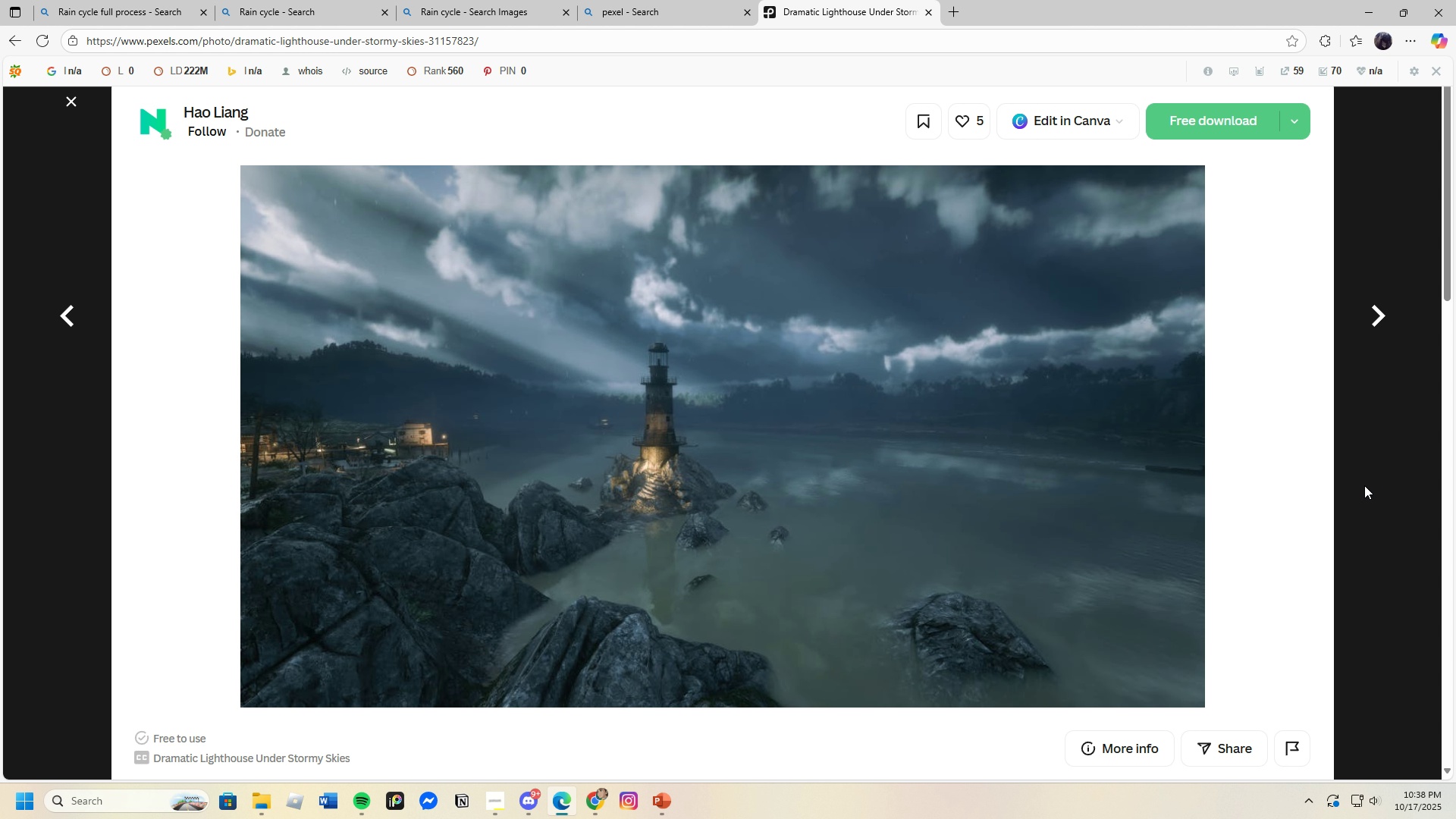 
left_click([1364, 485])
 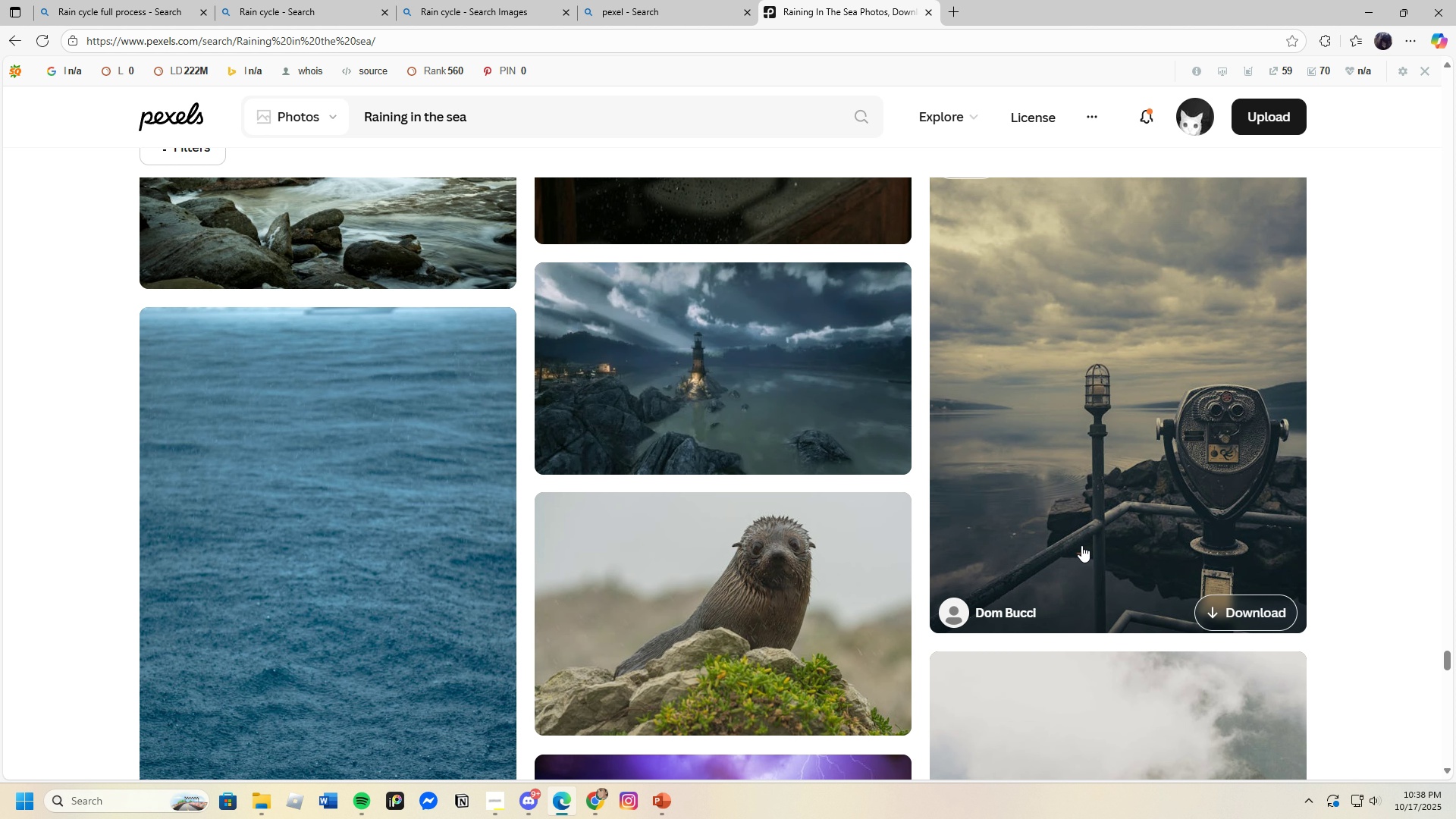 
scroll: coordinate [1078, 541], scroll_direction: down, amount: 8.0
 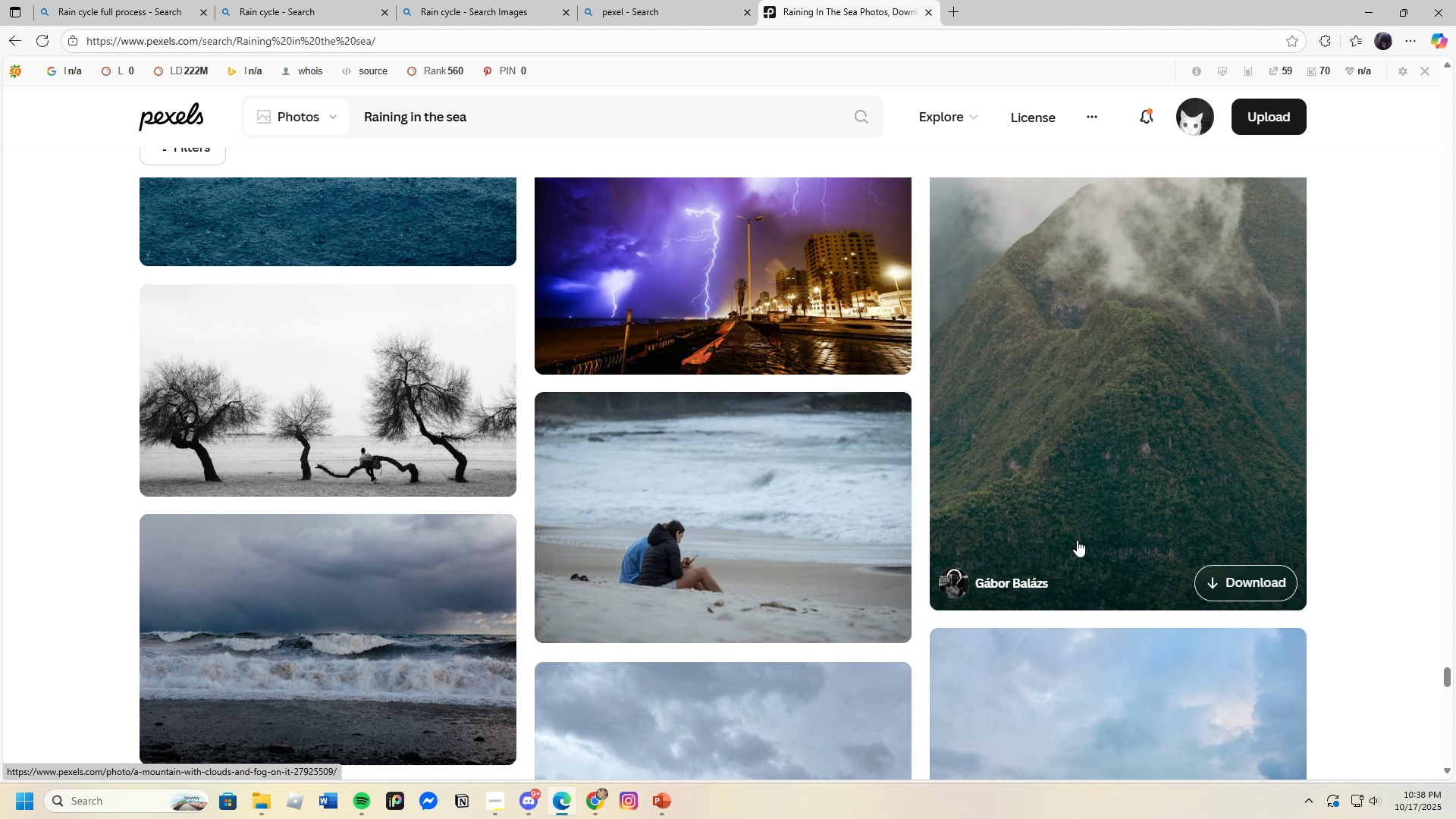 
scroll: coordinate [1077, 539], scroll_direction: up, amount: 4.0
 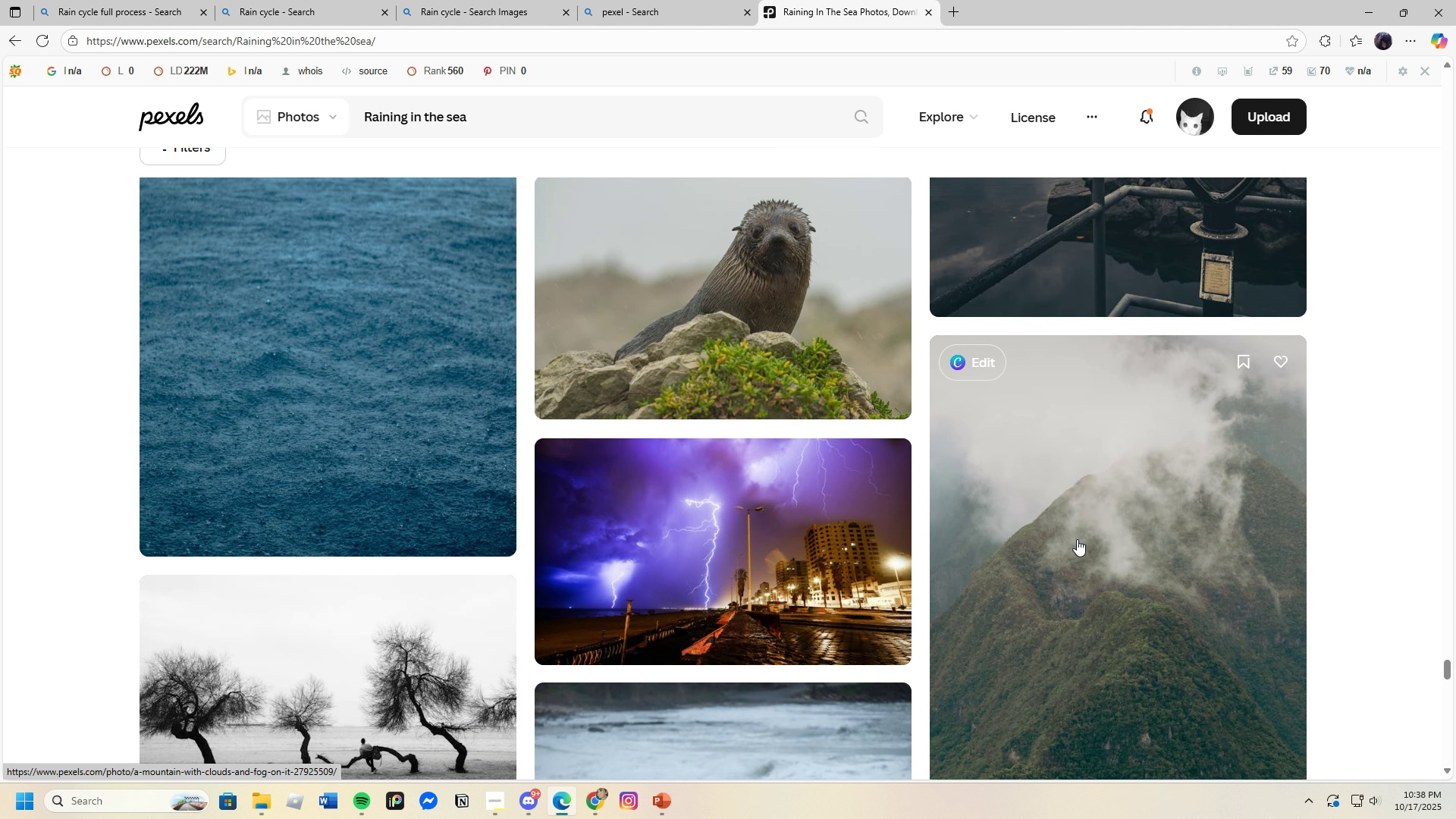 
scroll: coordinate [1077, 539], scroll_direction: down, amount: 8.0
 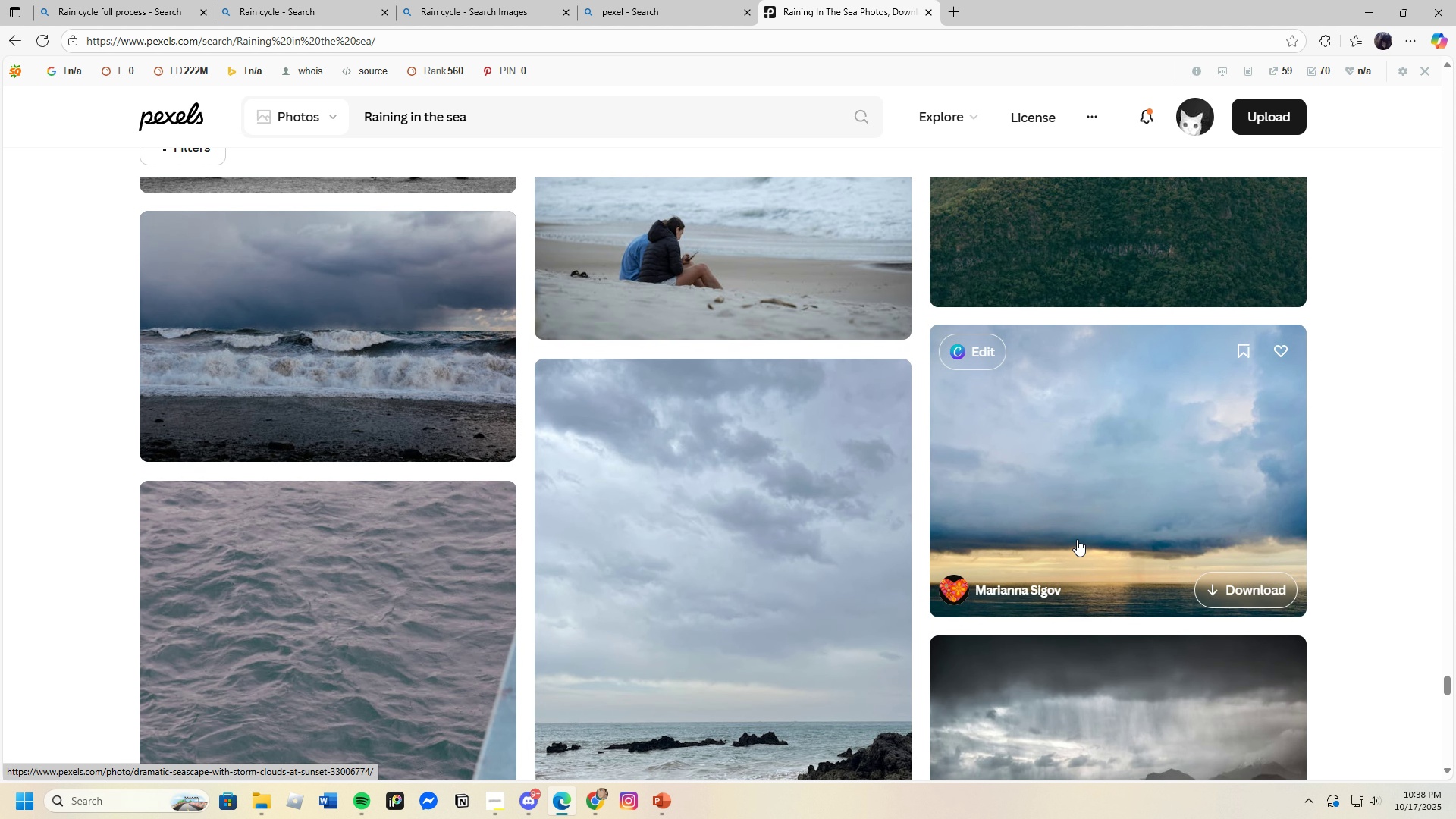 
scroll: coordinate [1077, 539], scroll_direction: up, amount: 3.0
 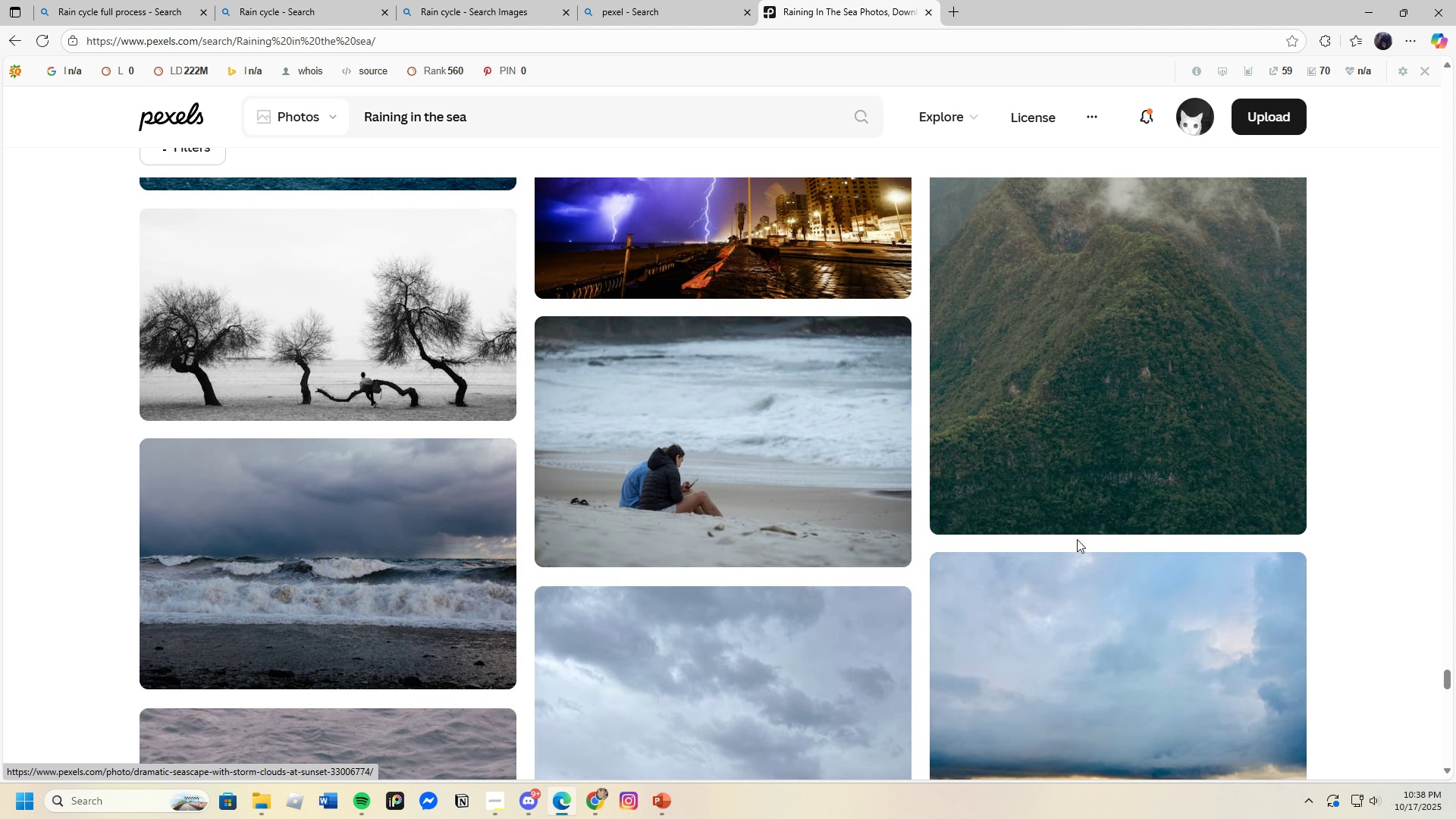 
scroll: coordinate [1075, 538], scroll_direction: down, amount: 5.0
 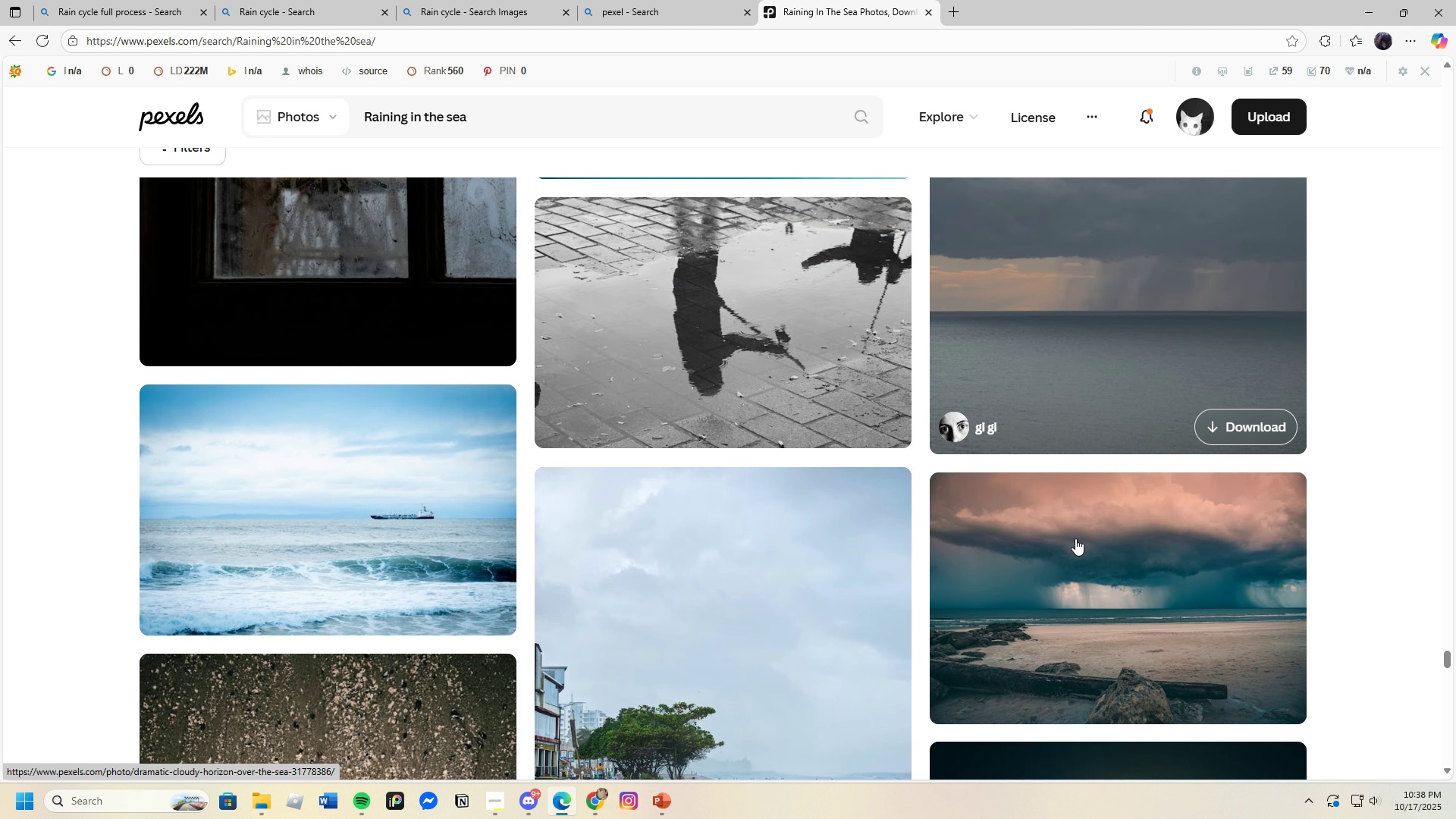 
scroll: coordinate [1075, 538], scroll_direction: up, amount: 3.0
 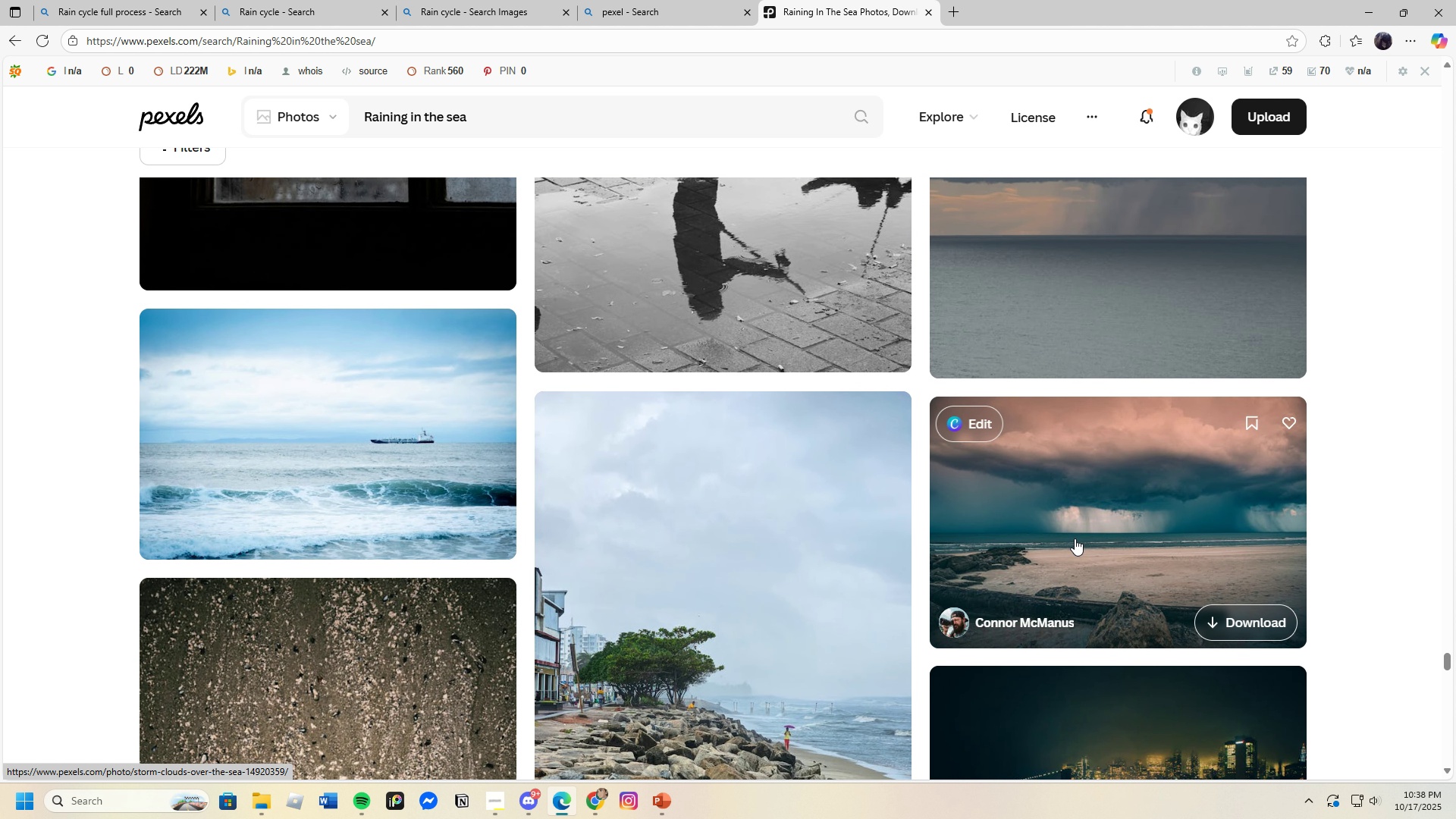 
scroll: coordinate [1075, 538], scroll_direction: down, amount: 4.0
 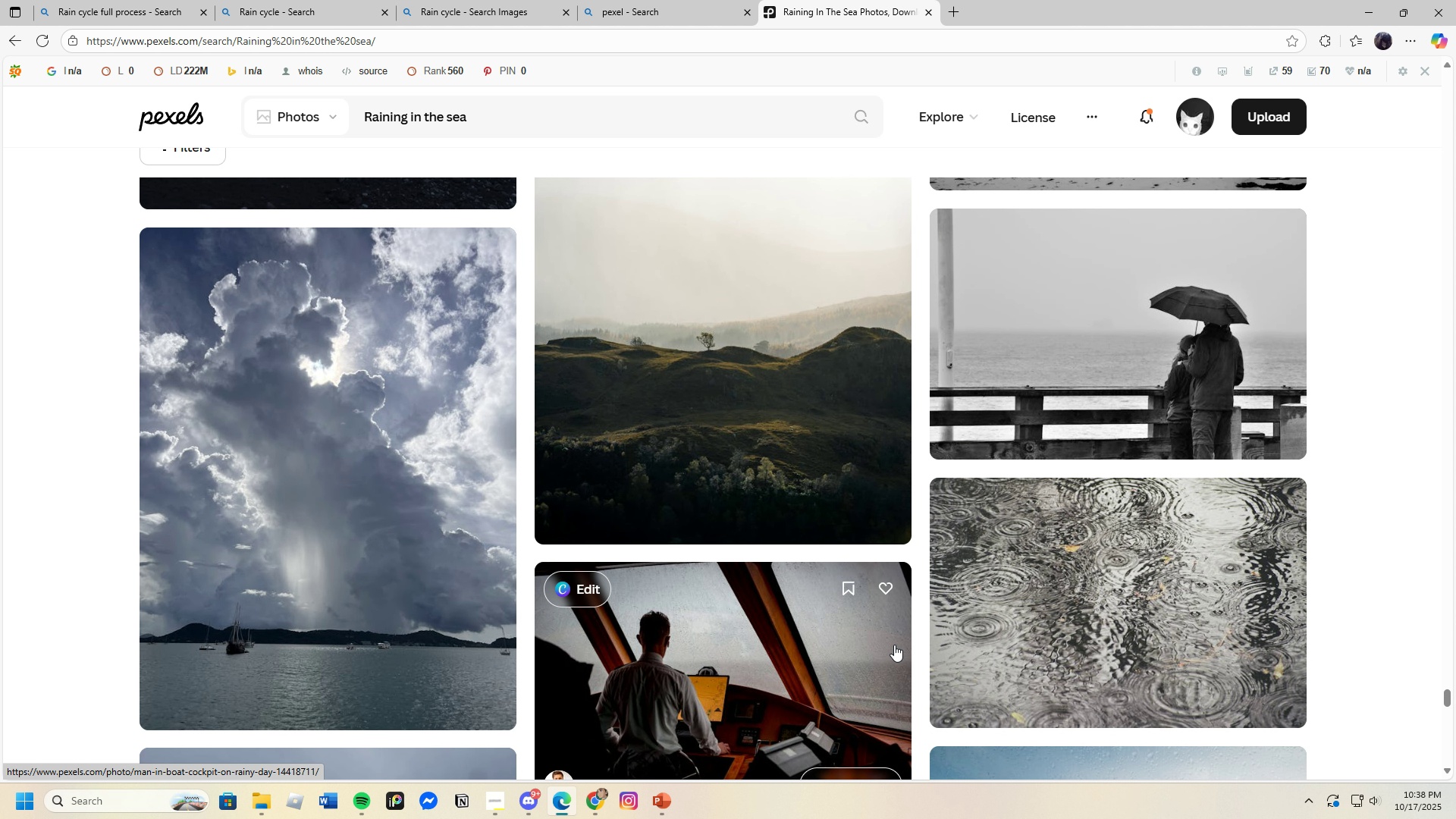 
left_click([664, 810])
 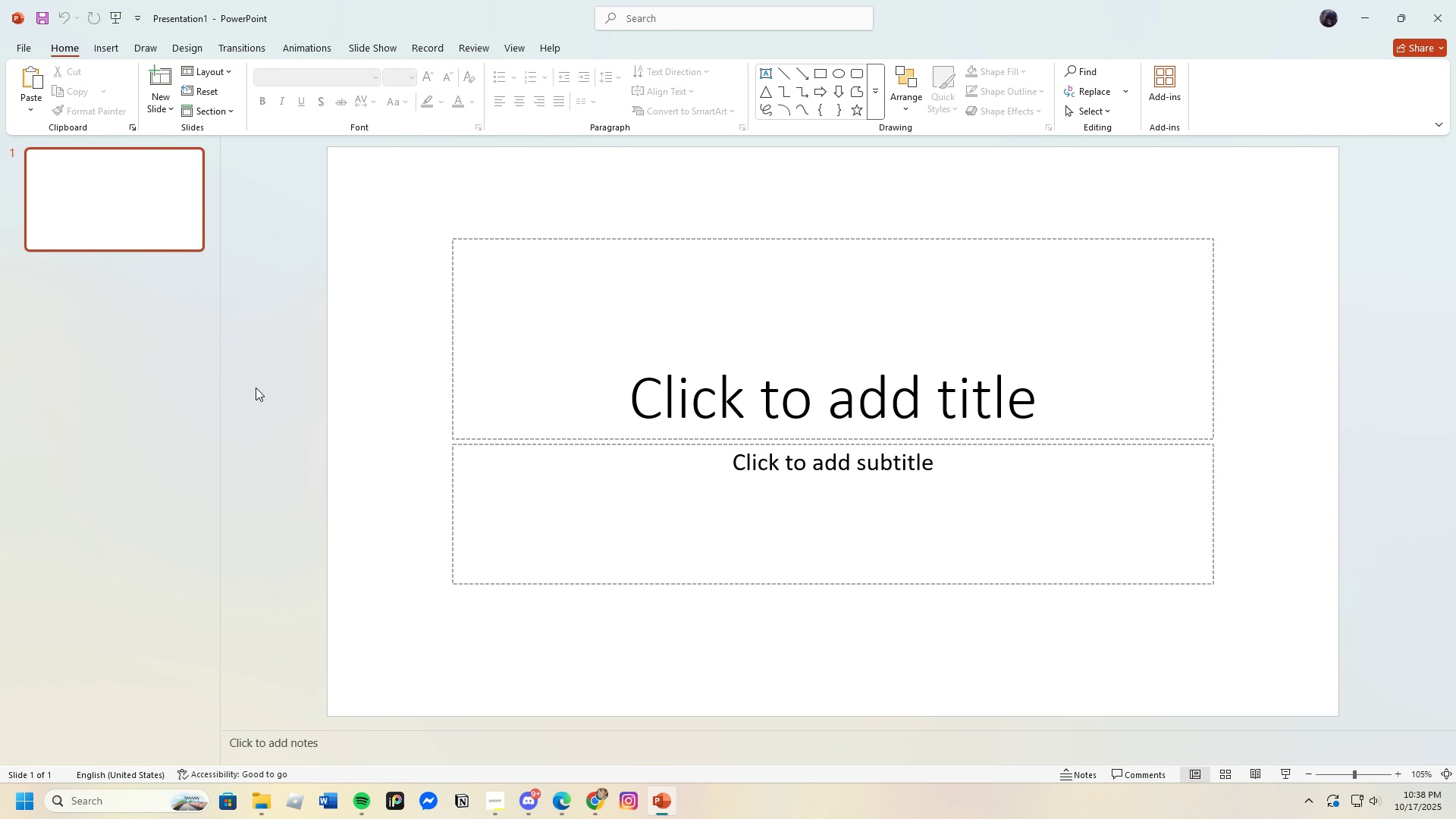 
wait(6.75)
 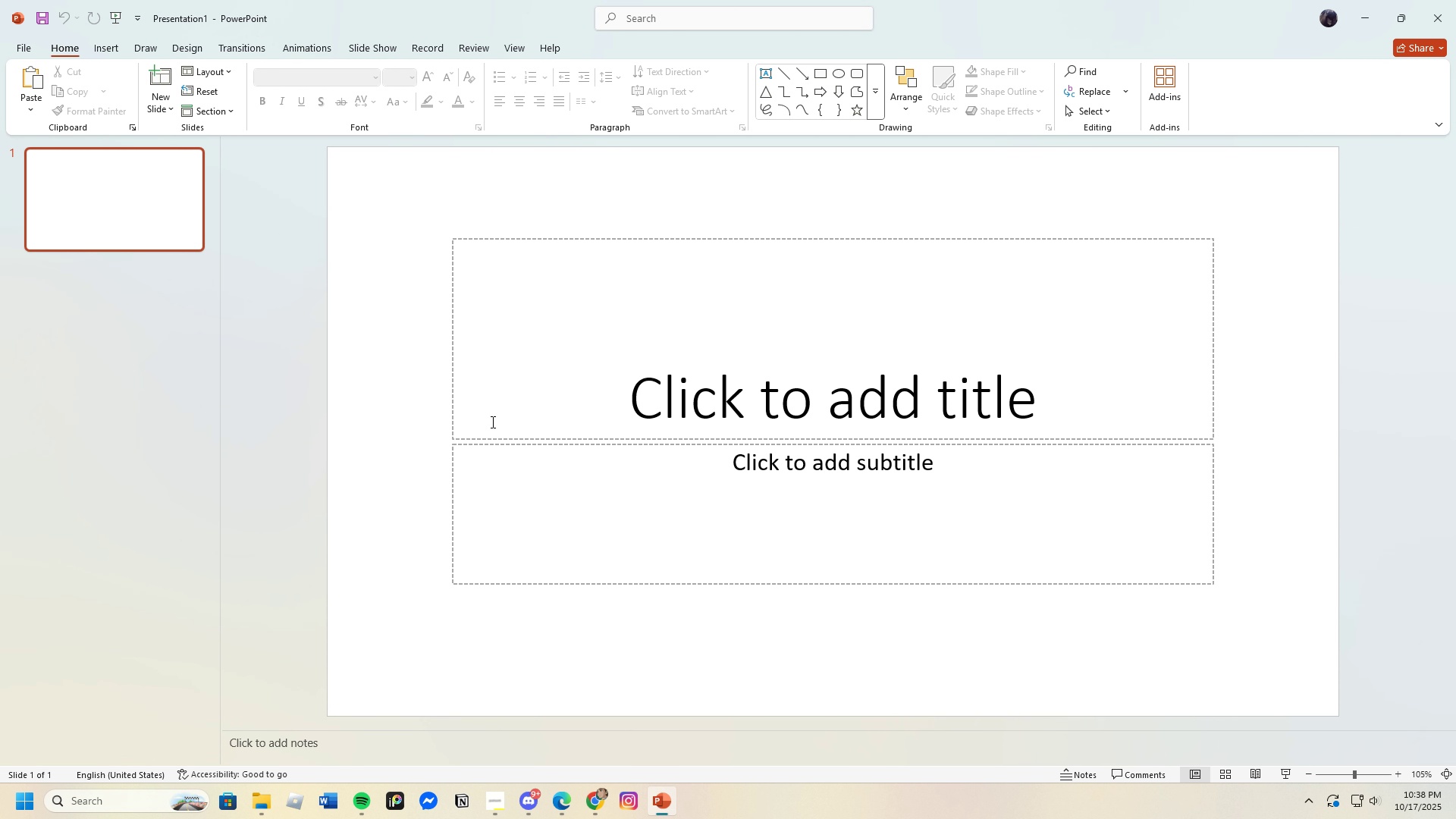 
left_click([103, 50])
 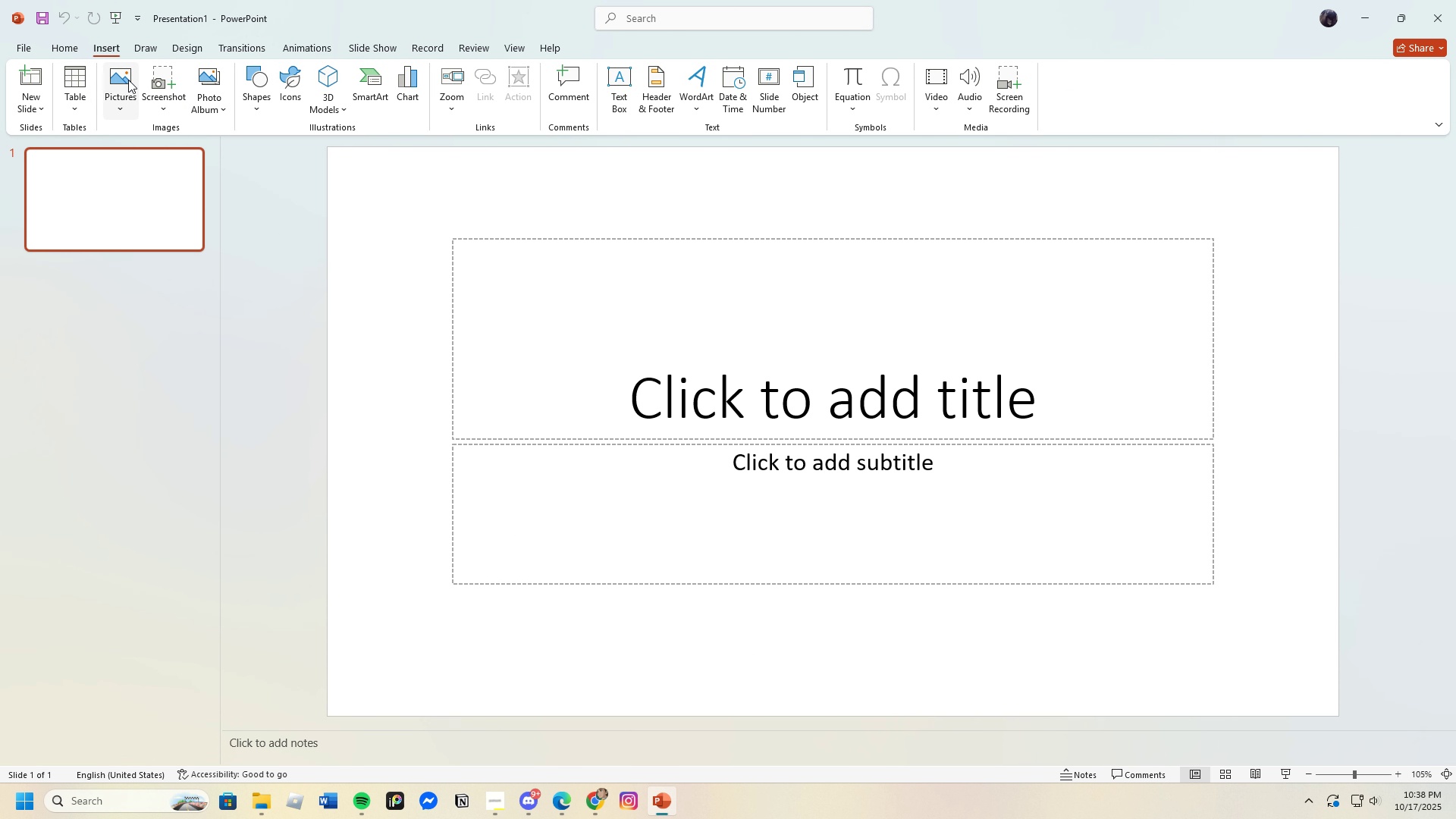 
left_click([128, 80])
 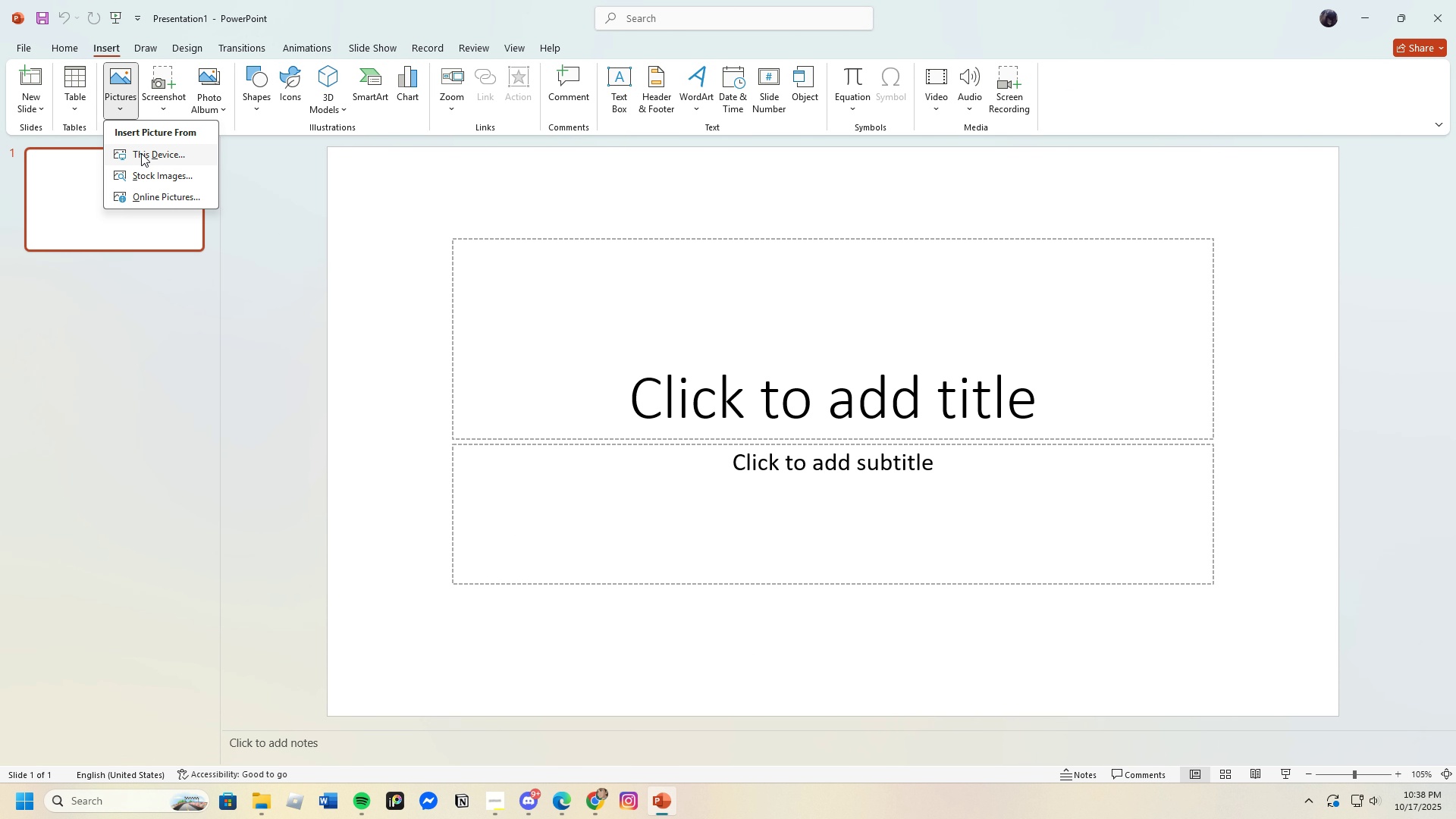 
left_click([141, 153])
 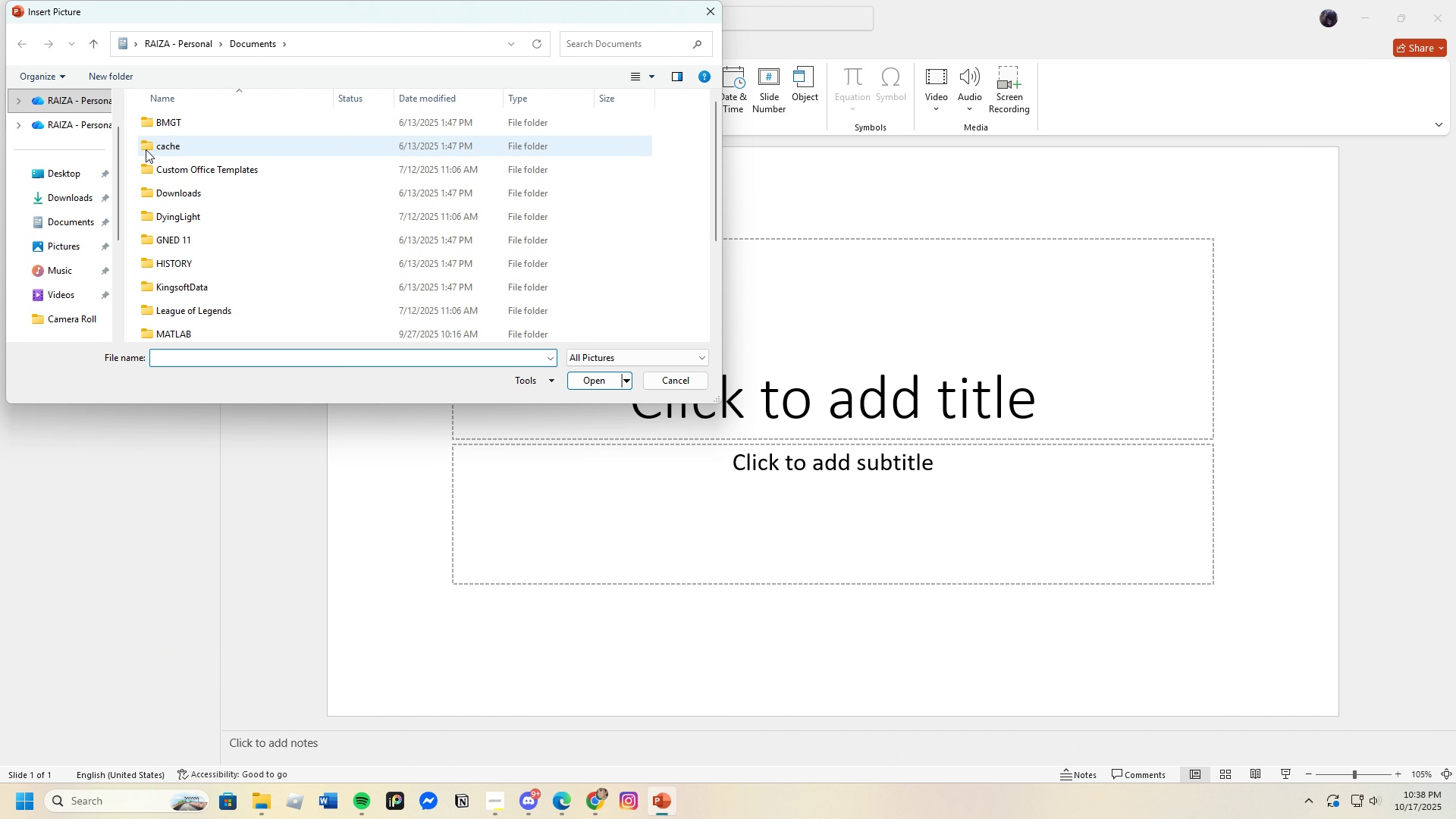 
left_click([76, 197])
 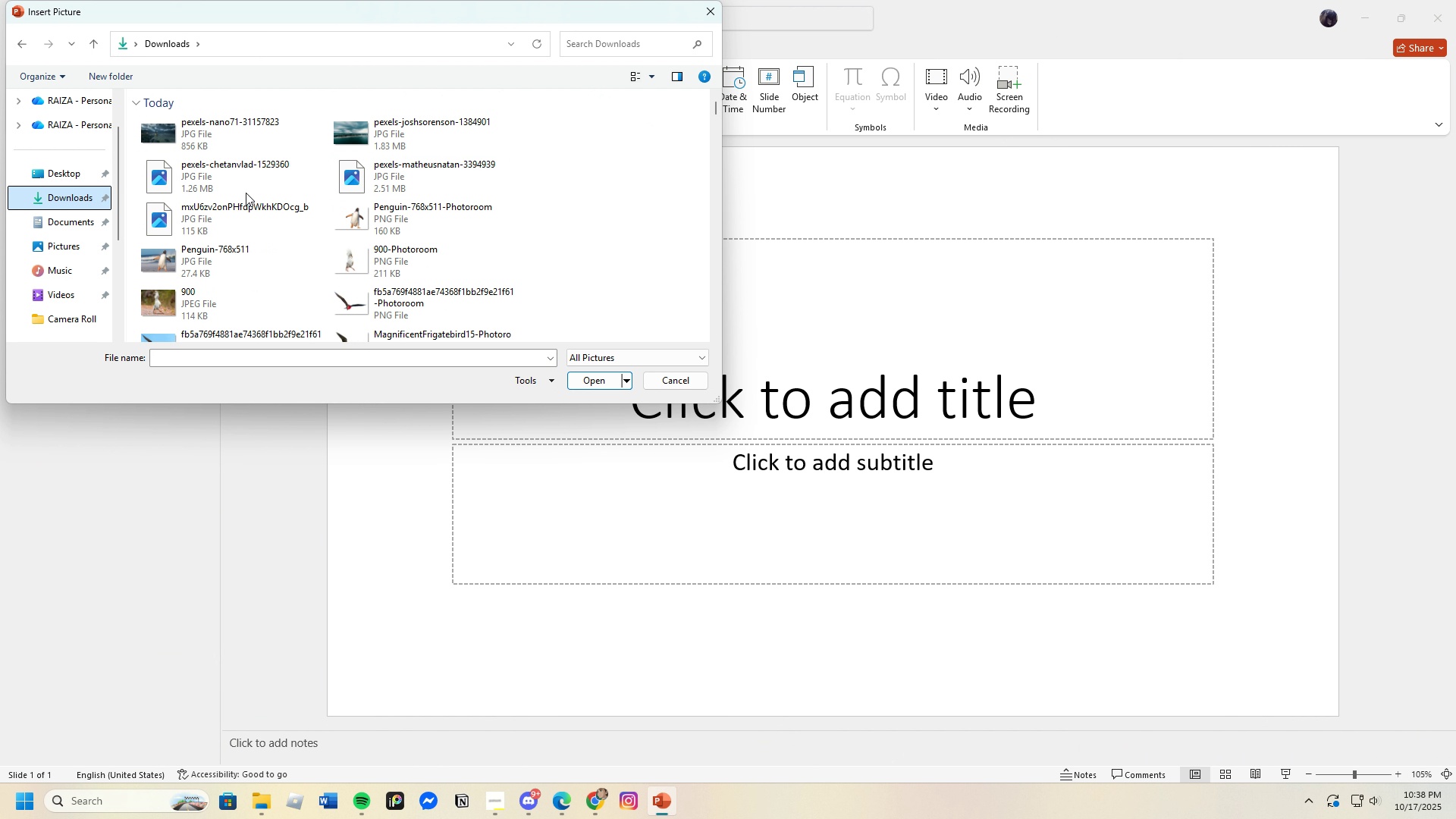 
left_click([193, 130])
 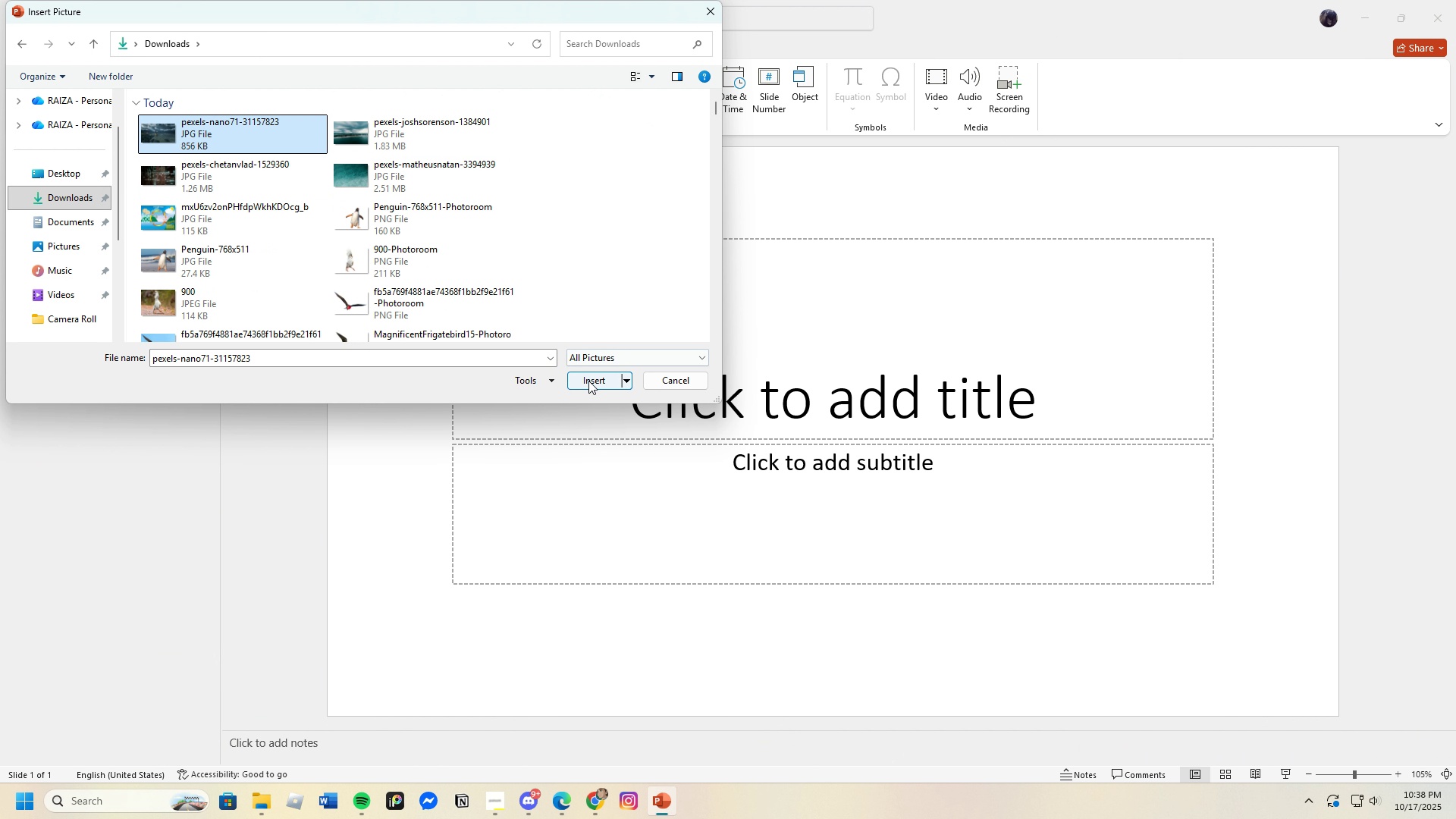 
left_click([588, 381])
 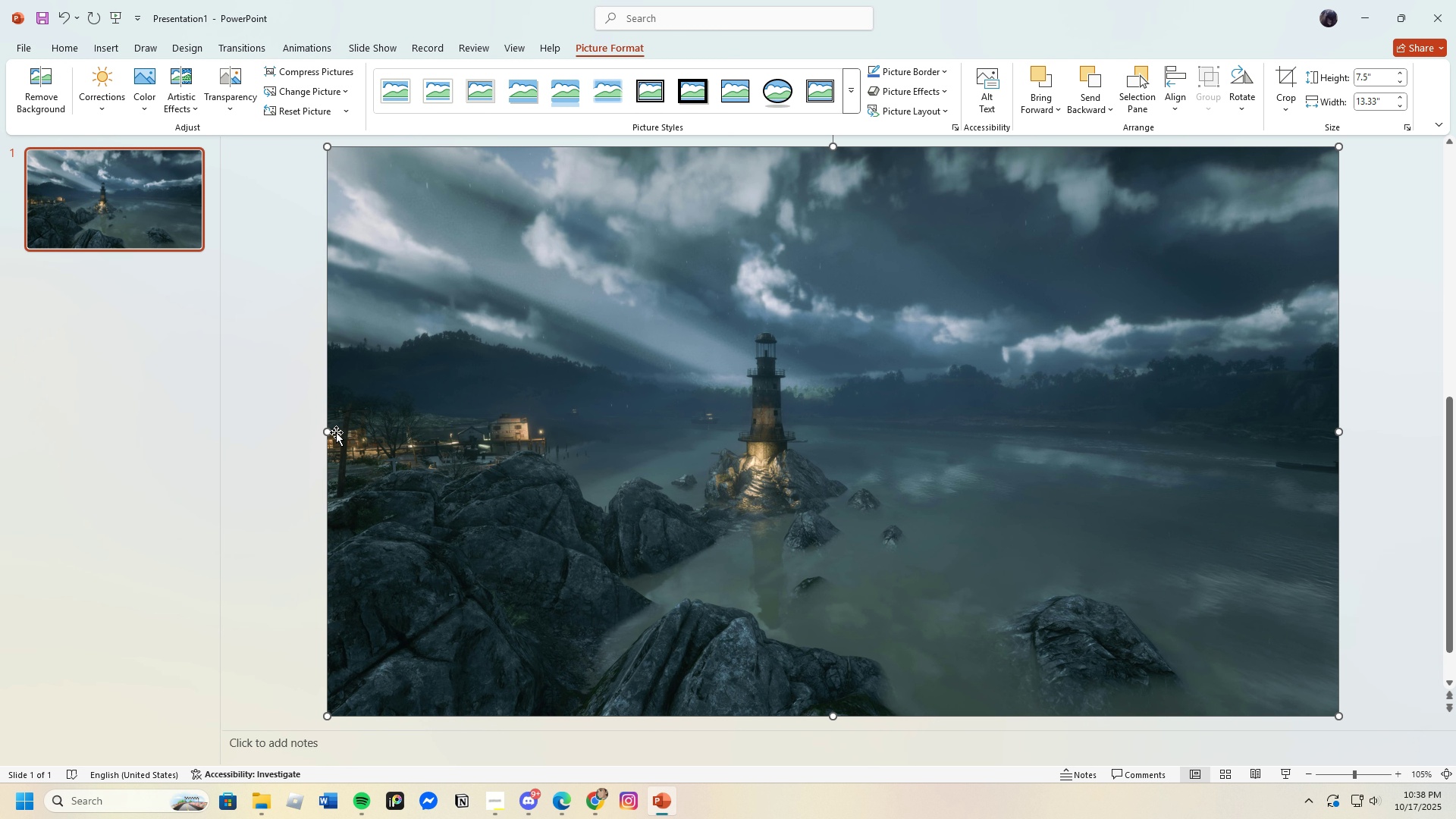 
left_click_drag(start_coordinate=[329, 432], to_coordinate=[324, 436])
 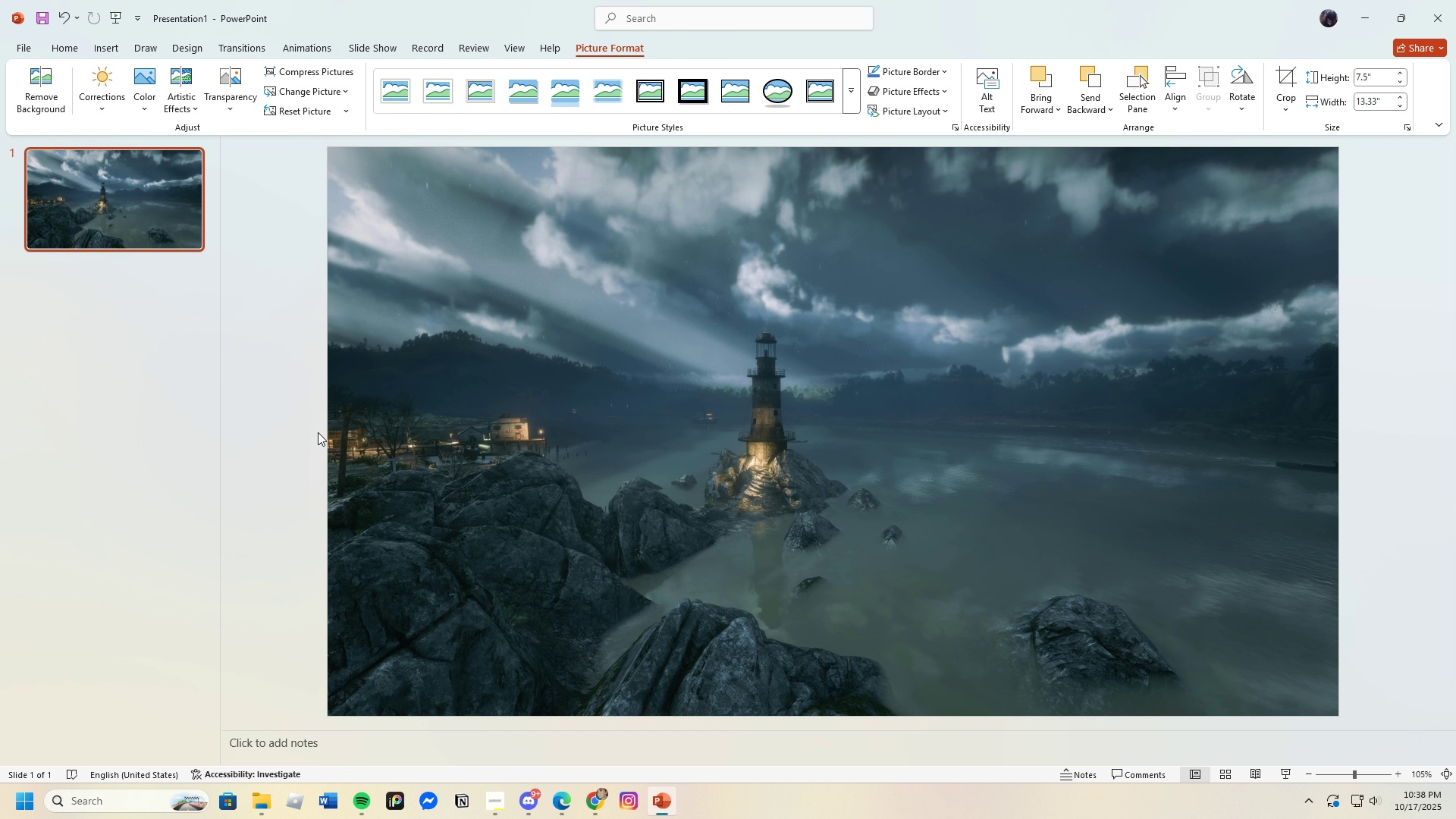 
left_click([318, 432])
 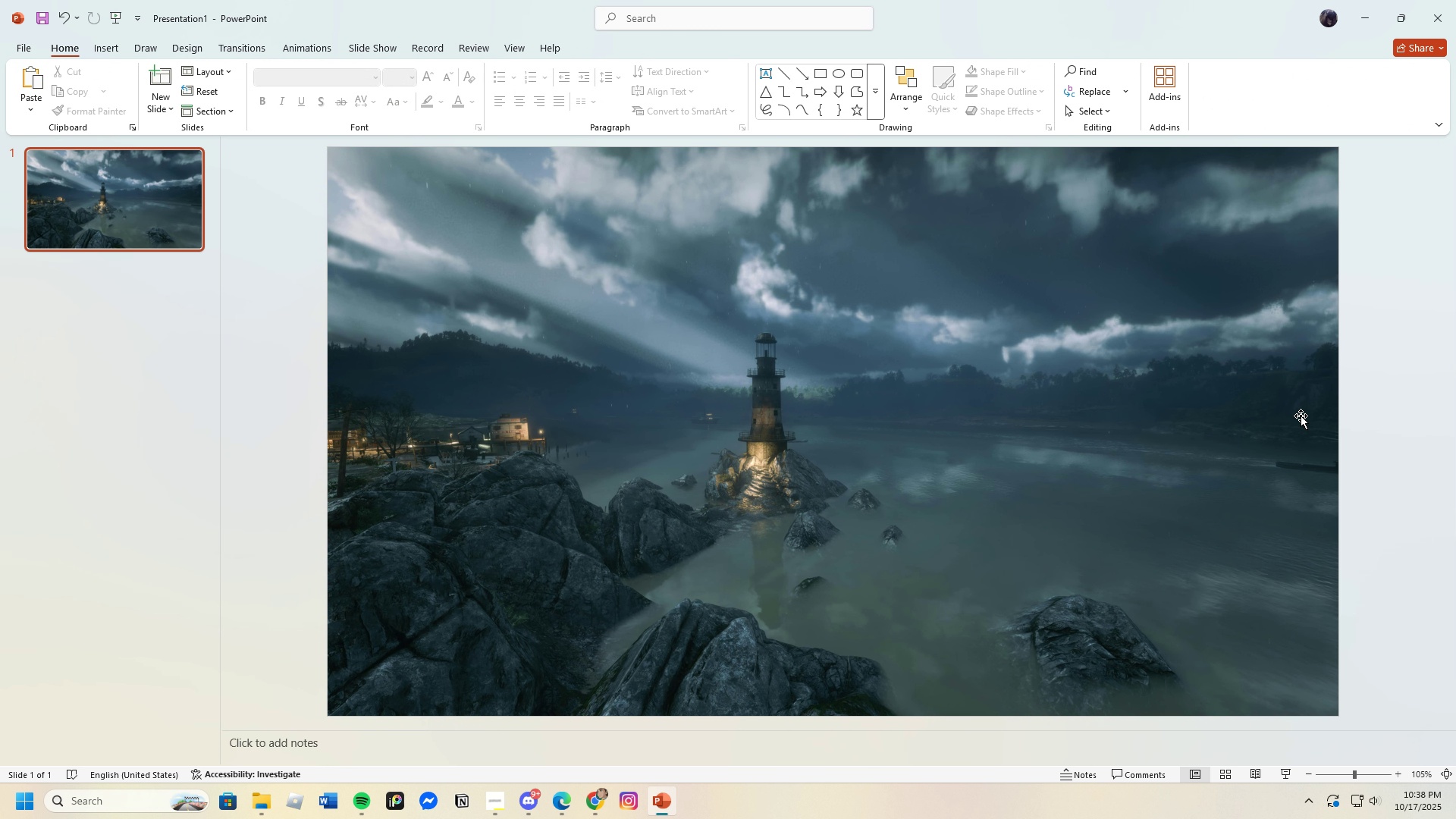 
left_click([1301, 415])
 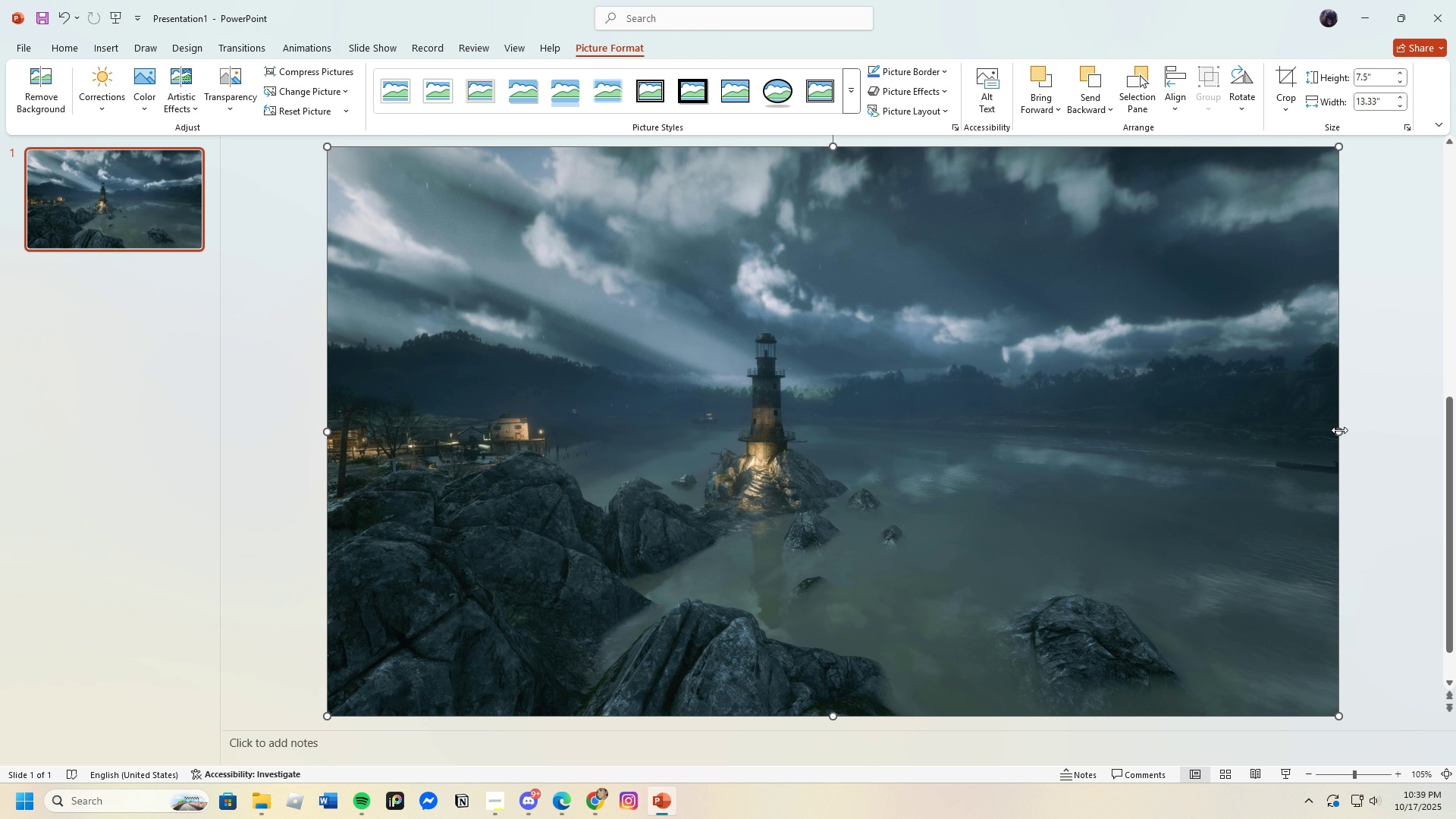 
left_click_drag(start_coordinate=[1339, 430], to_coordinate=[1360, 435])
 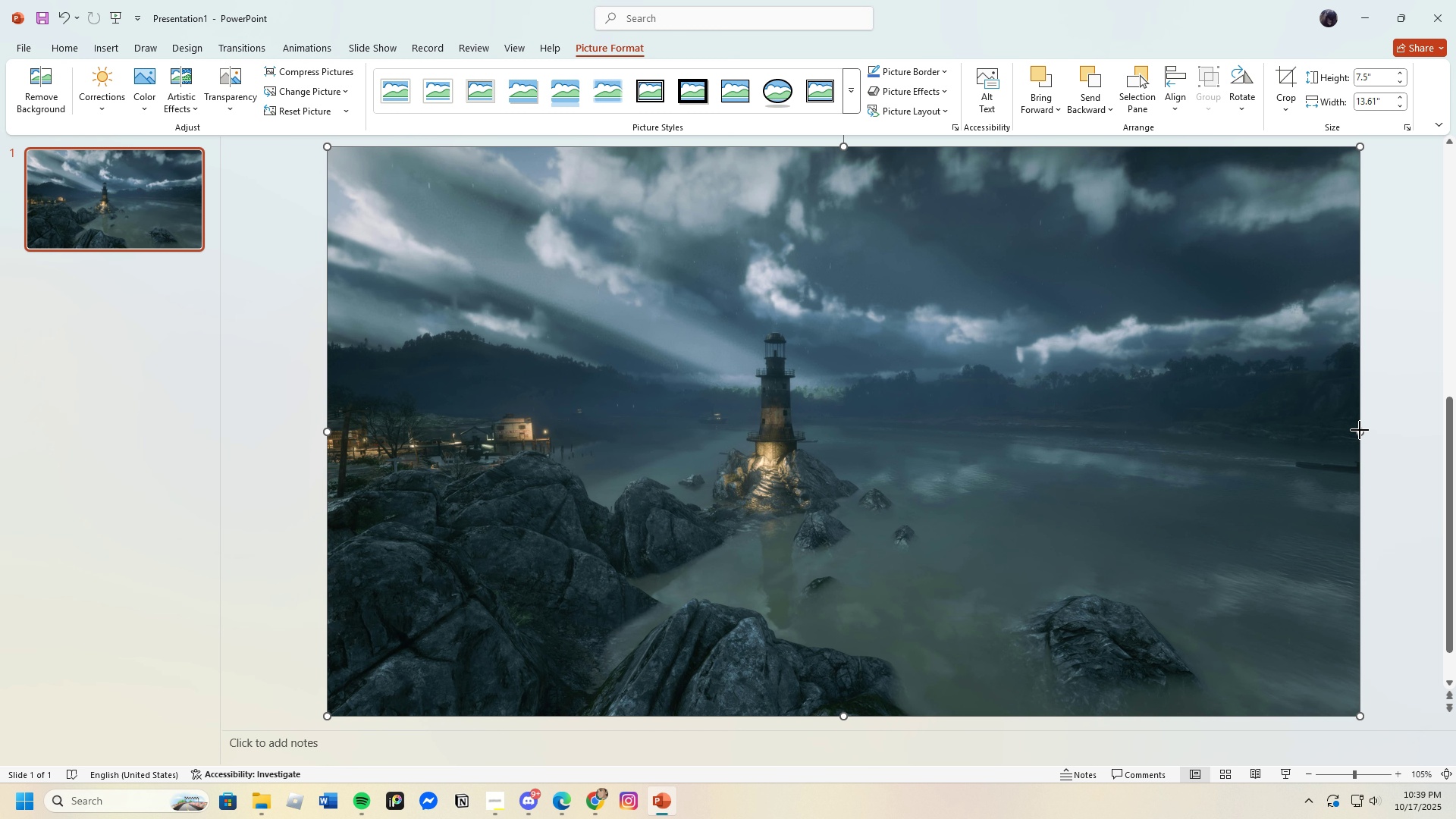 
left_click_drag(start_coordinate=[1360, 430], to_coordinate=[1343, 433])
 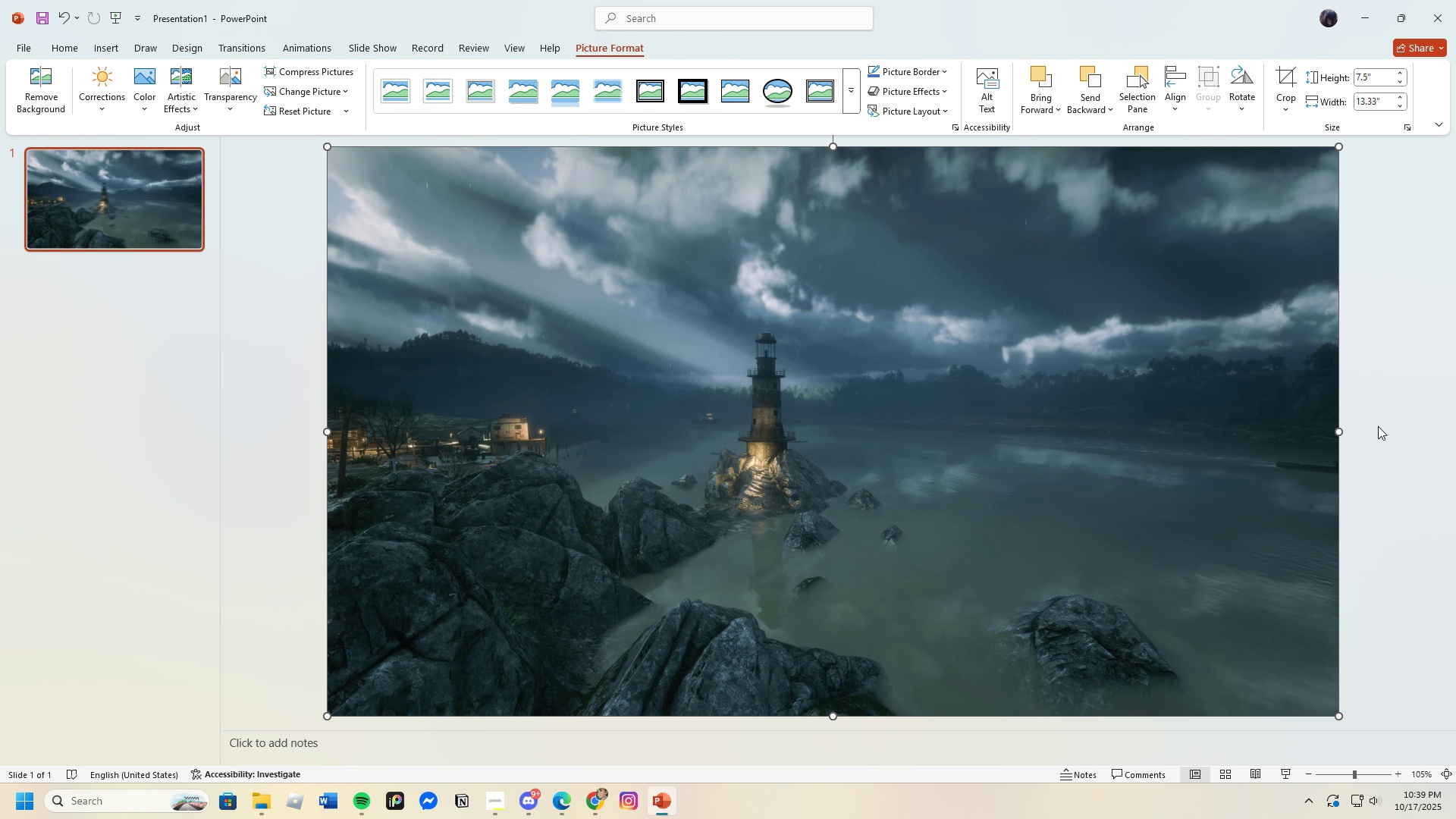 
left_click([1378, 426])
 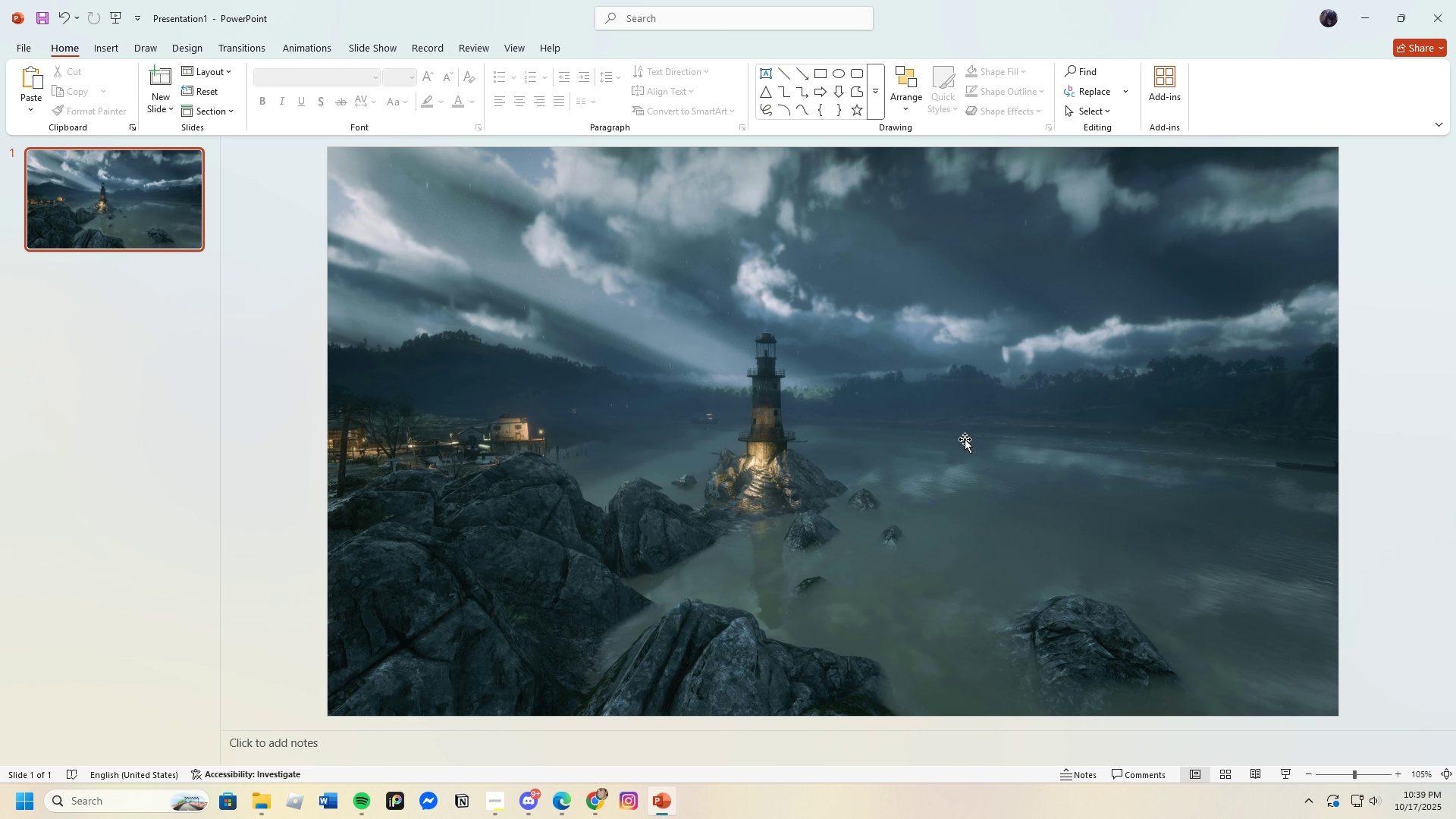 
scroll: coordinate [957, 436], scroll_direction: up, amount: 2.0
 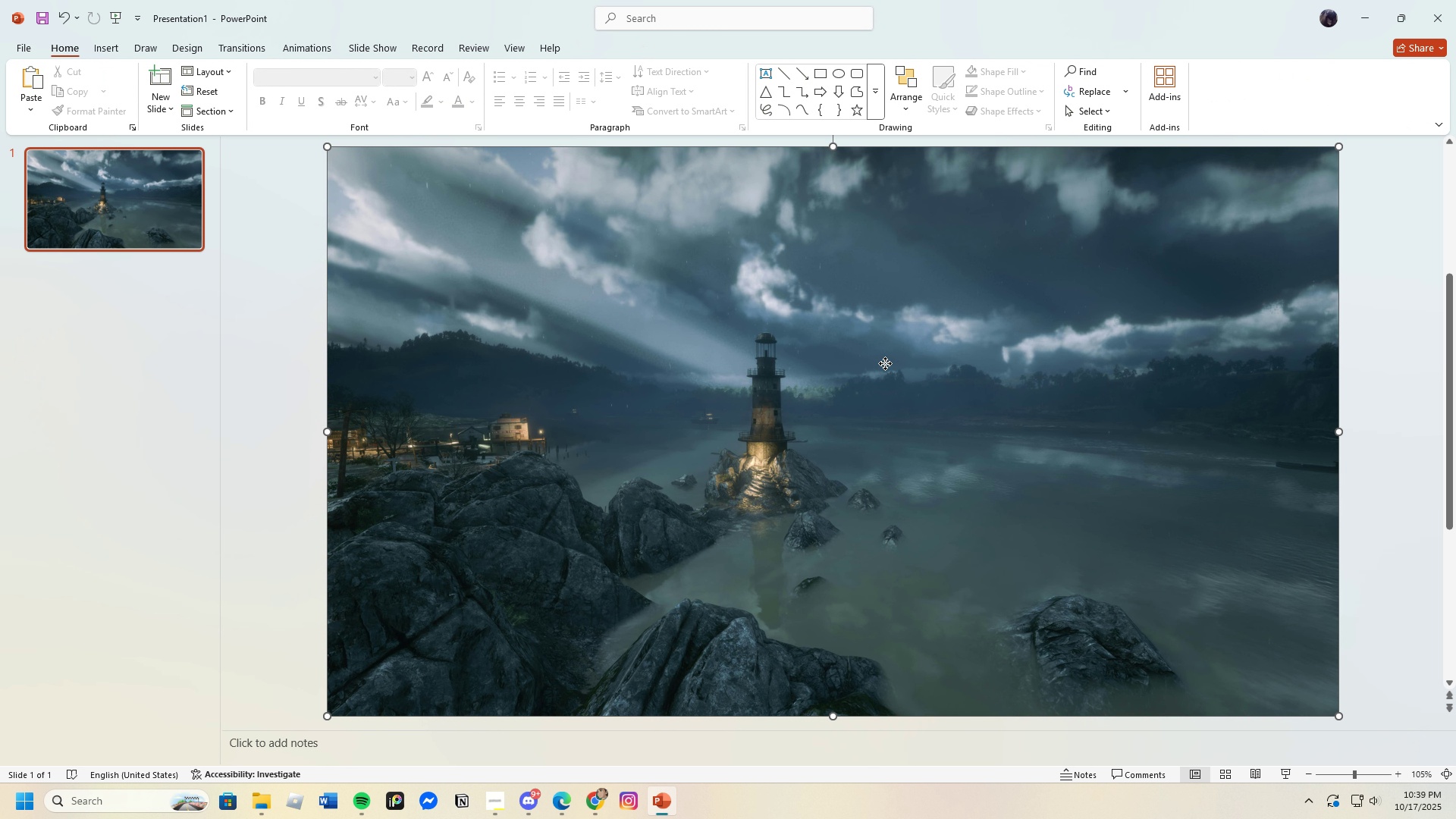 
left_click([885, 363])
 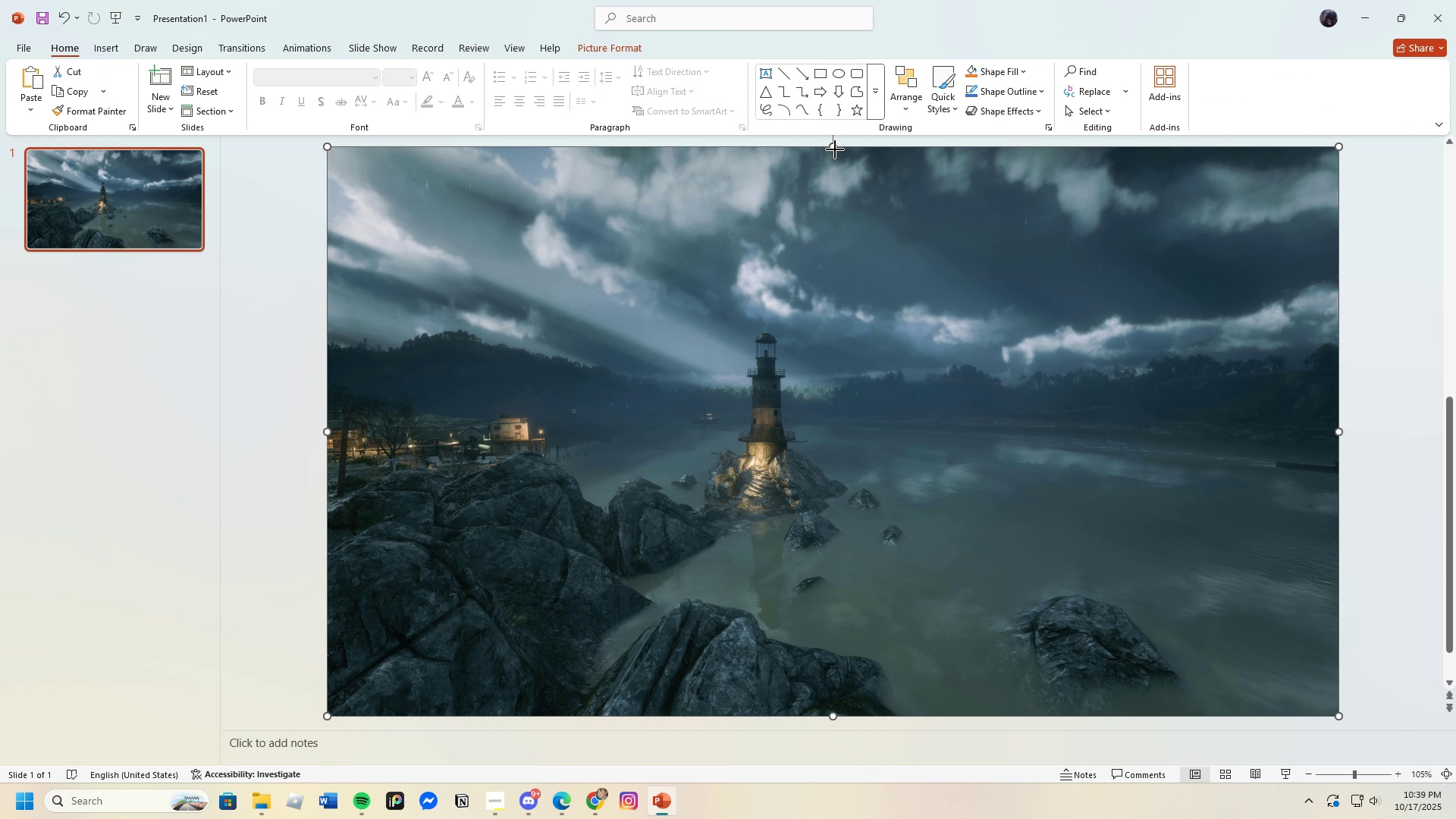 
left_click_drag(start_coordinate=[835, 149], to_coordinate=[827, 158])
 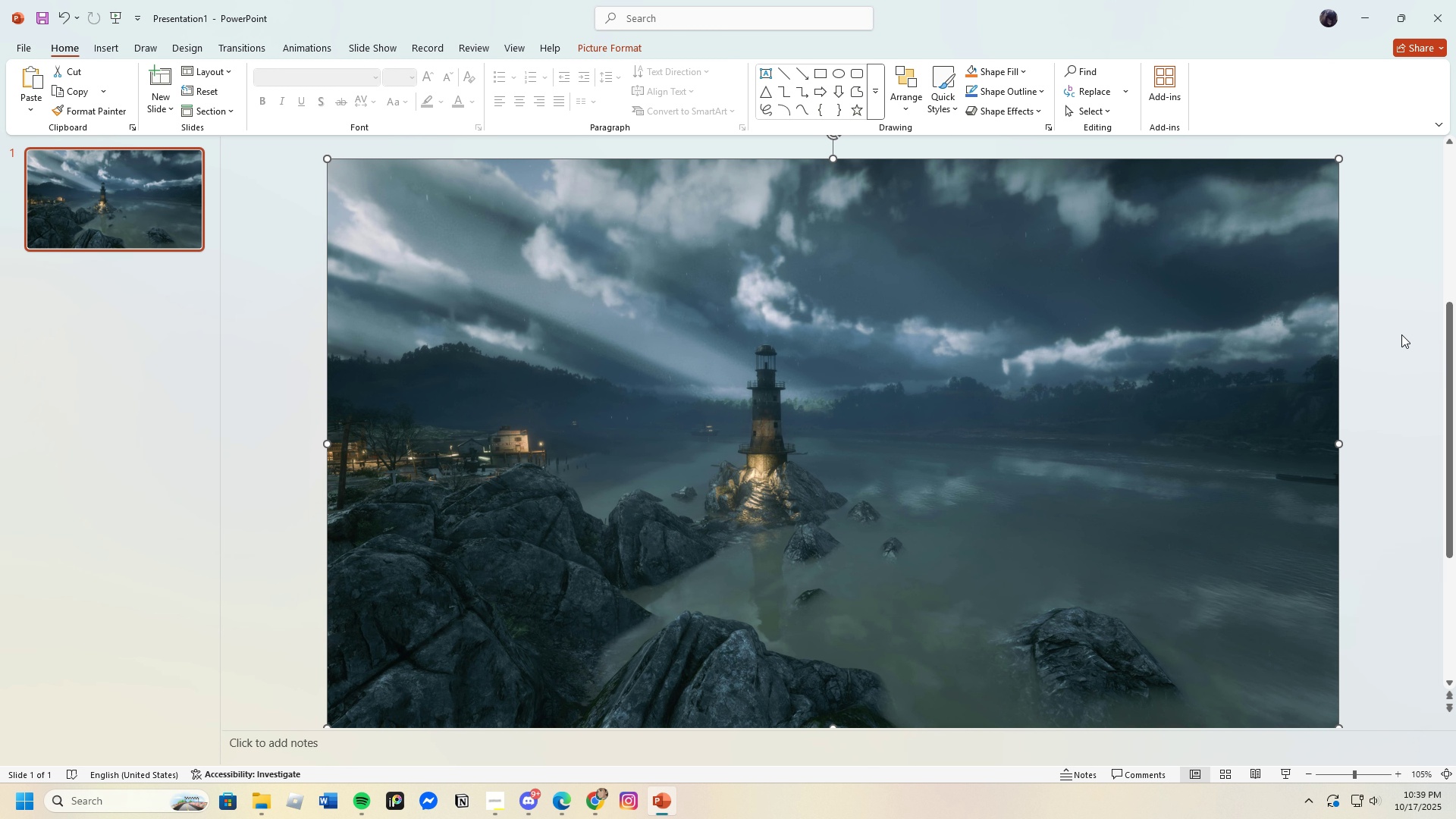 
left_click([1399, 334])
 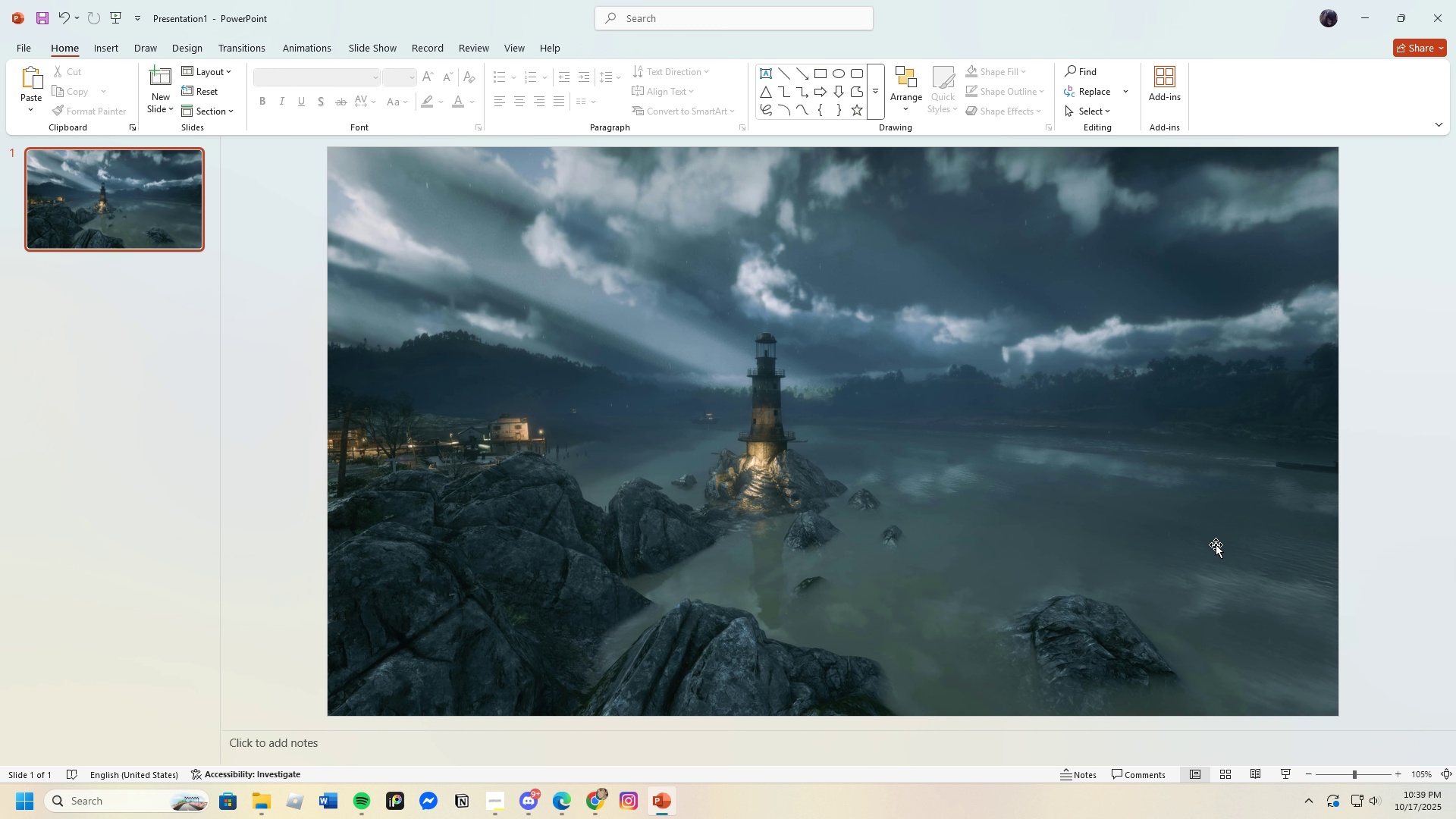 
scroll: coordinate [1181, 587], scroll_direction: down, amount: 1.0
 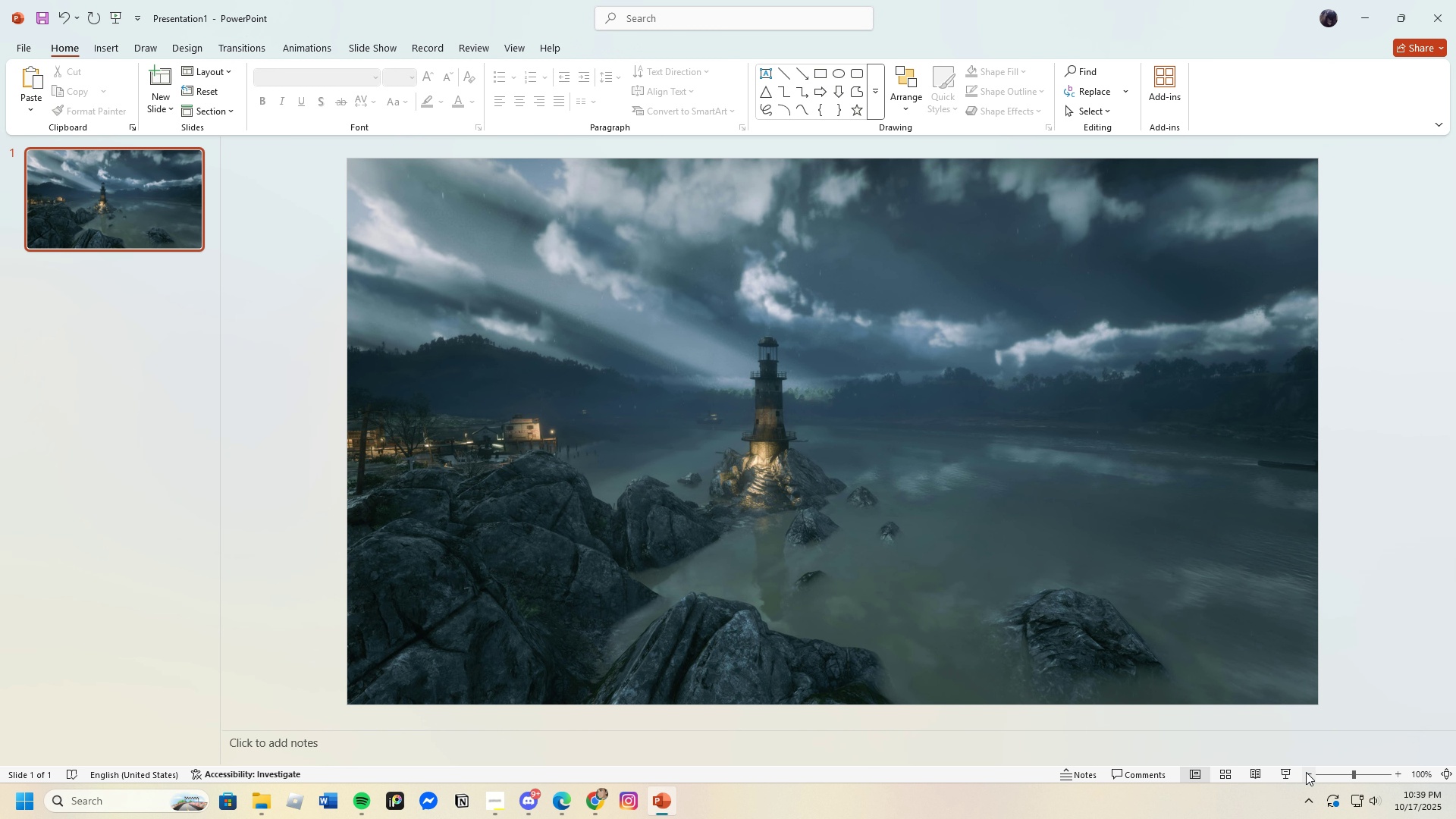 
left_click([1306, 772])
 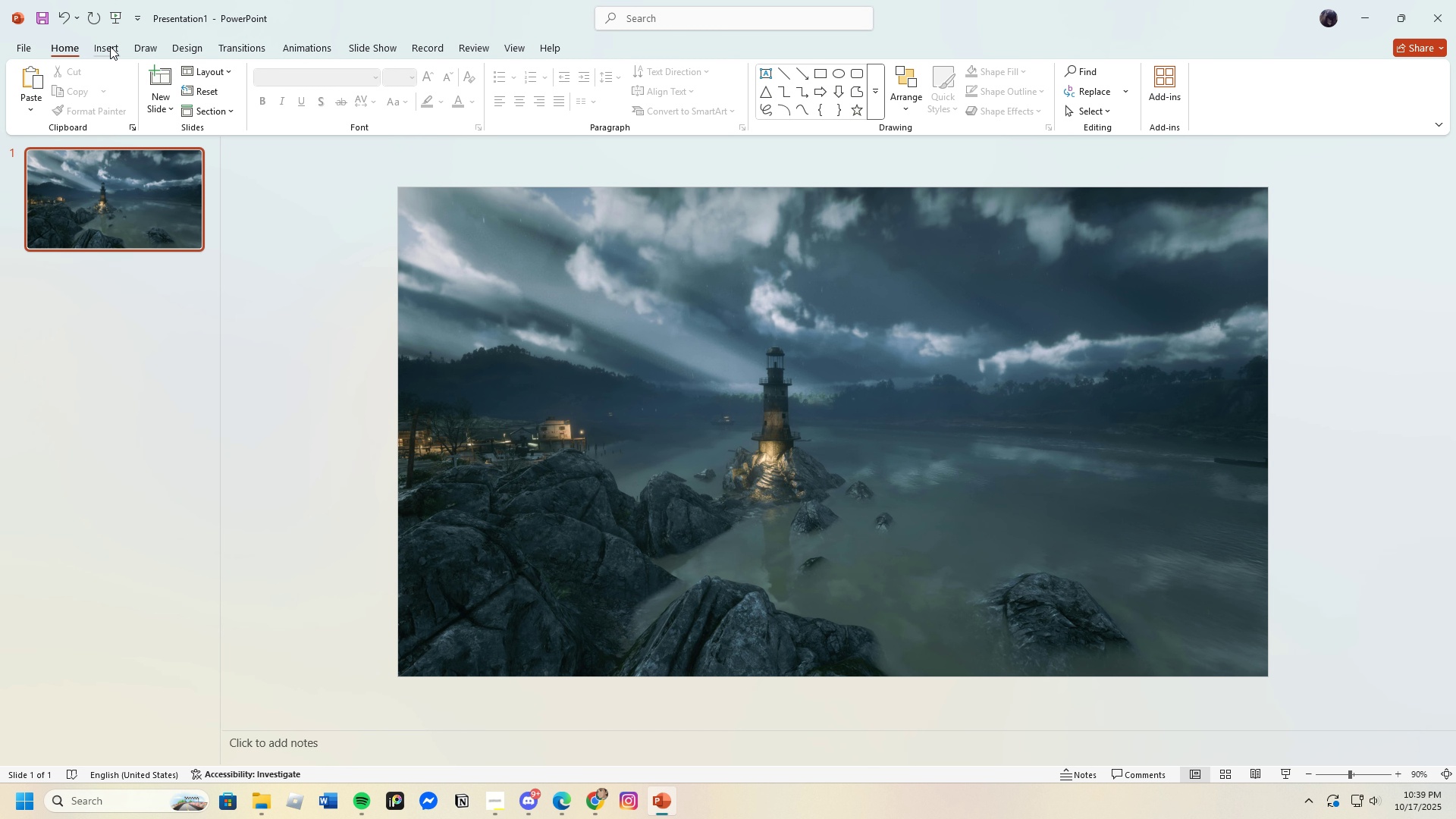 
wait(7.07)
 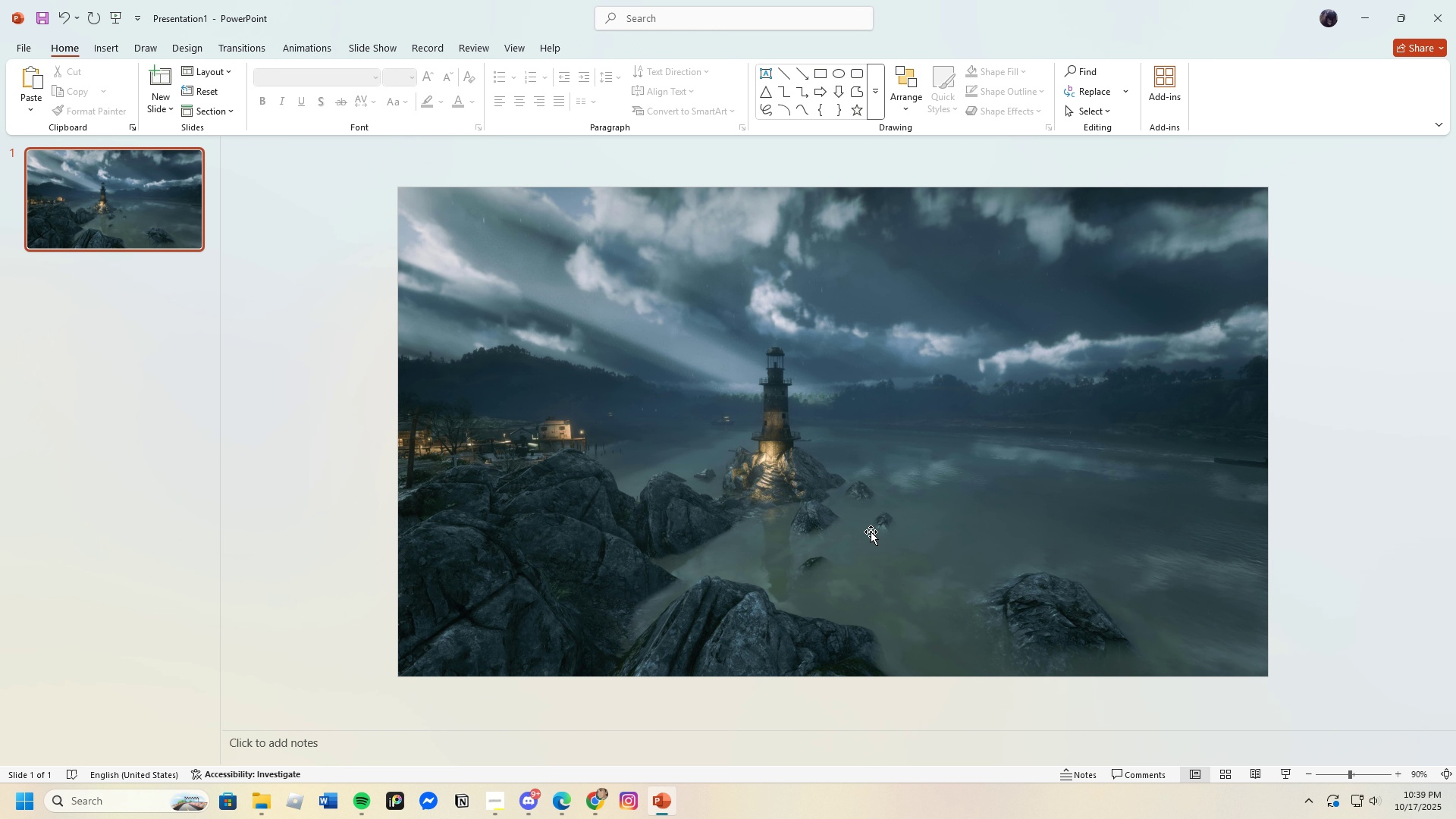 
left_click([107, 49])
 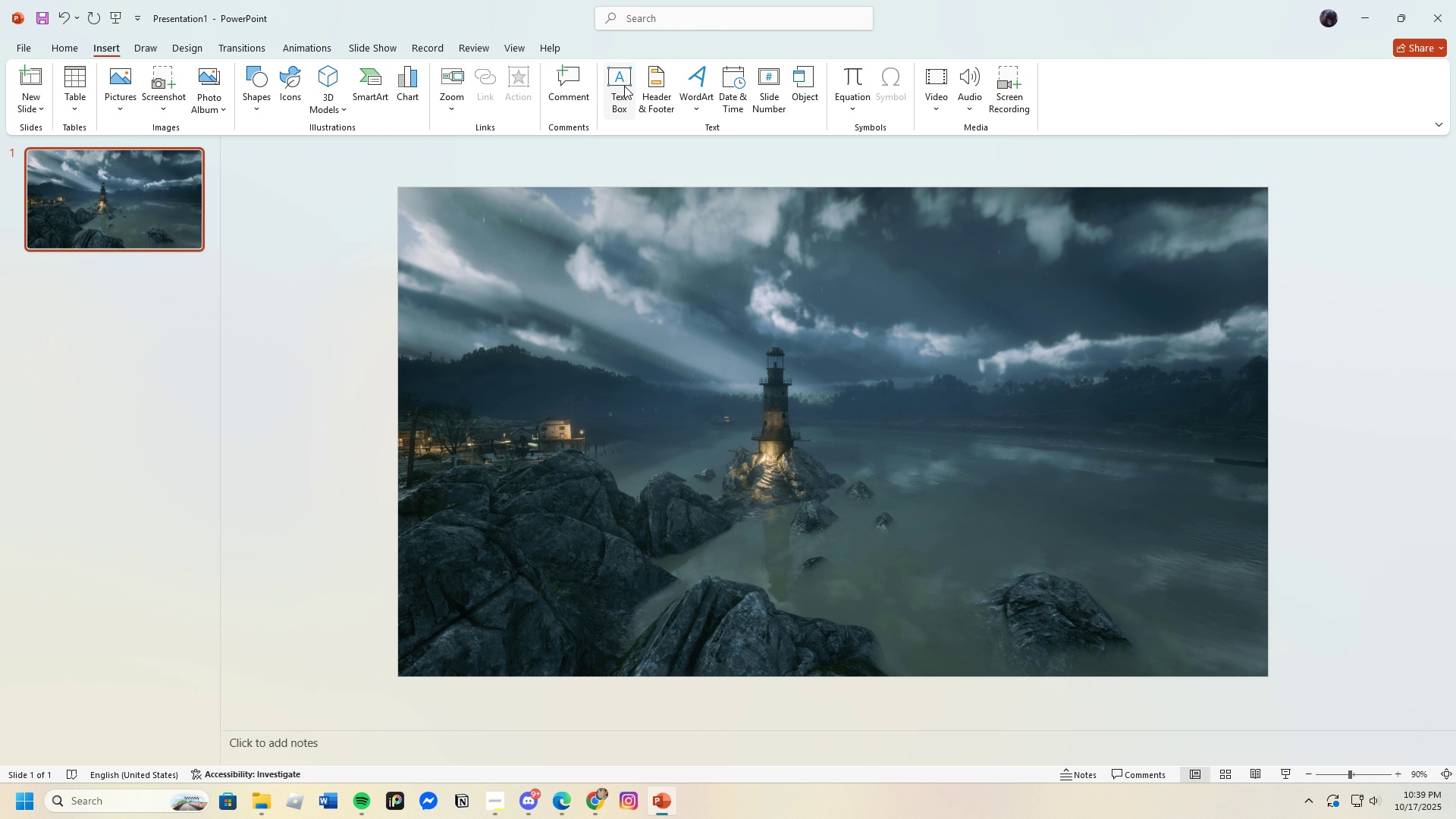 
left_click([620, 75])
 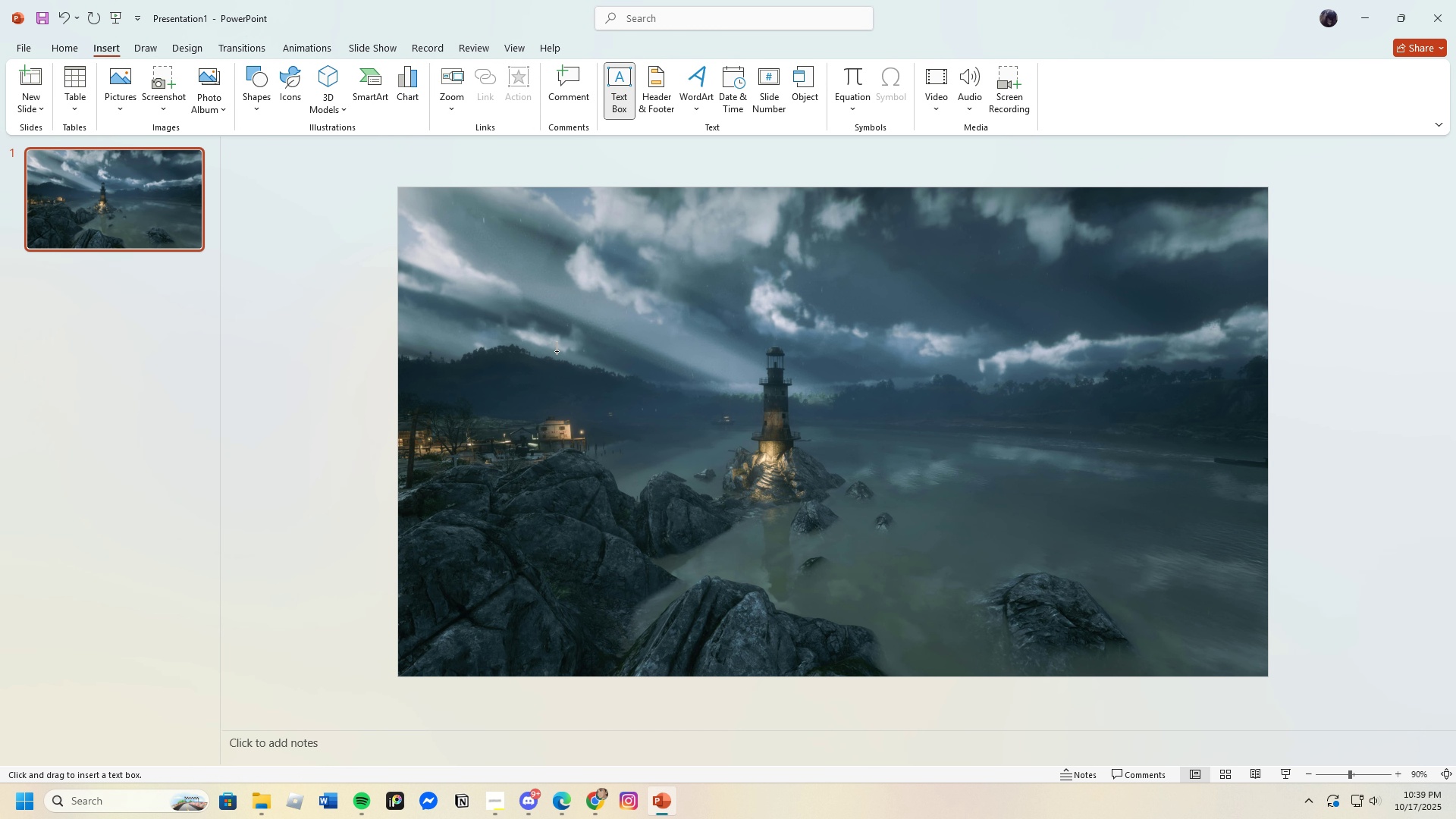 
left_click_drag(start_coordinate=[536, 324], to_coordinate=[1075, 416])
 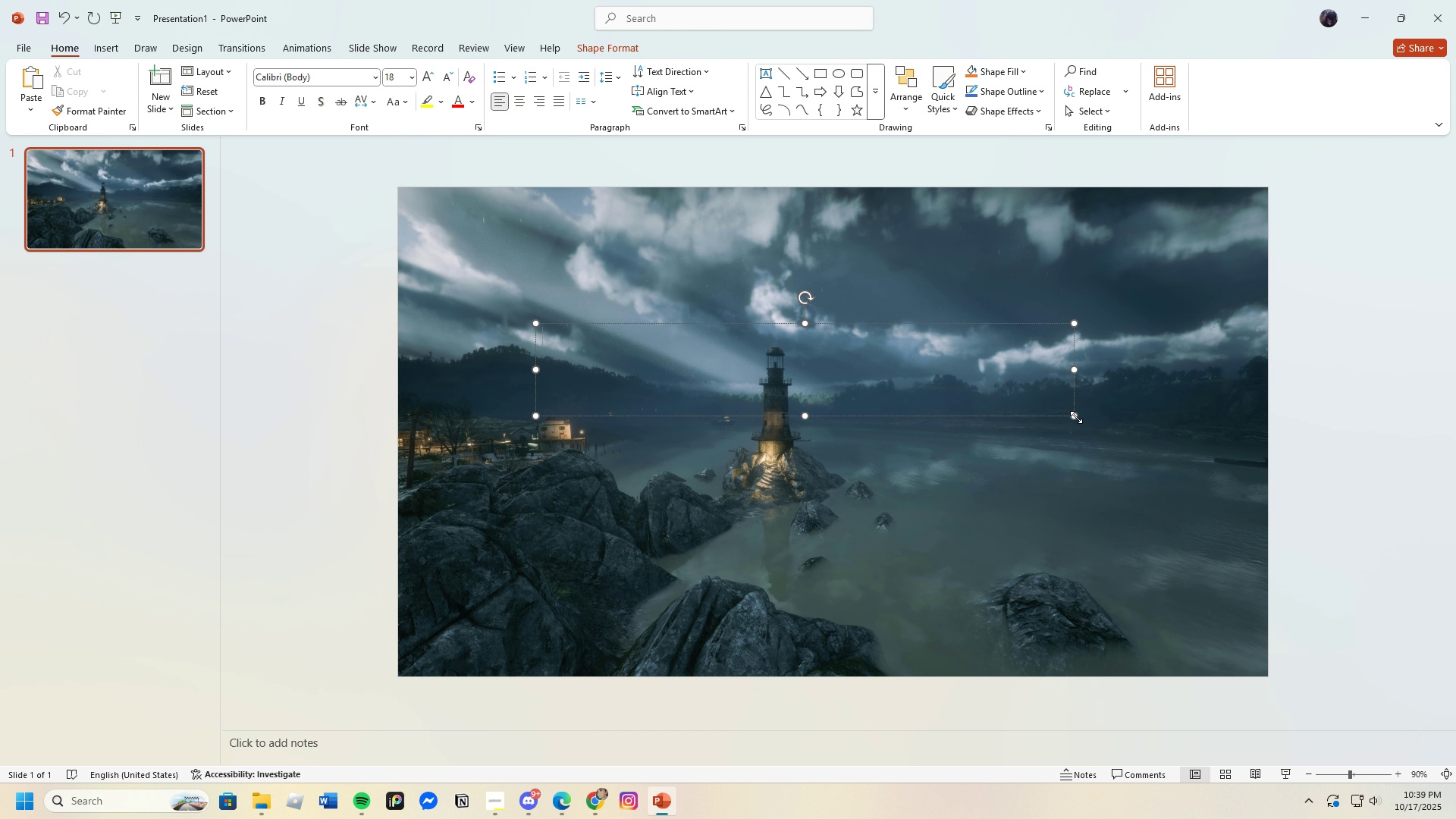 
type(RAIN CYCLE)
 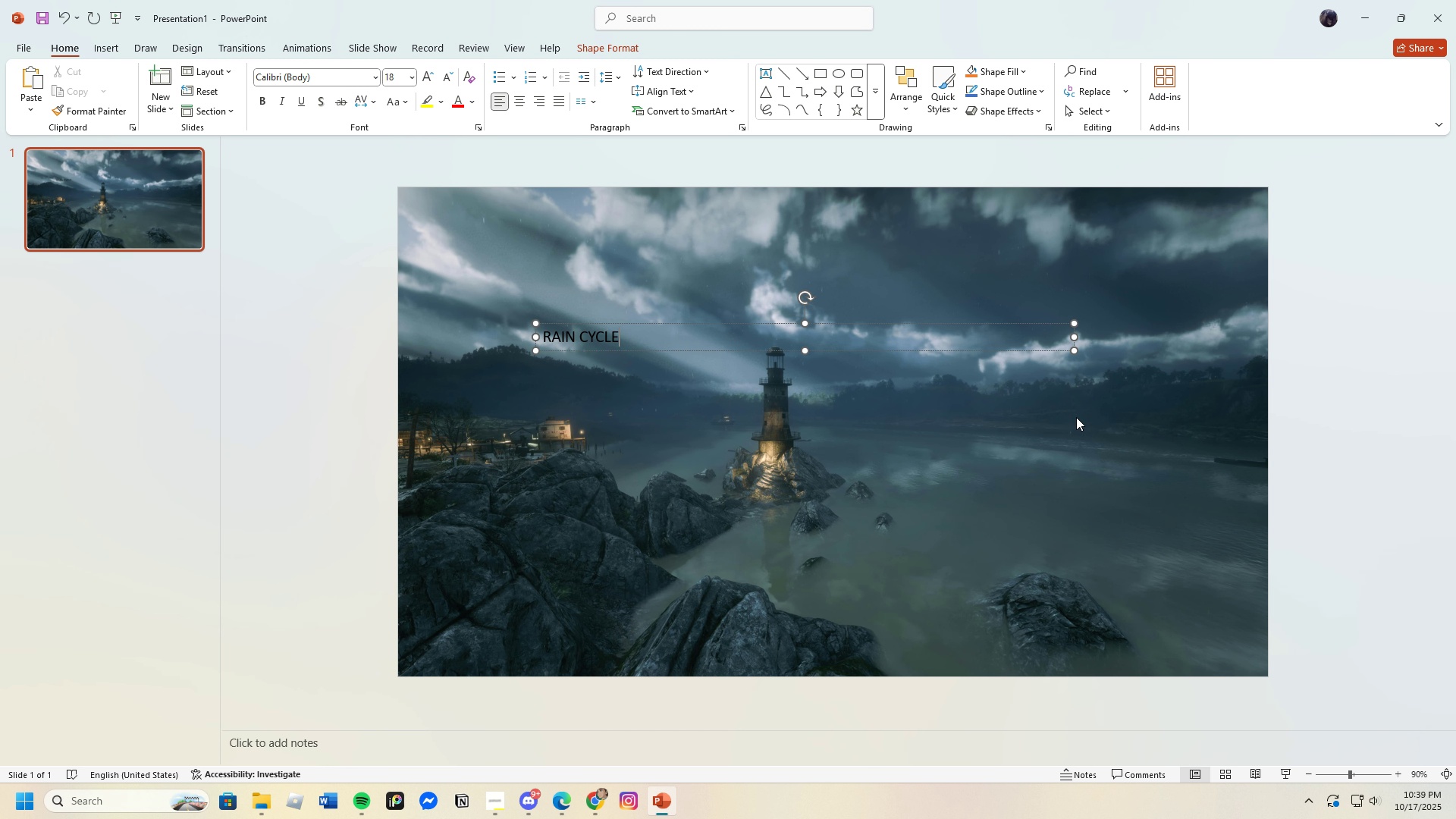 
left_click_drag(start_coordinate=[543, 337], to_coordinate=[692, 355])
 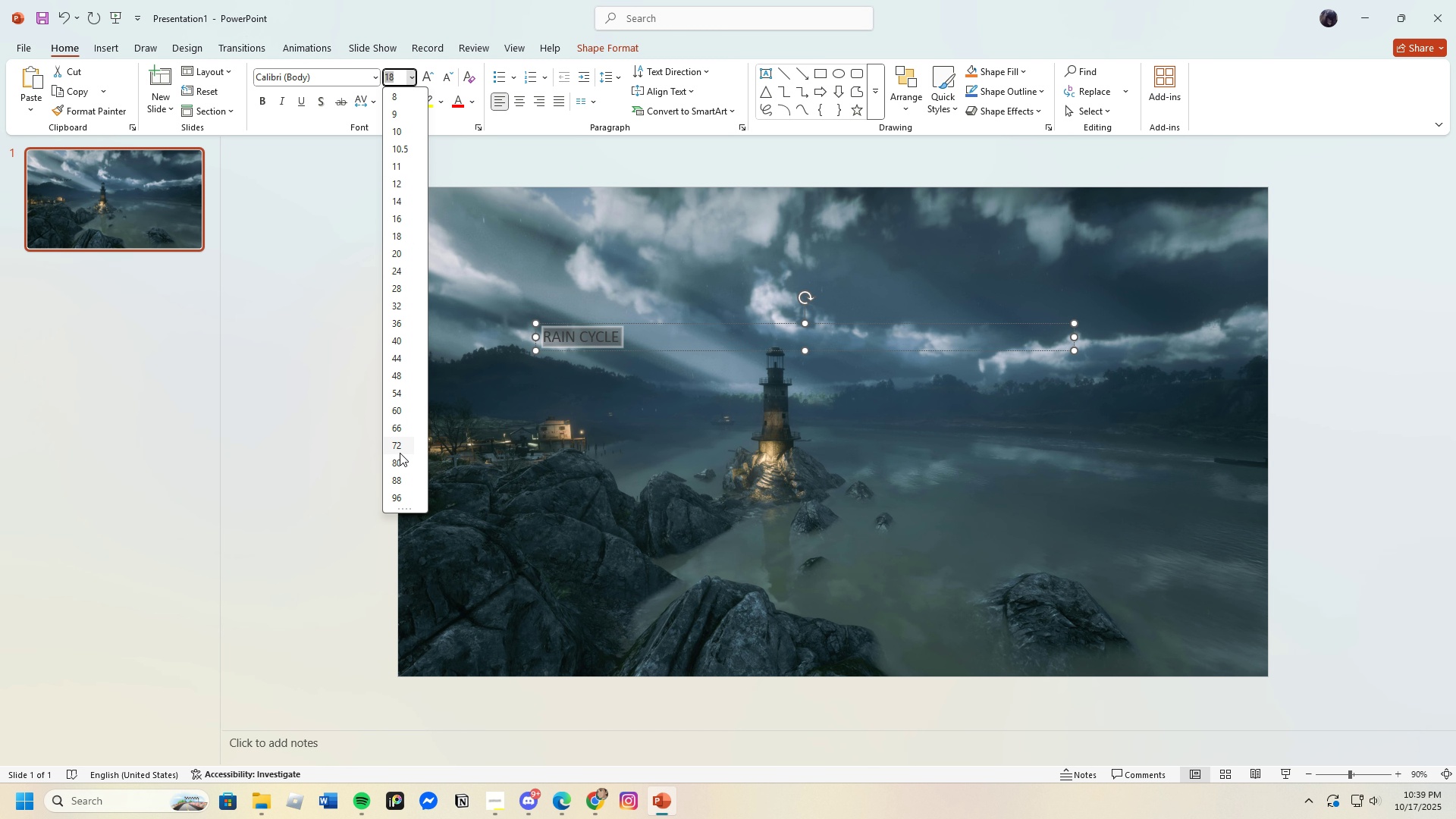 
wait(5.46)
 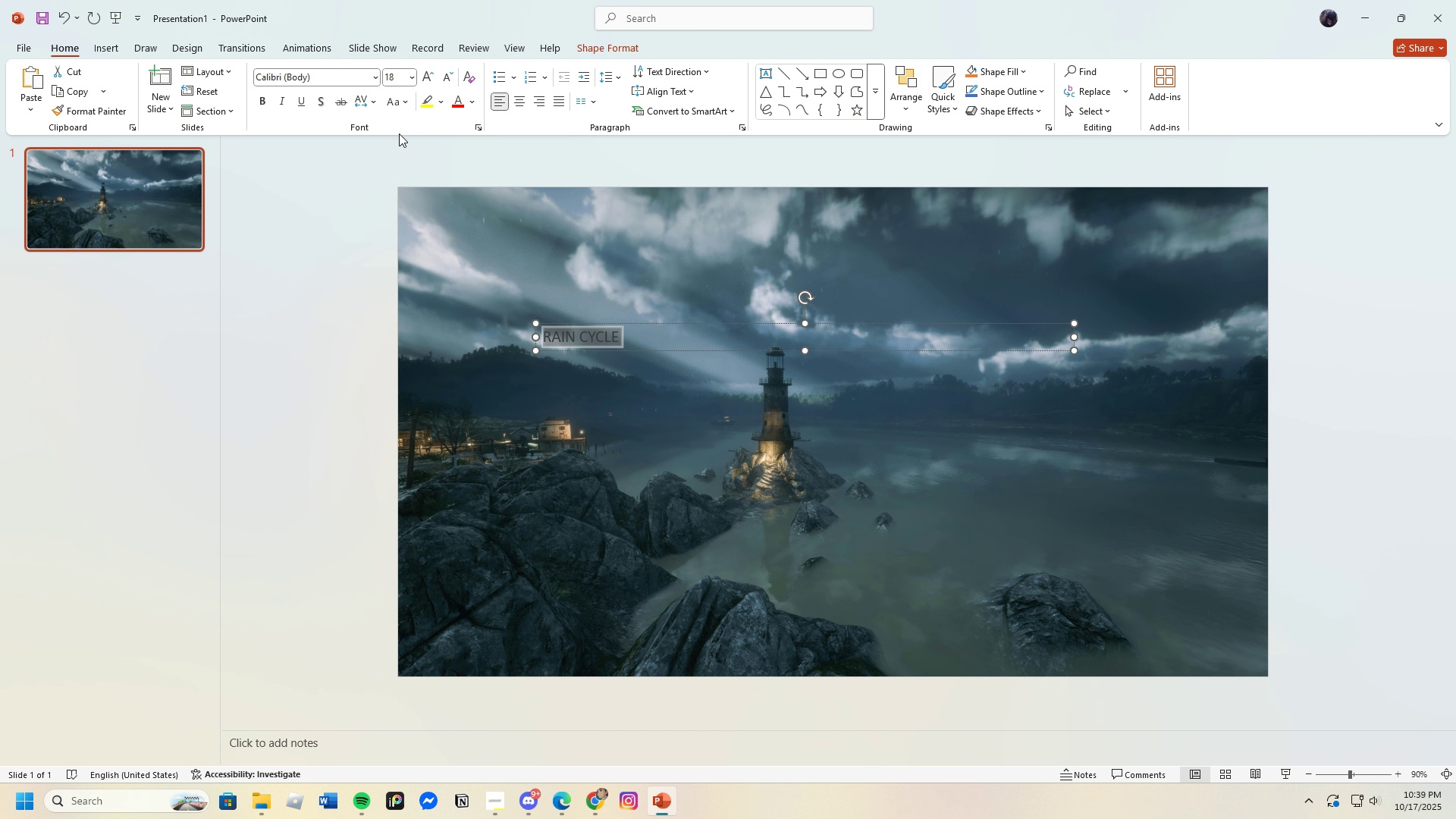 
left_click([399, 497])
 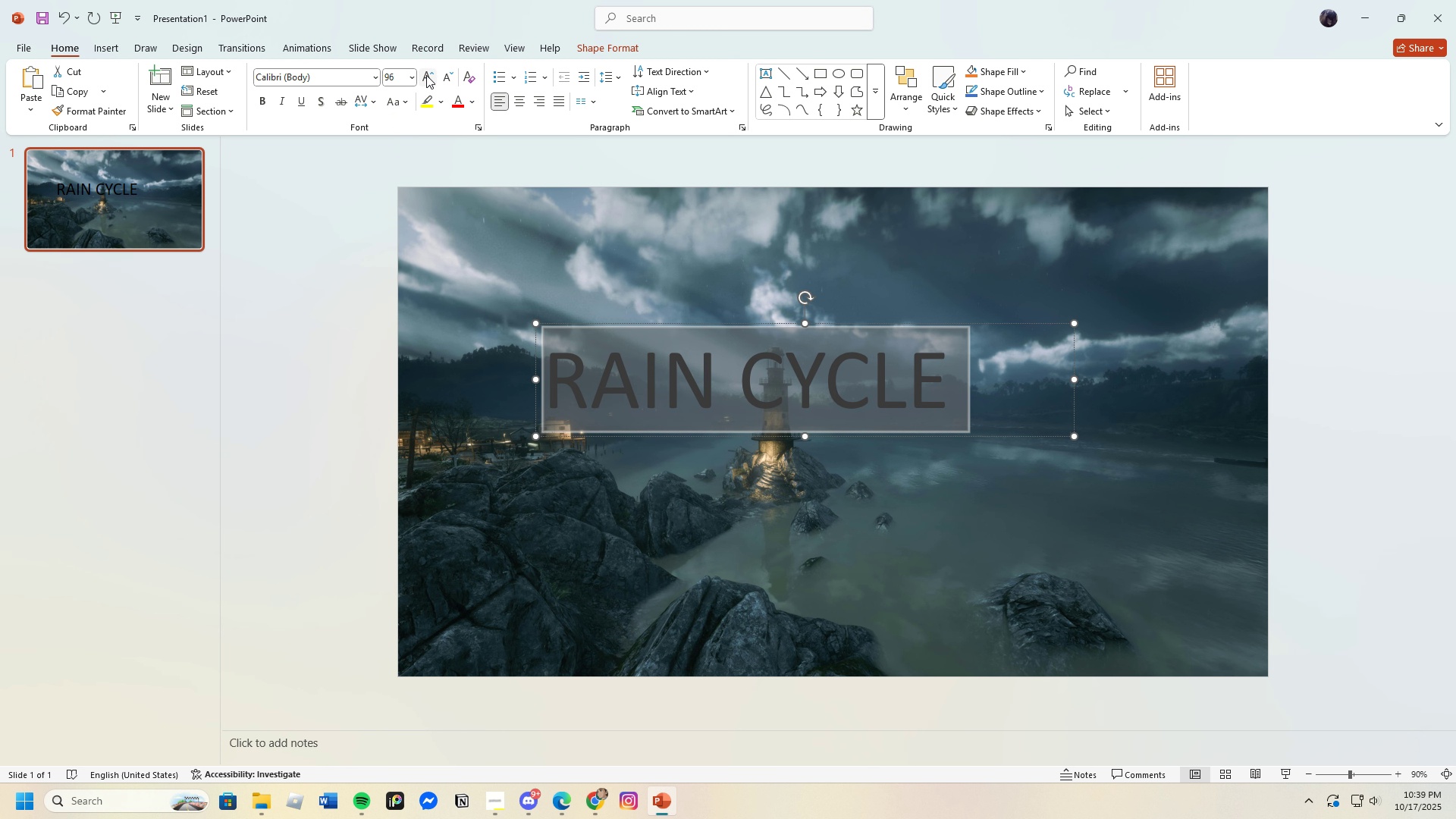 
double_click([426, 75])
 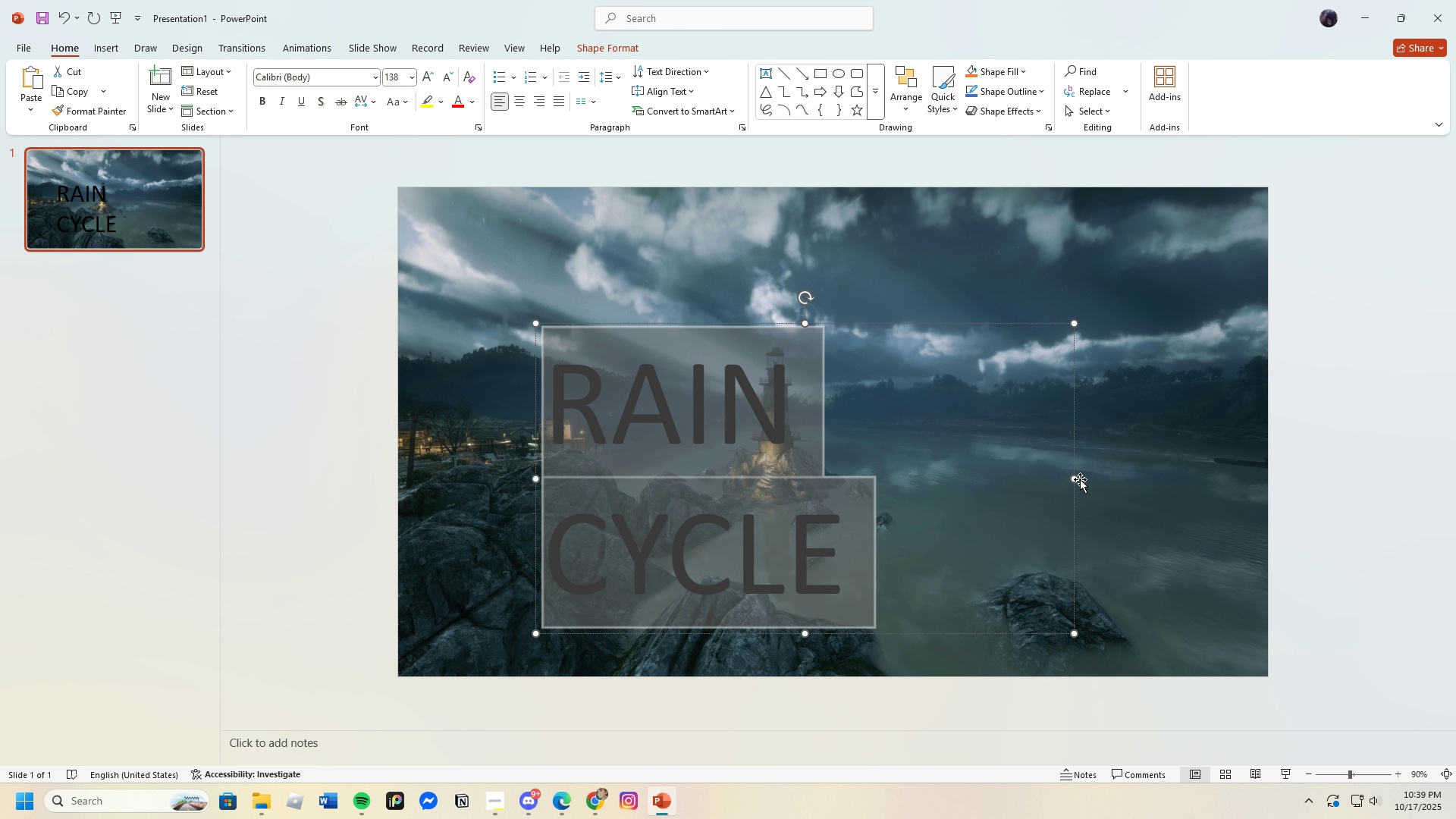 
left_click_drag(start_coordinate=[1077, 482], to_coordinate=[1163, 482])
 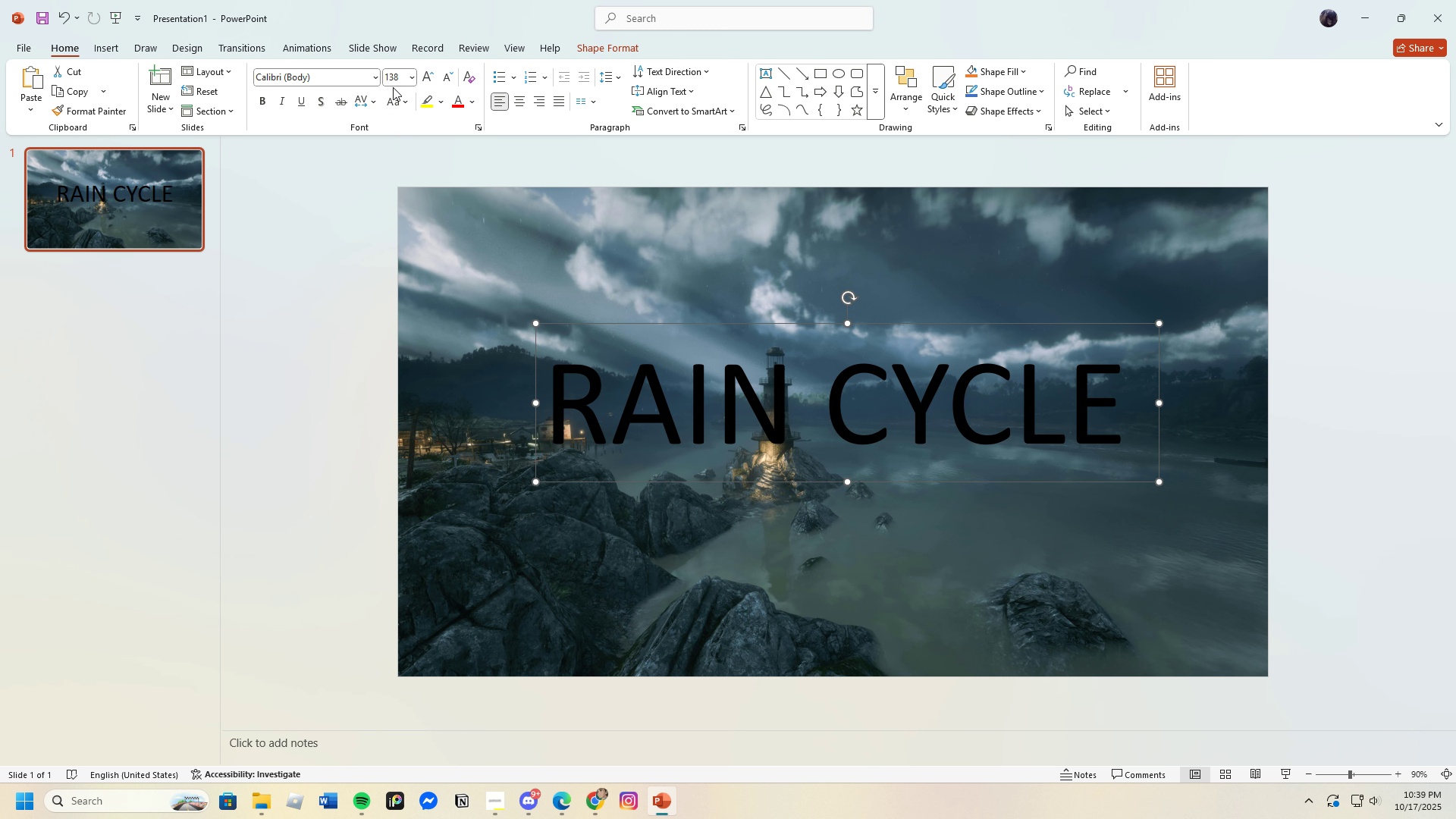 
left_click([375, 77])
 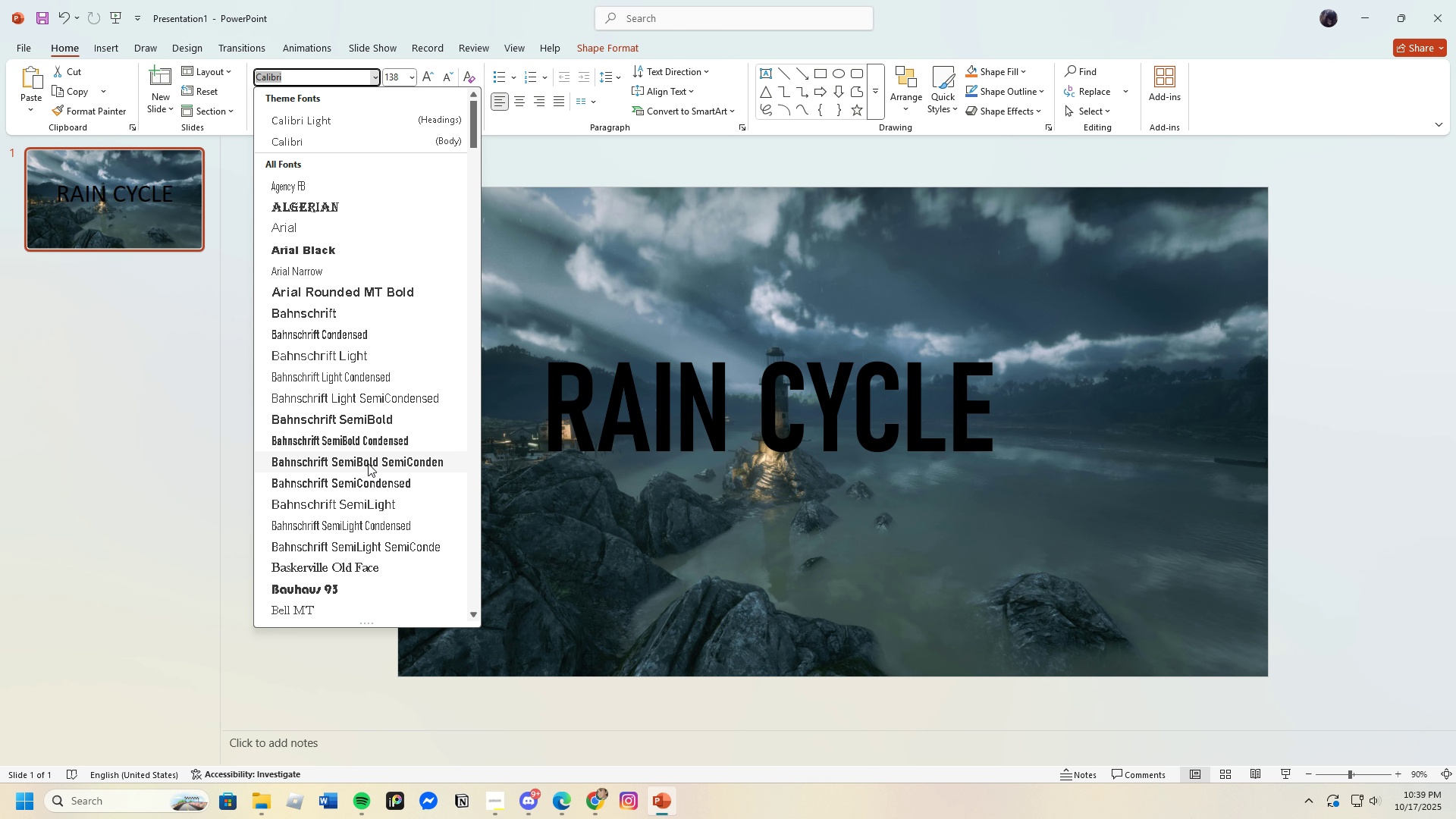 
scroll: coordinate [349, 500], scroll_direction: down, amount: 8.0
 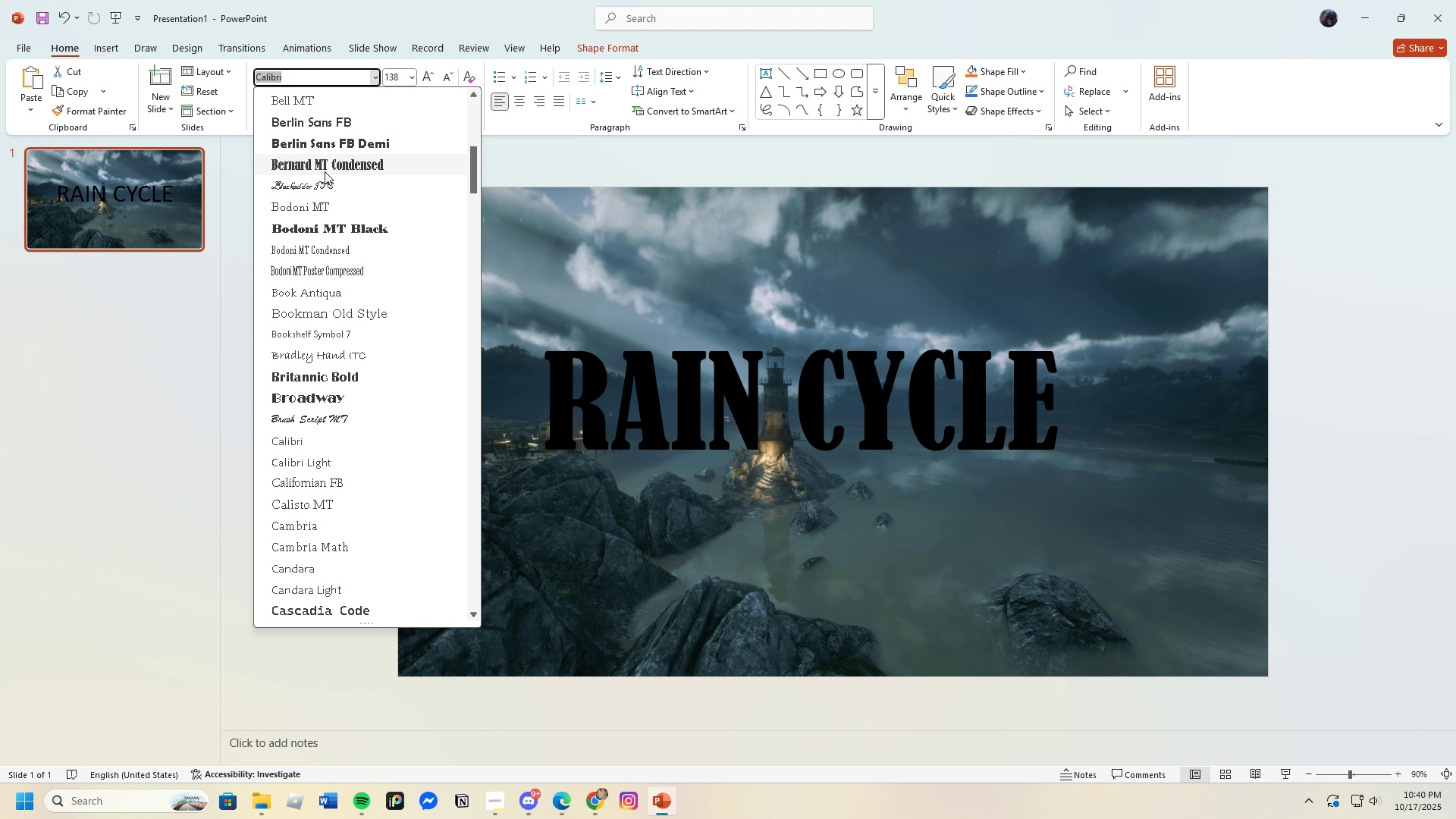 
wait(10.04)
 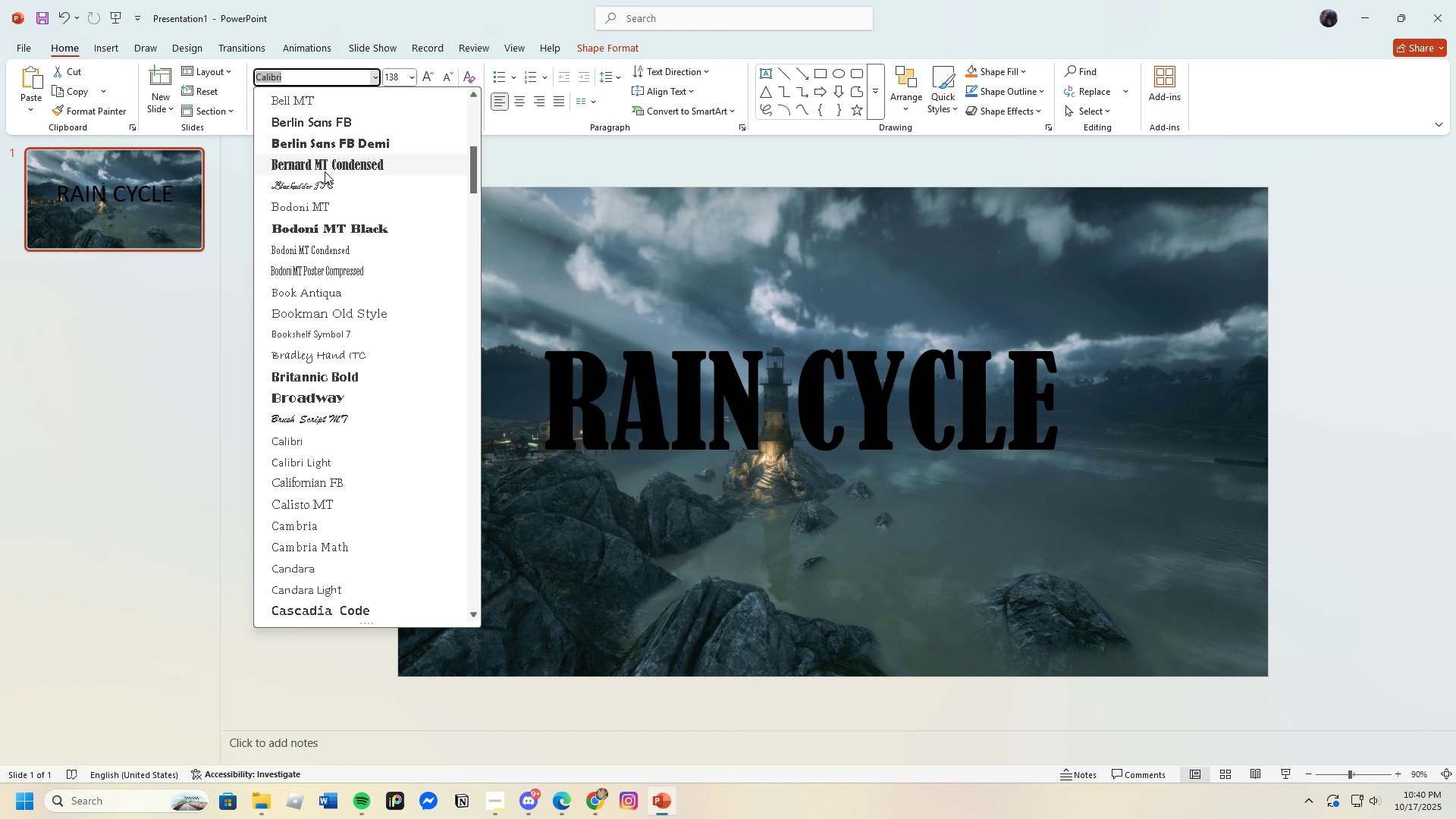 
left_click([315, 272])
 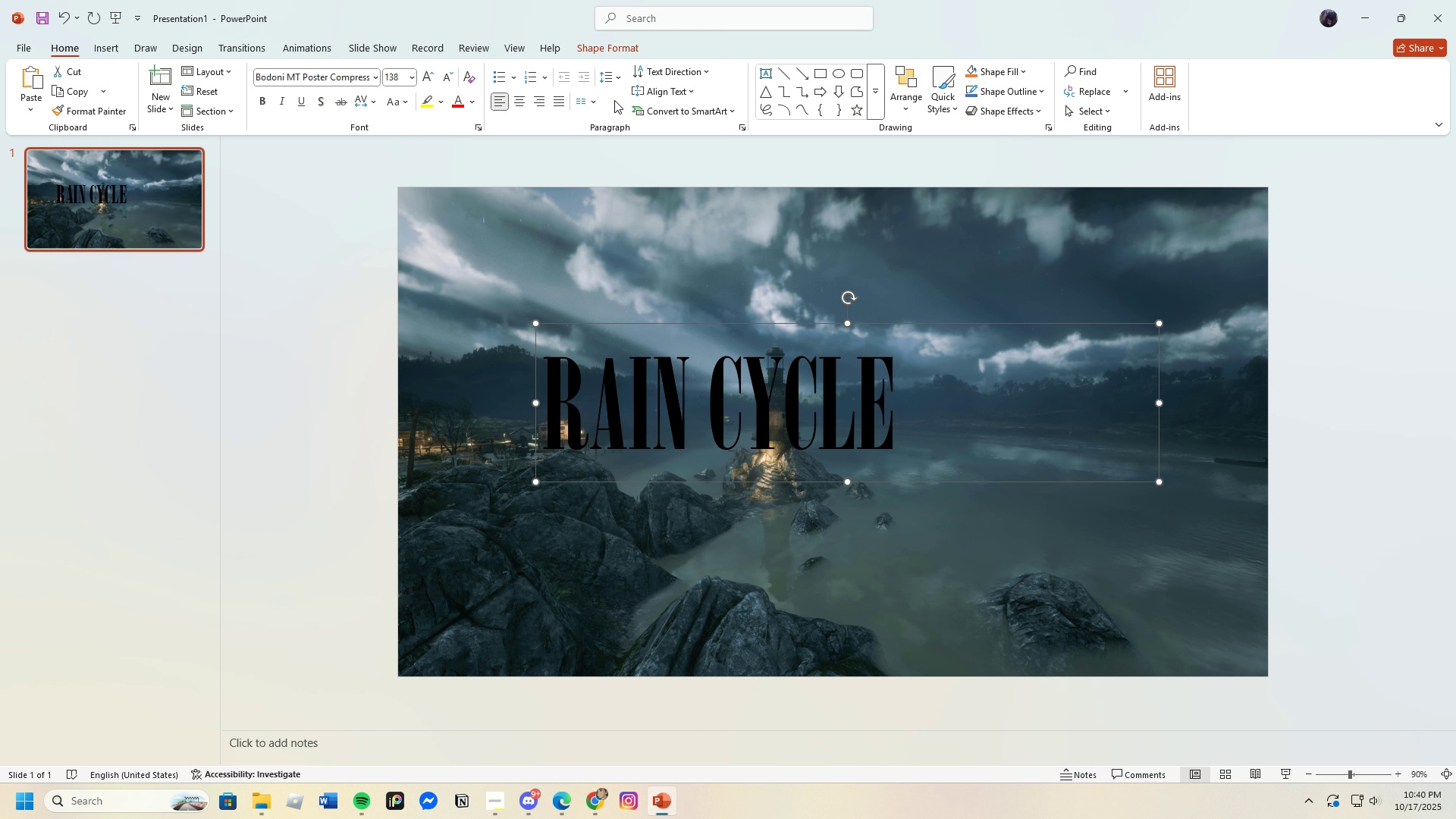 
wait(7.25)
 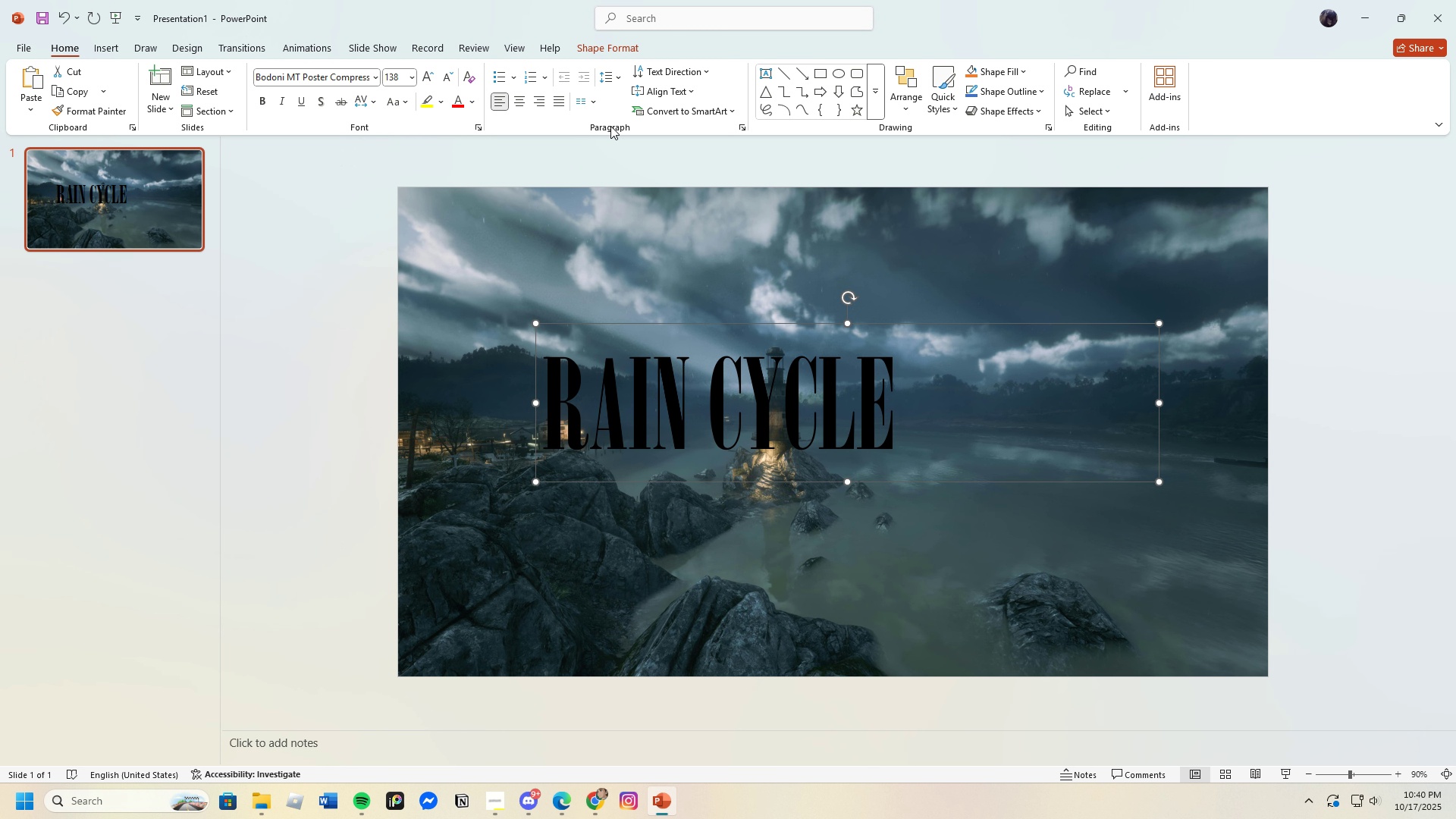 
left_click([613, 80])
 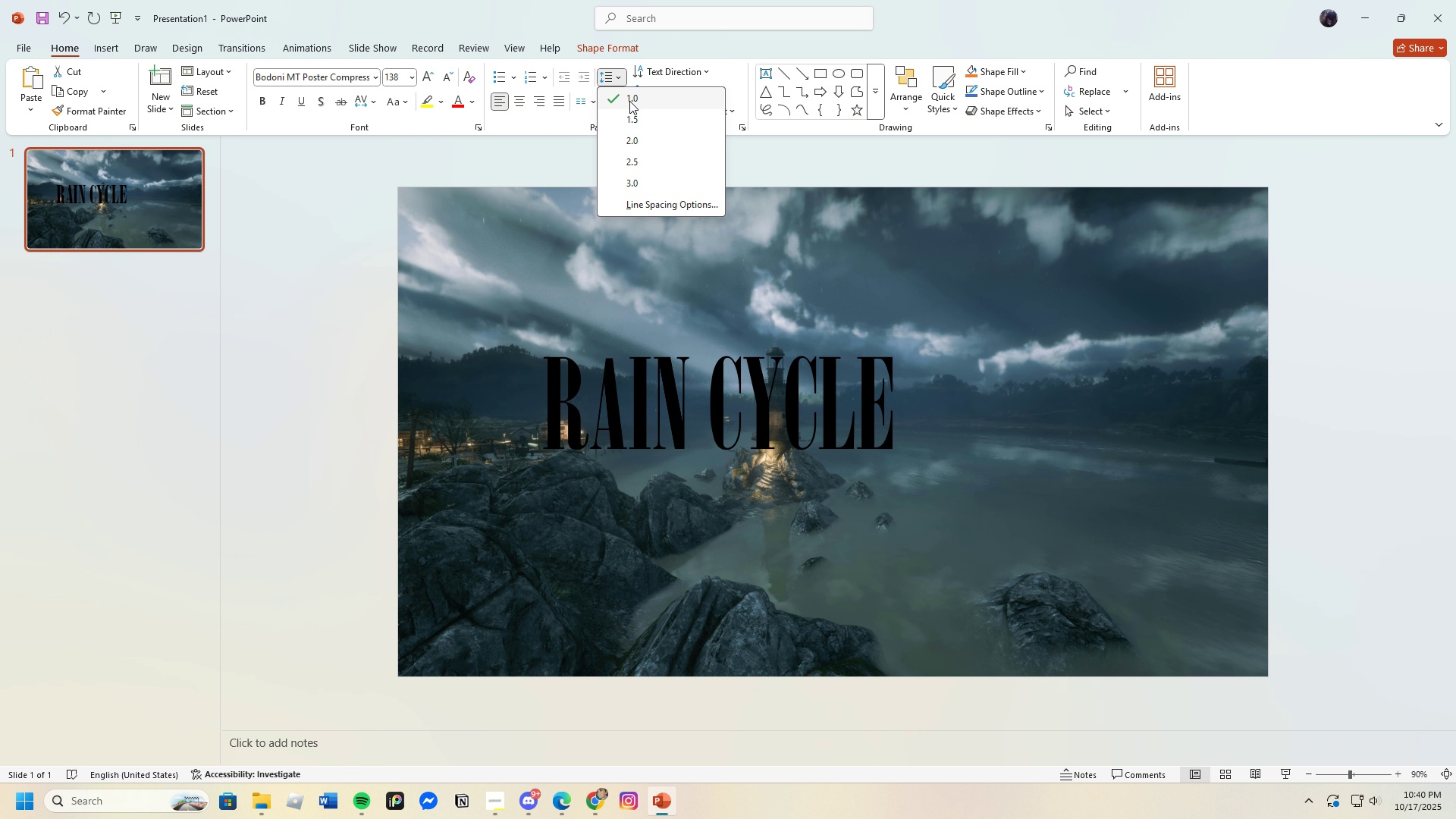 
wait(5.21)
 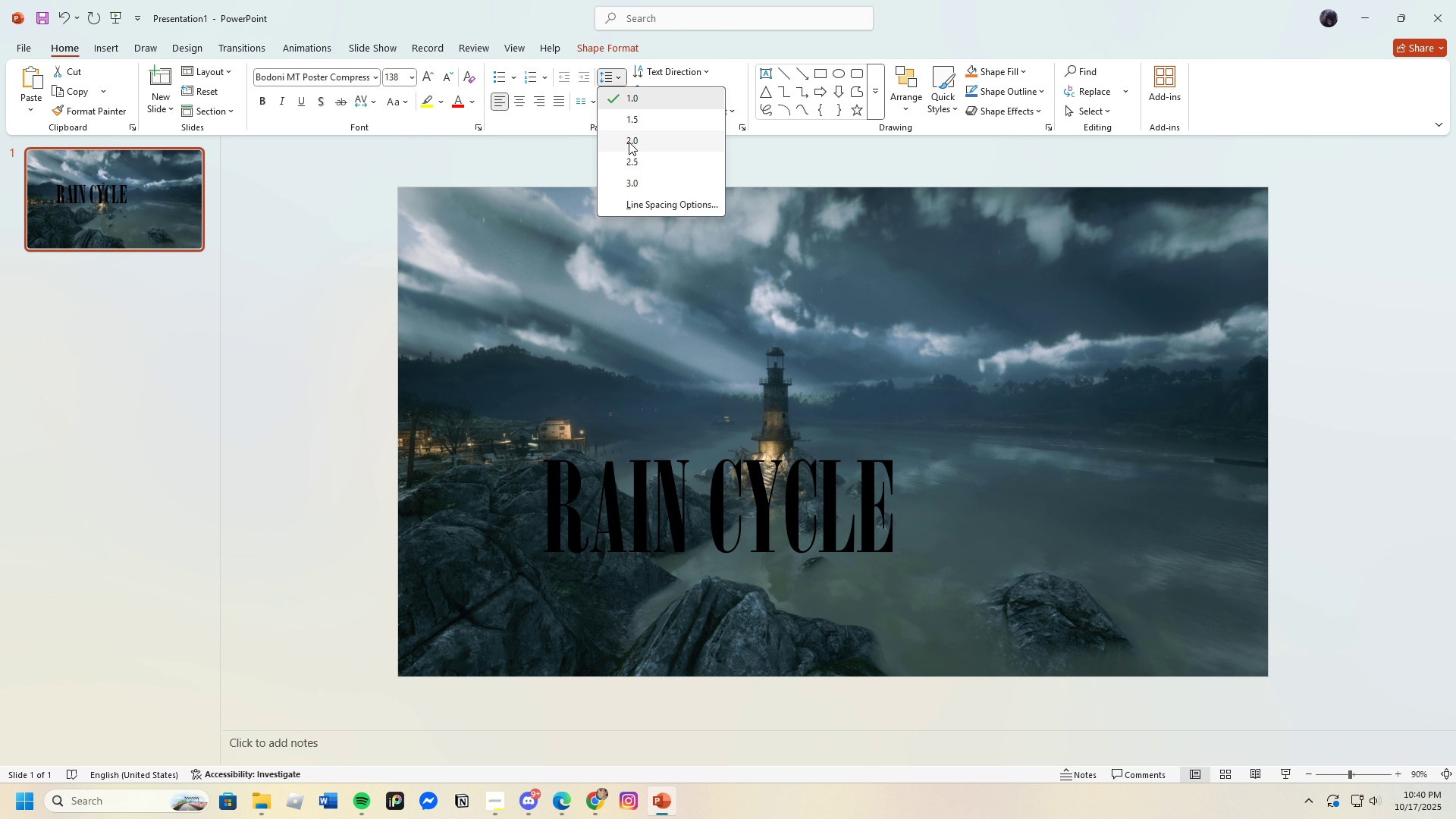 
left_click([792, 184])
 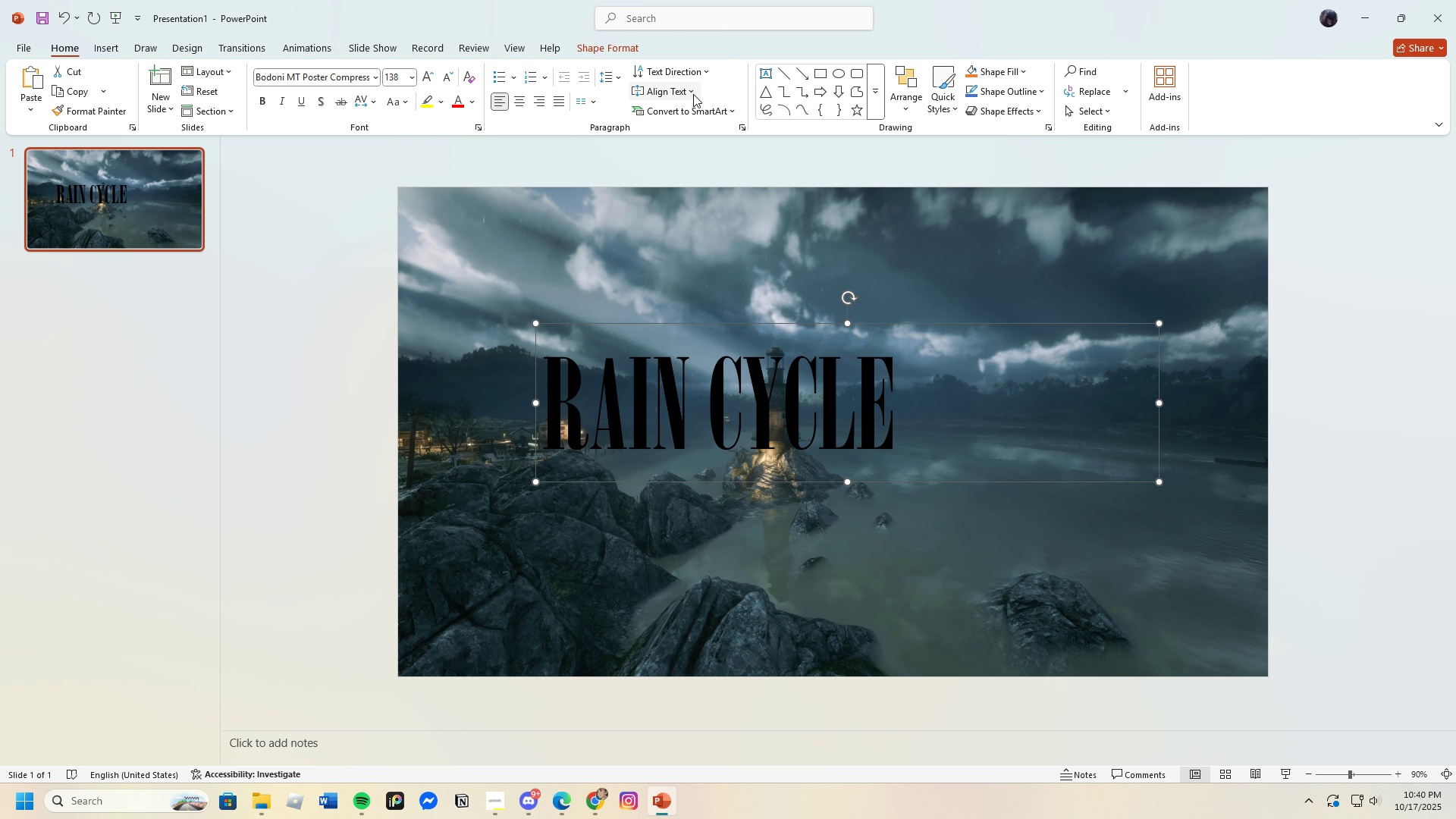 
left_click([695, 92])
 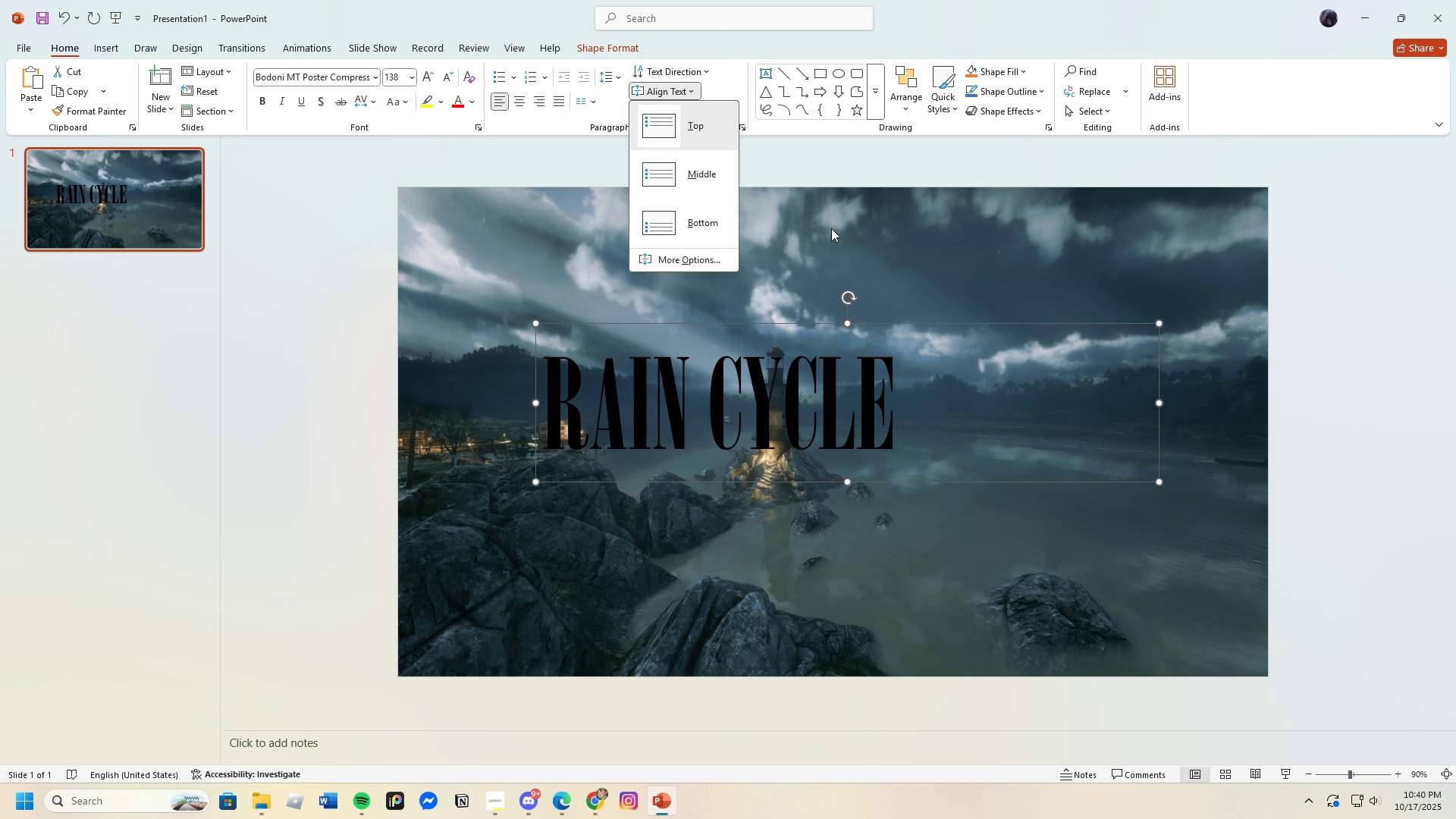 
left_click([834, 231])
 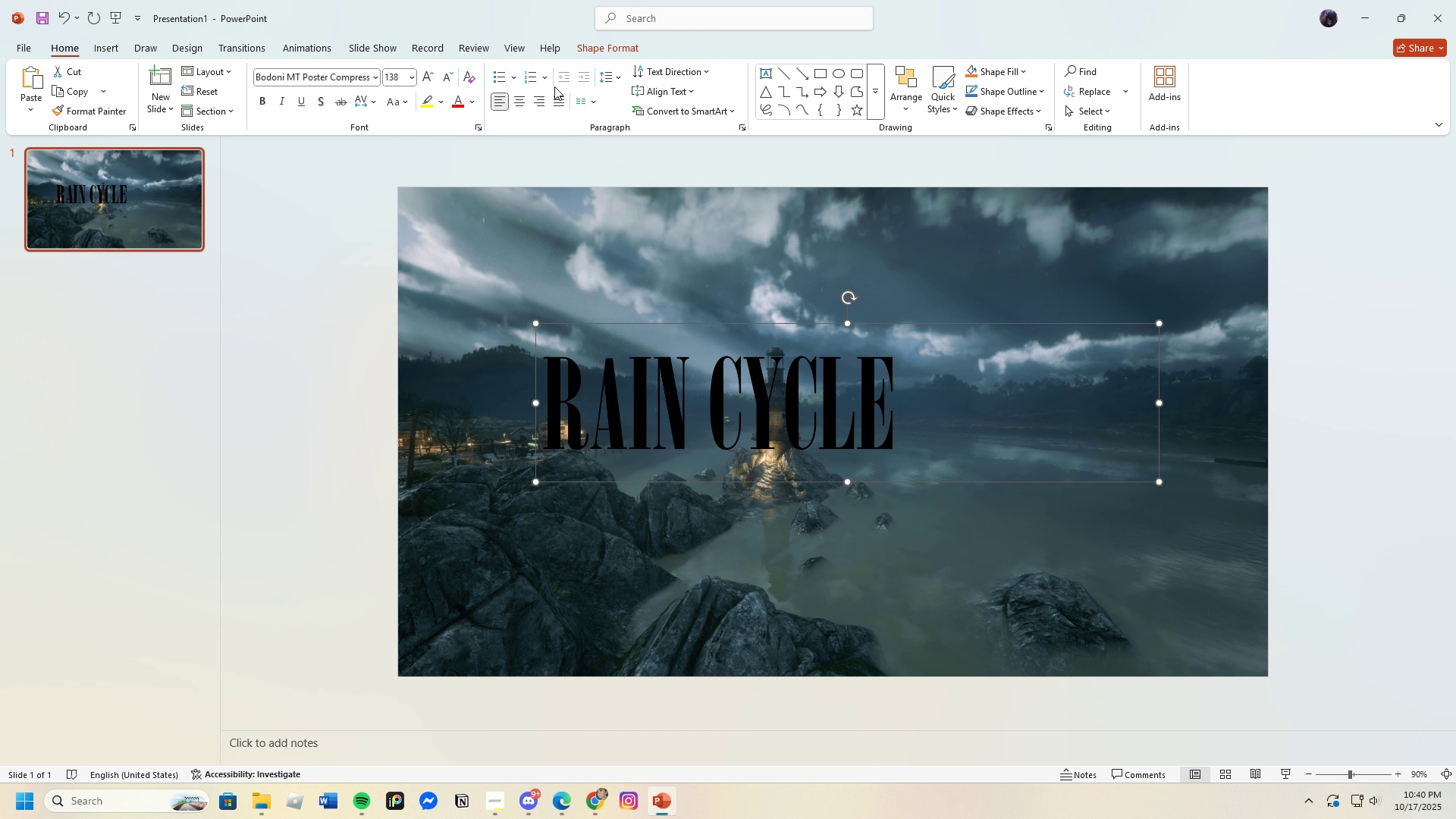 
left_click([548, 80])
 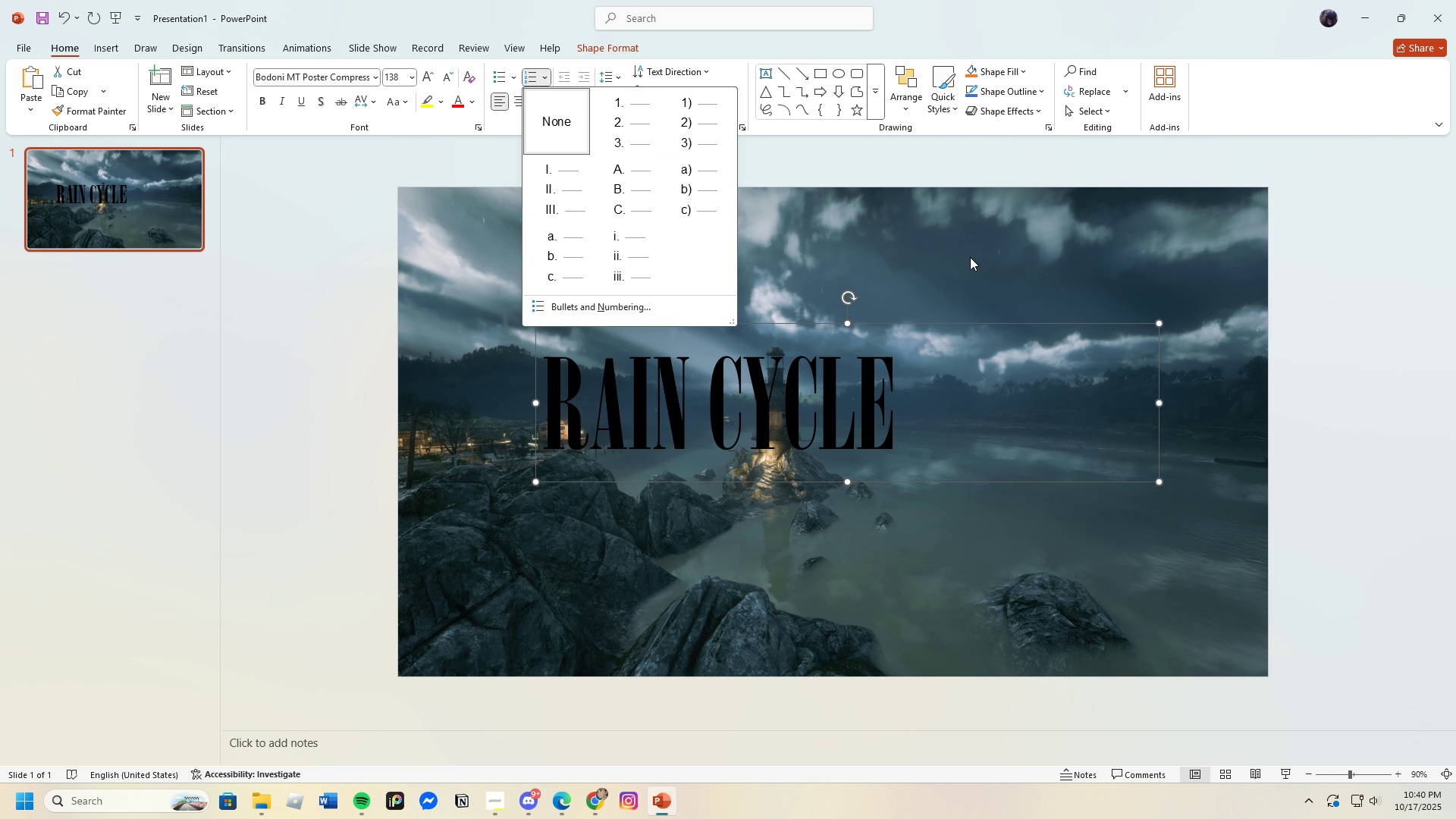 
left_click([991, 275])
 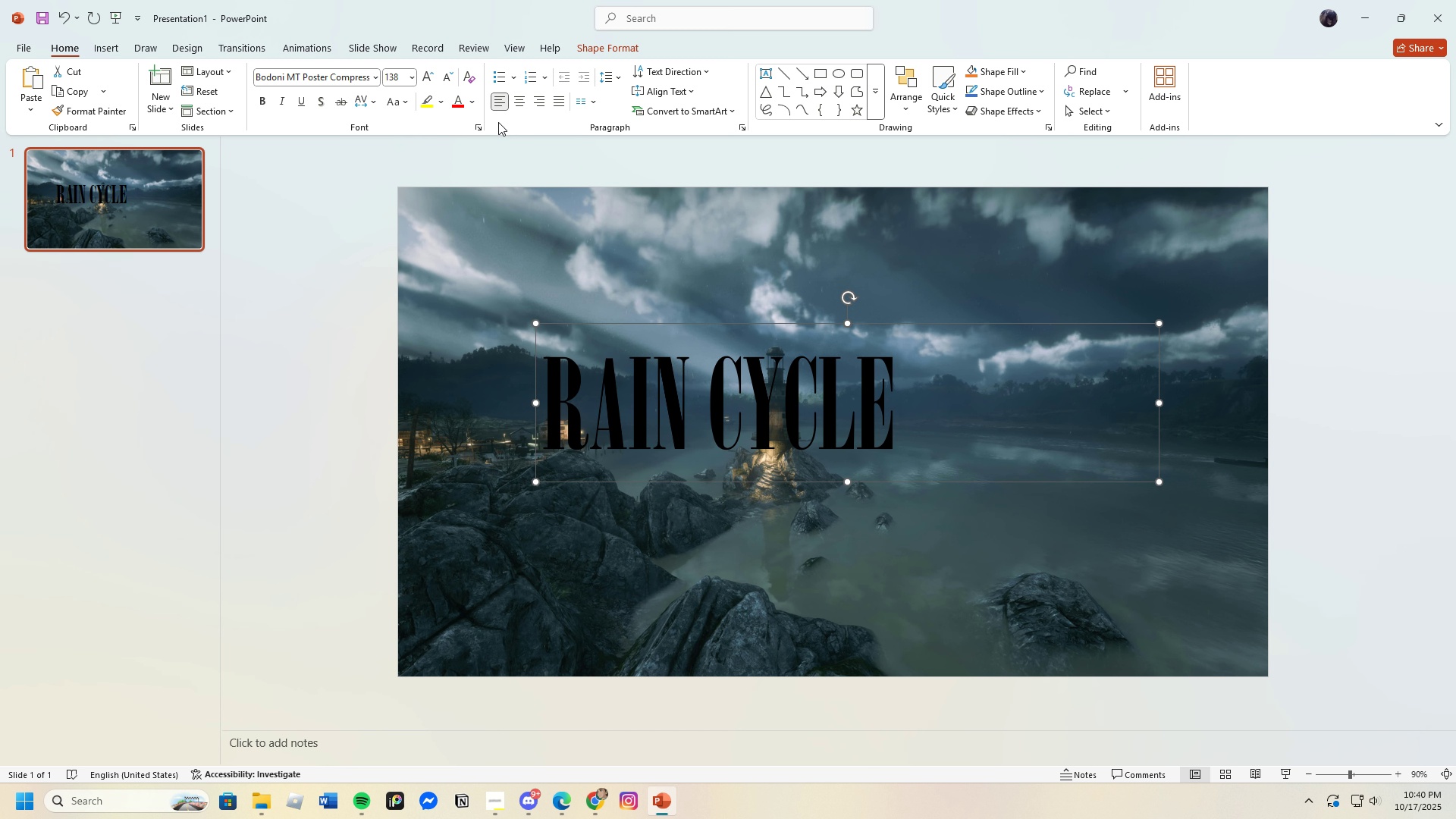 
wait(10.46)
 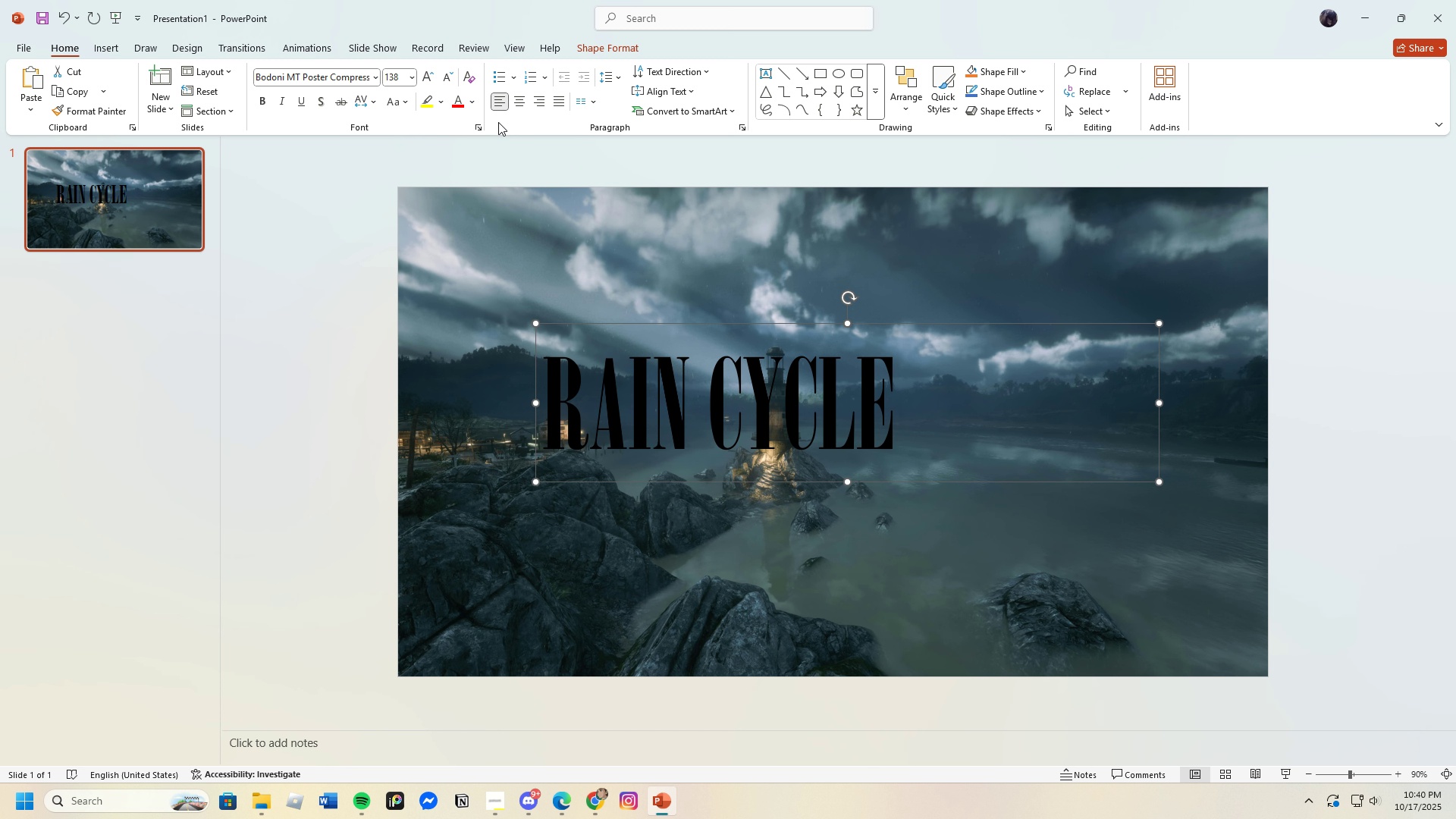 
left_click([475, 101])
 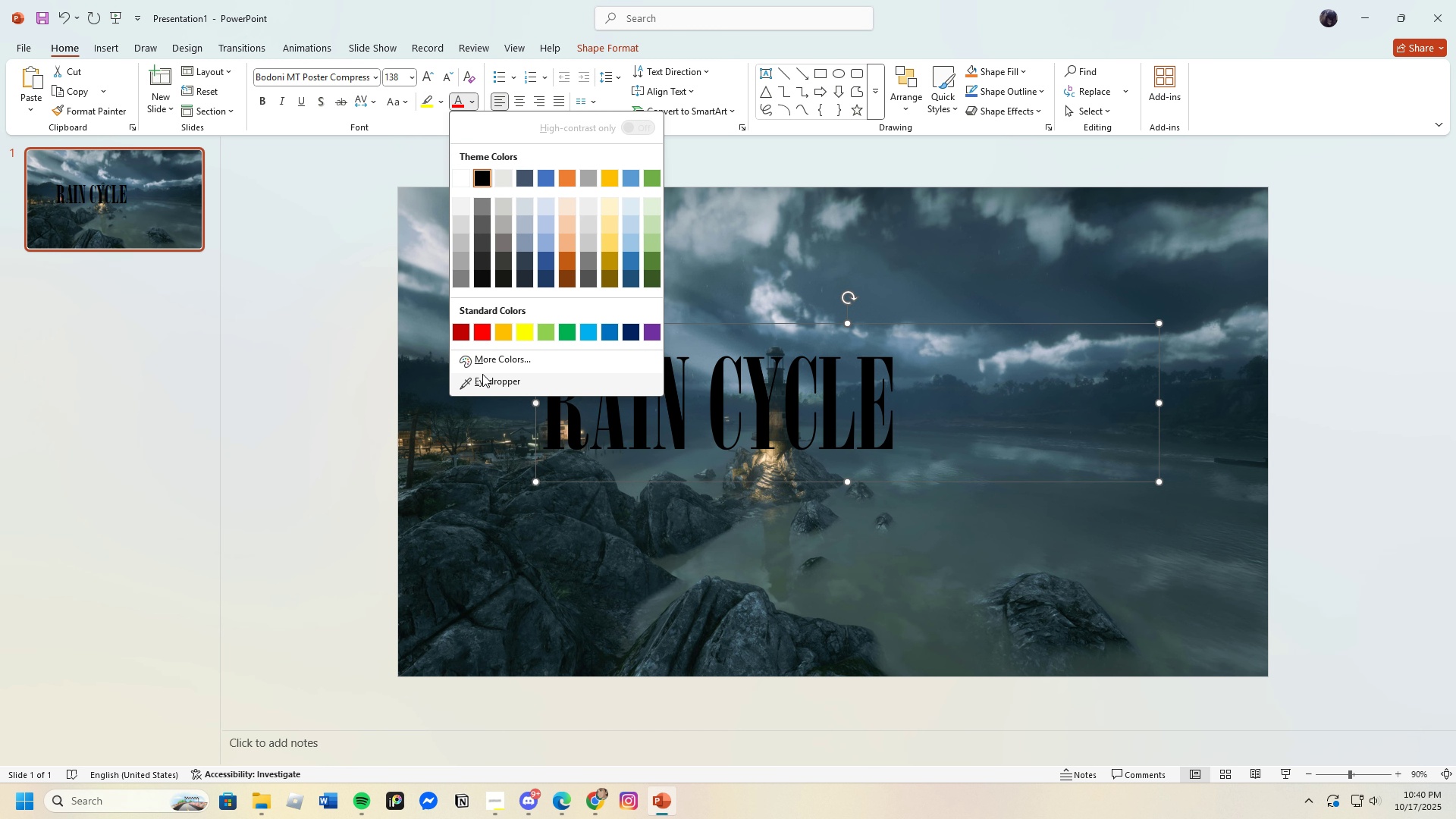 
left_click([482, 374])
 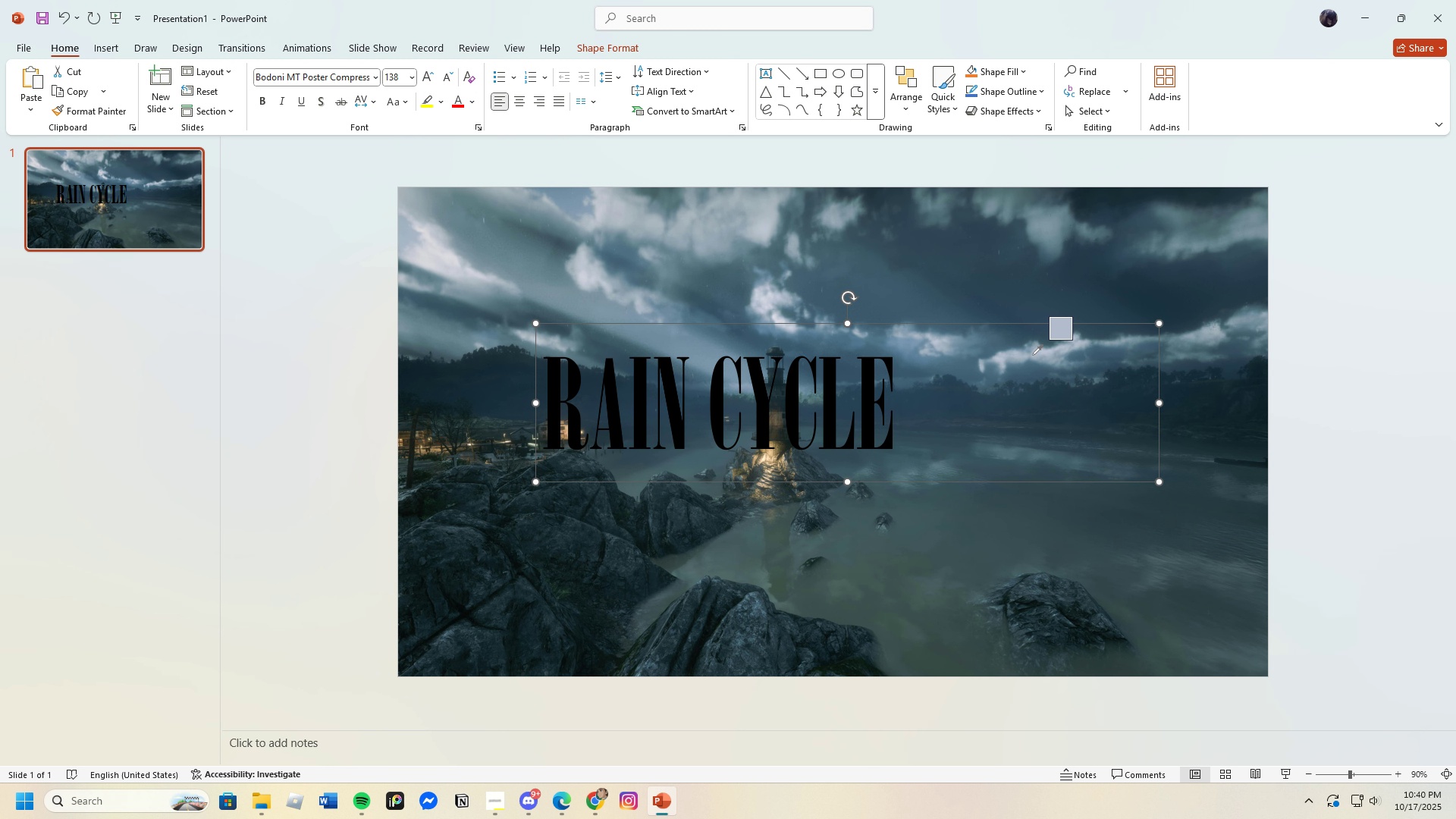 
left_click([1023, 355])
 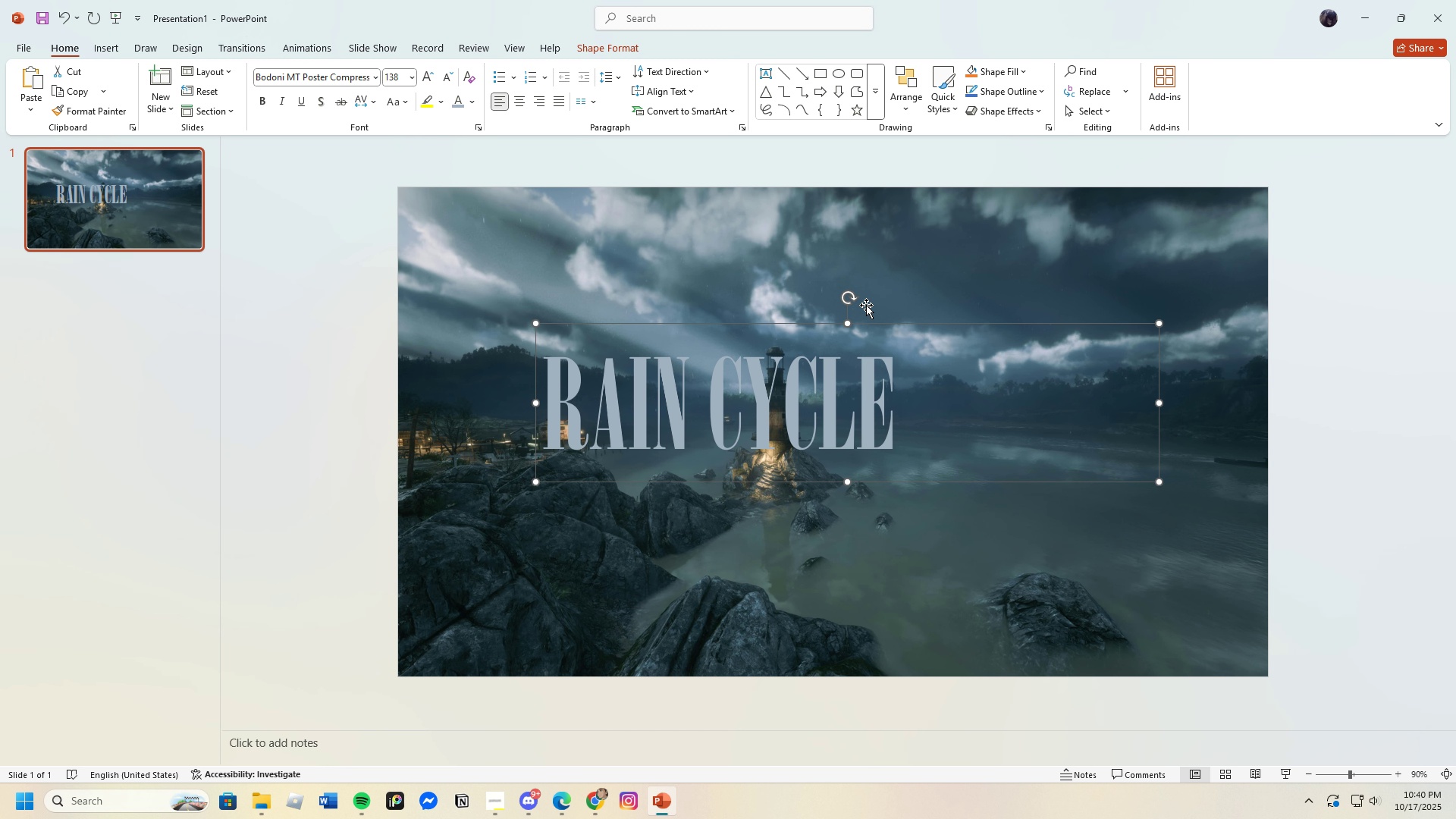 
left_click([866, 305])
 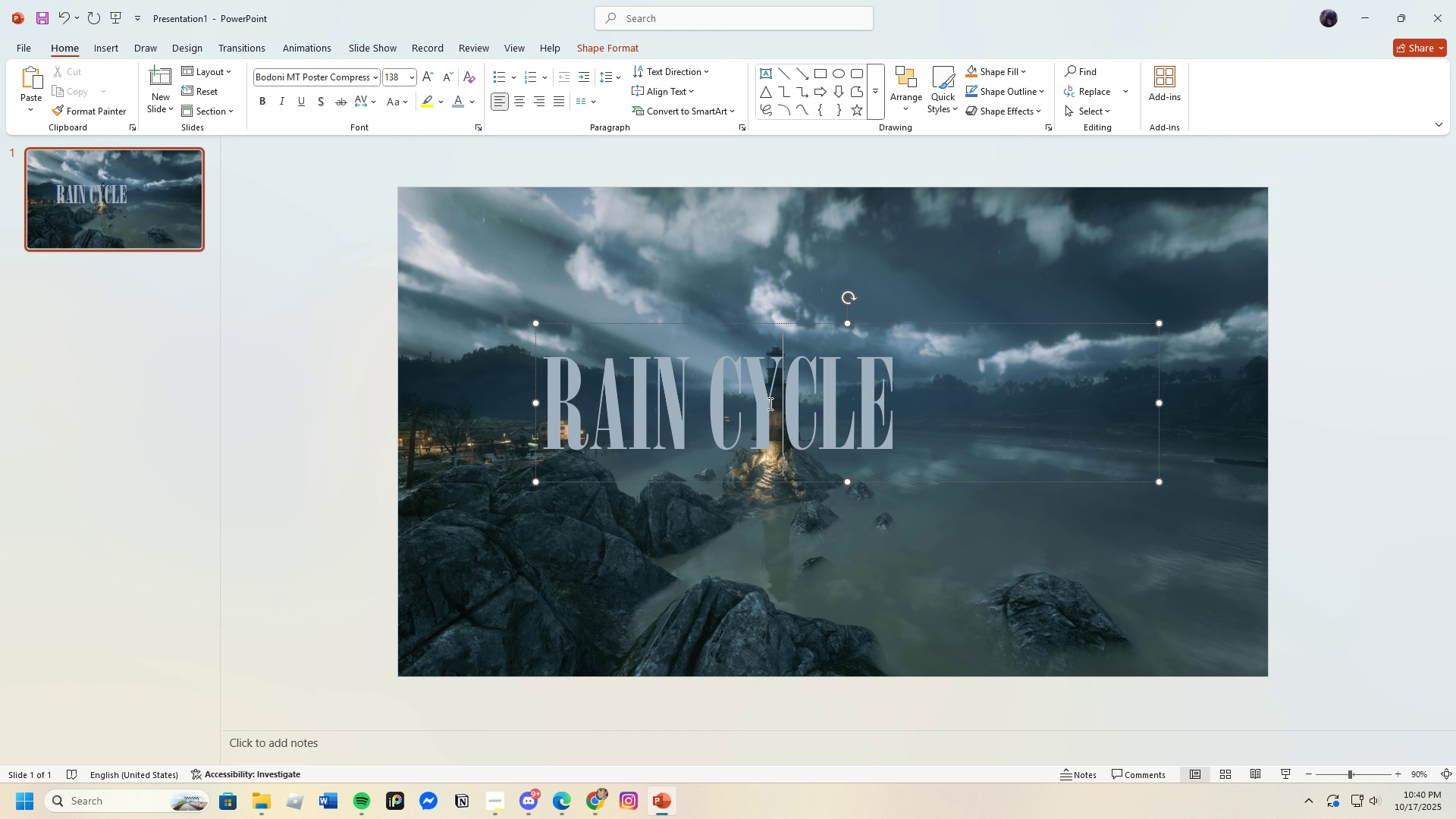 
left_click([769, 403])
 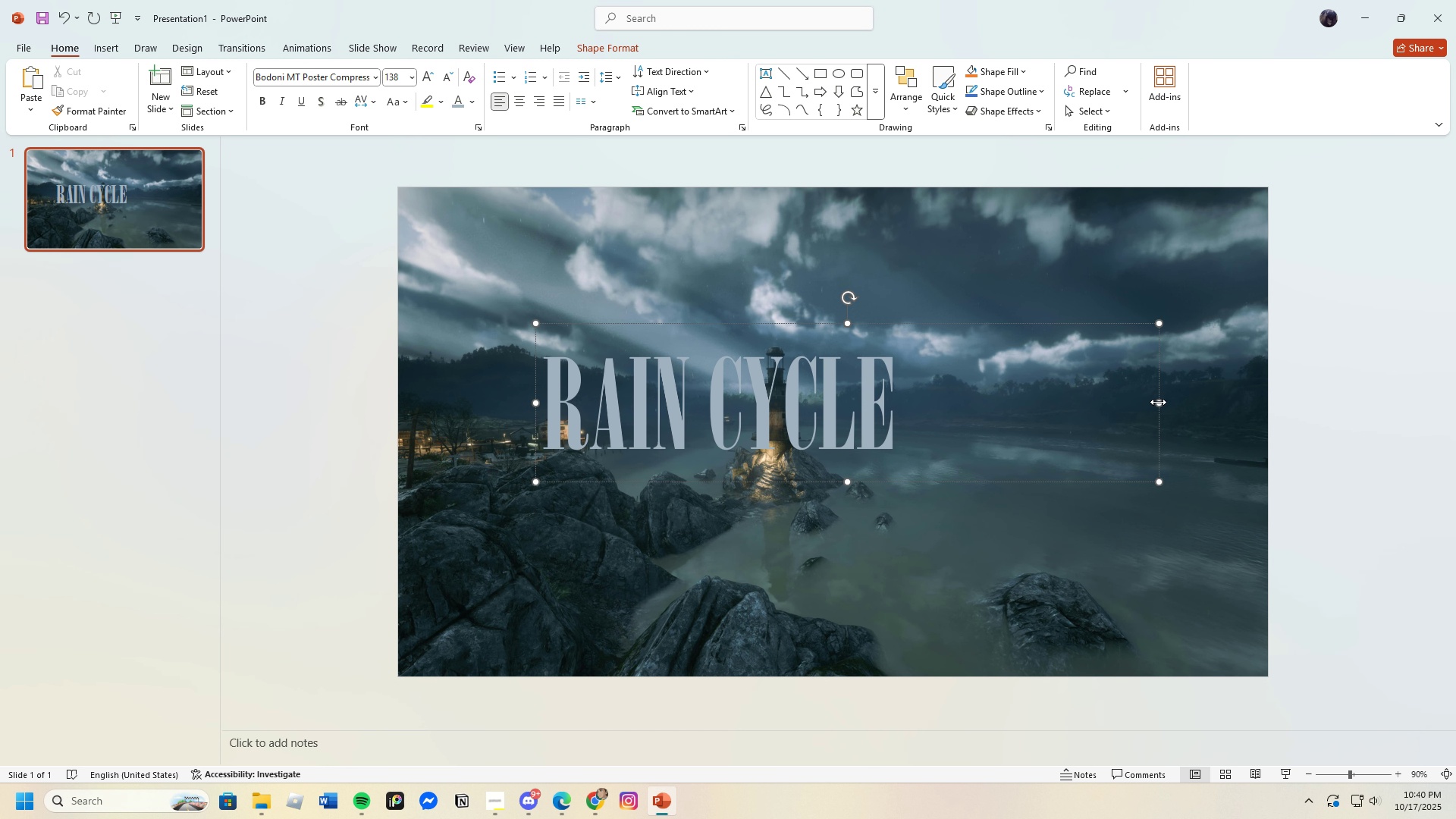 
left_click_drag(start_coordinate=[1159, 401], to_coordinate=[921, 414])
 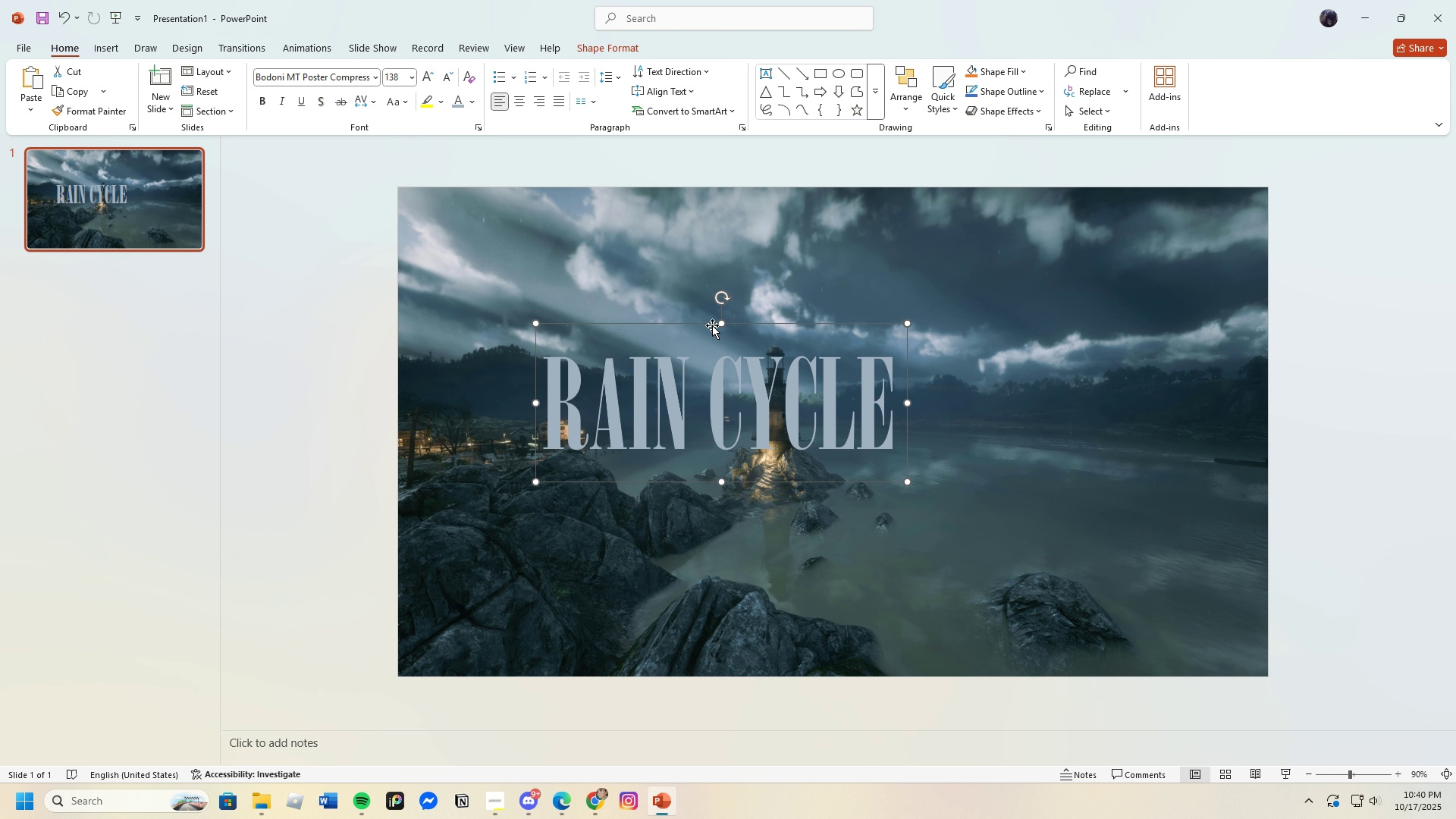 
left_click_drag(start_coordinate=[713, 325], to_coordinate=[667, 468])
 